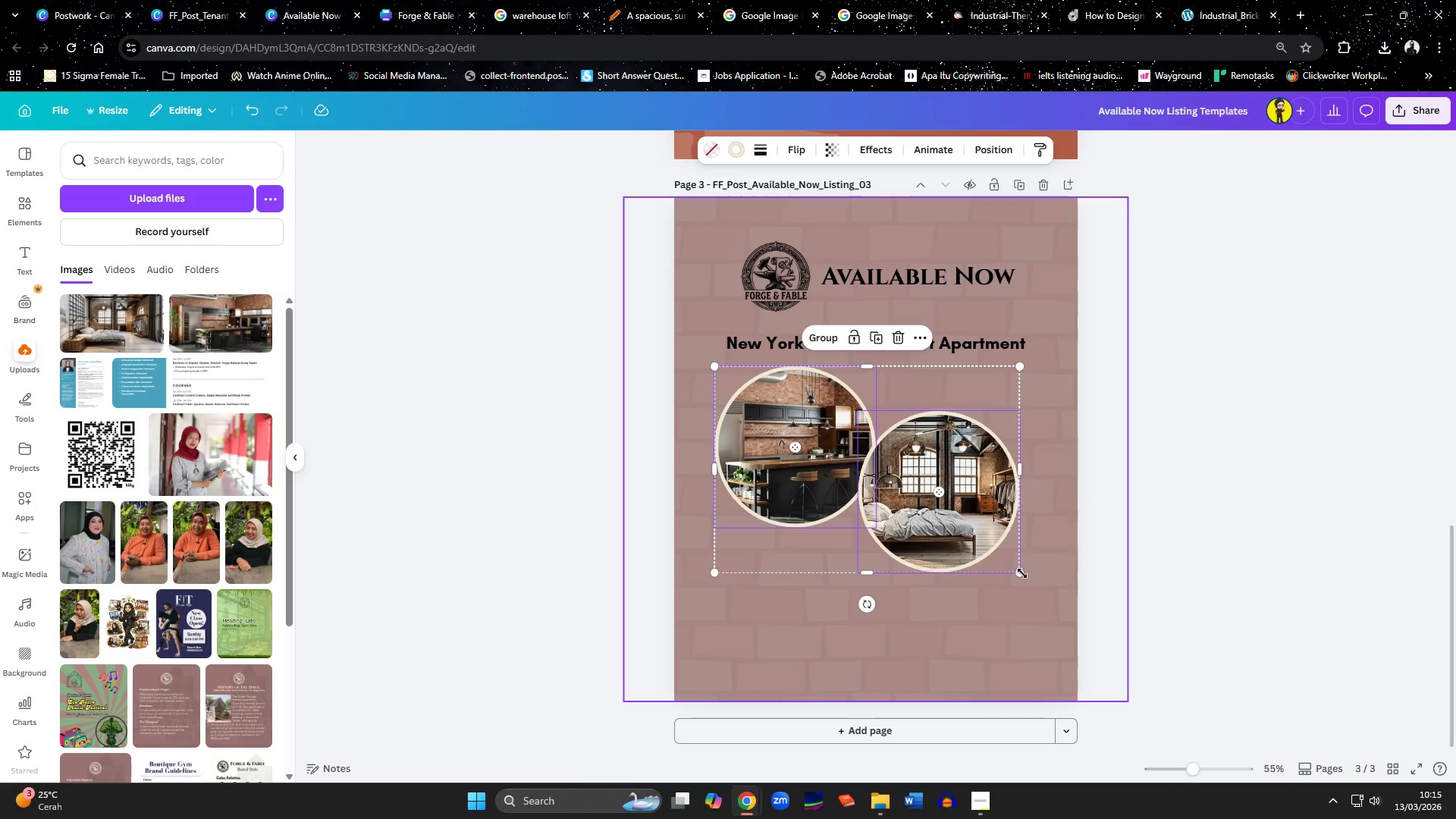 
left_click_drag(start_coordinate=[1022, 573], to_coordinate=[1038, 582])
 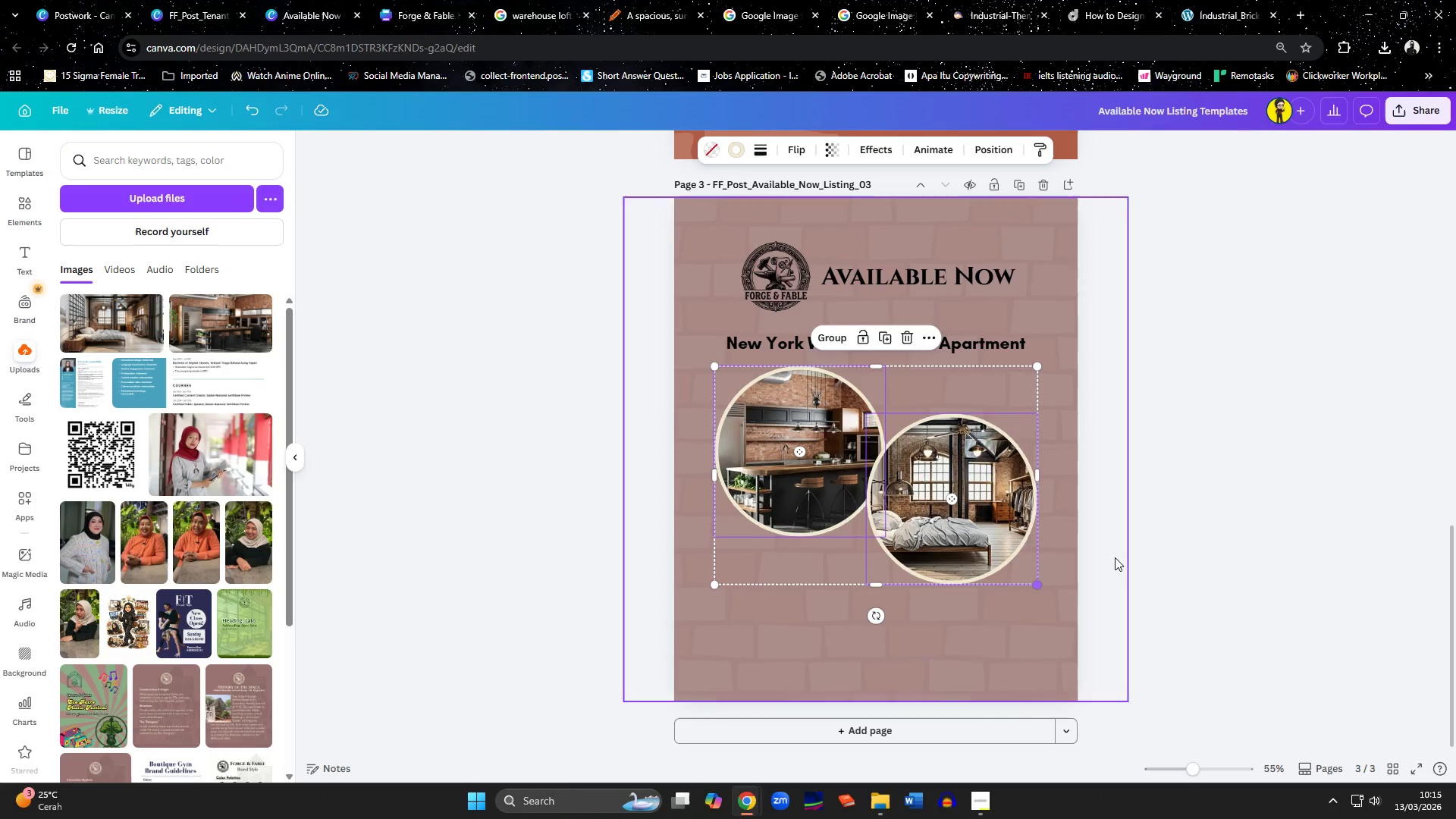 
left_click([1125, 554])
 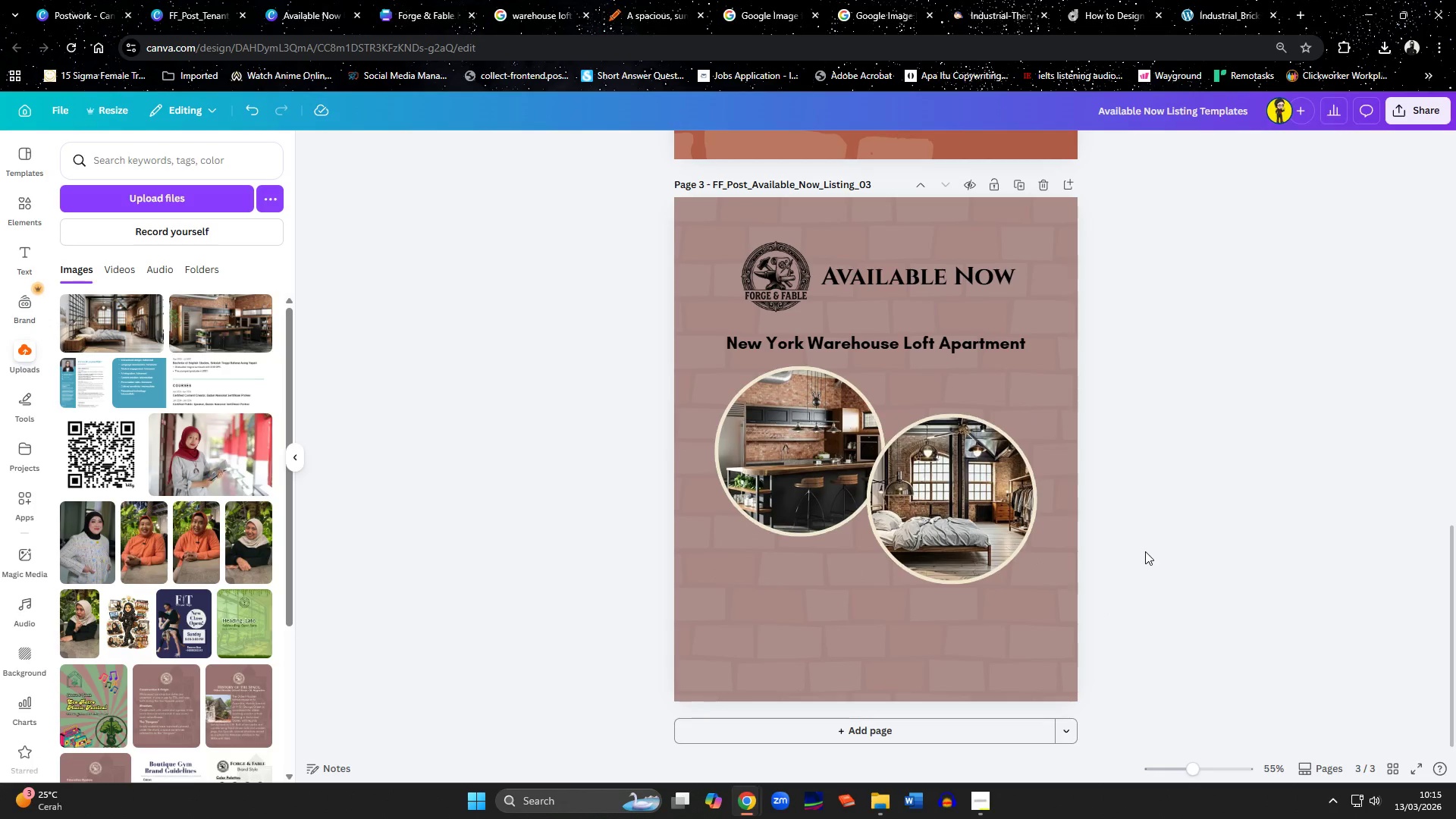 
scroll: coordinate [1145, 551], scroll_direction: down, amount: 2.0
 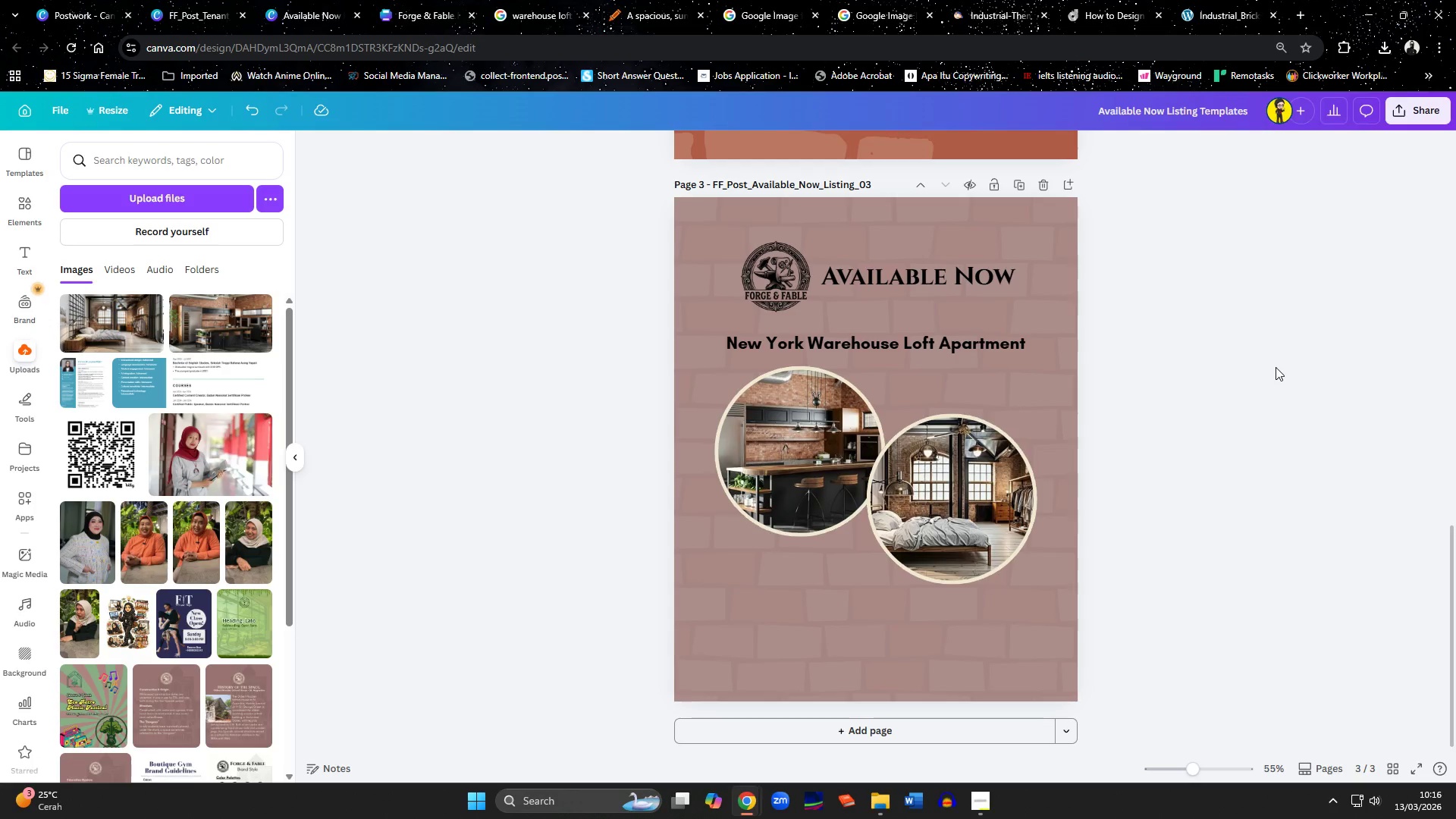 
wait(6.81)
 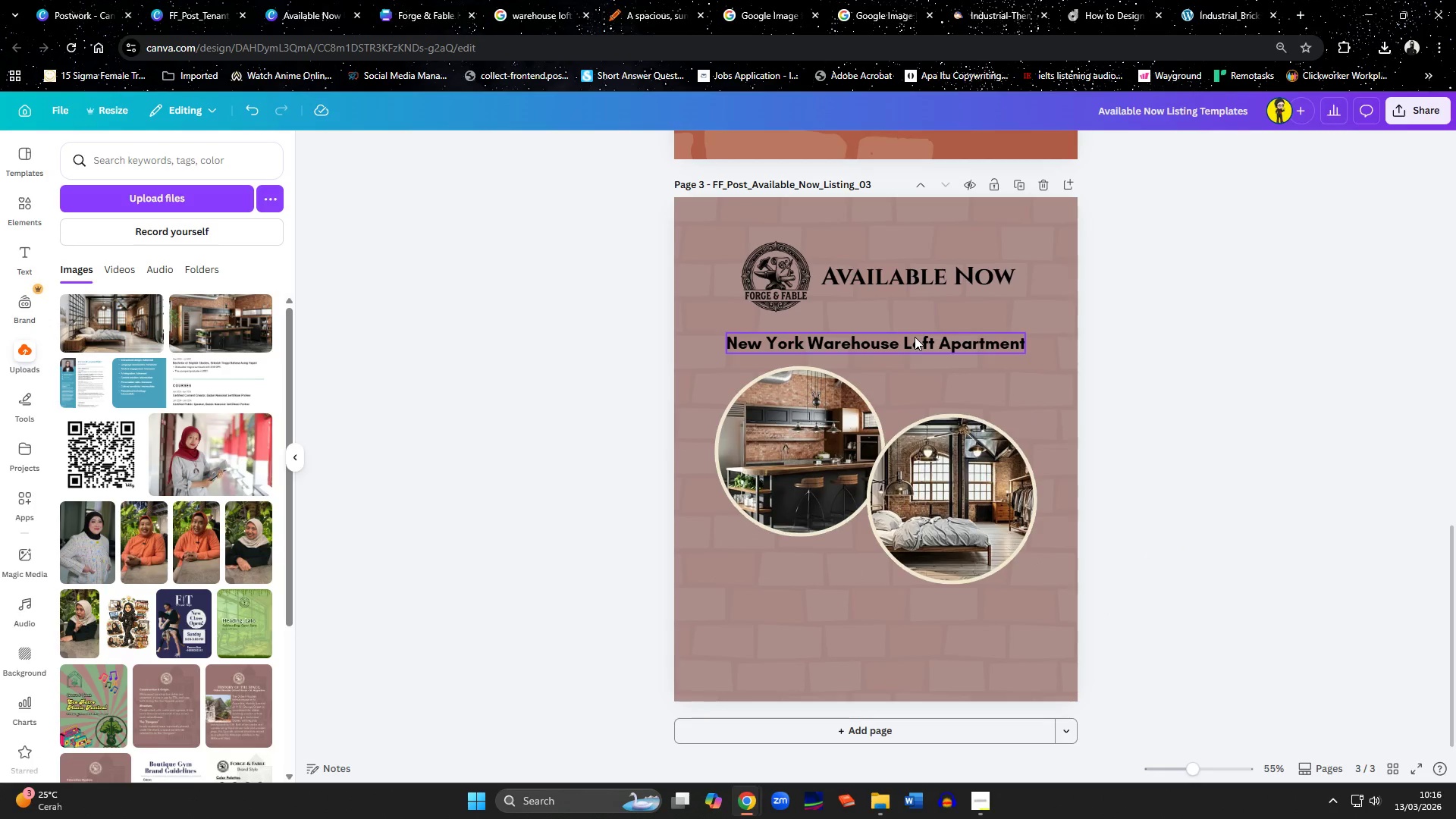 
left_click([965, 606])
 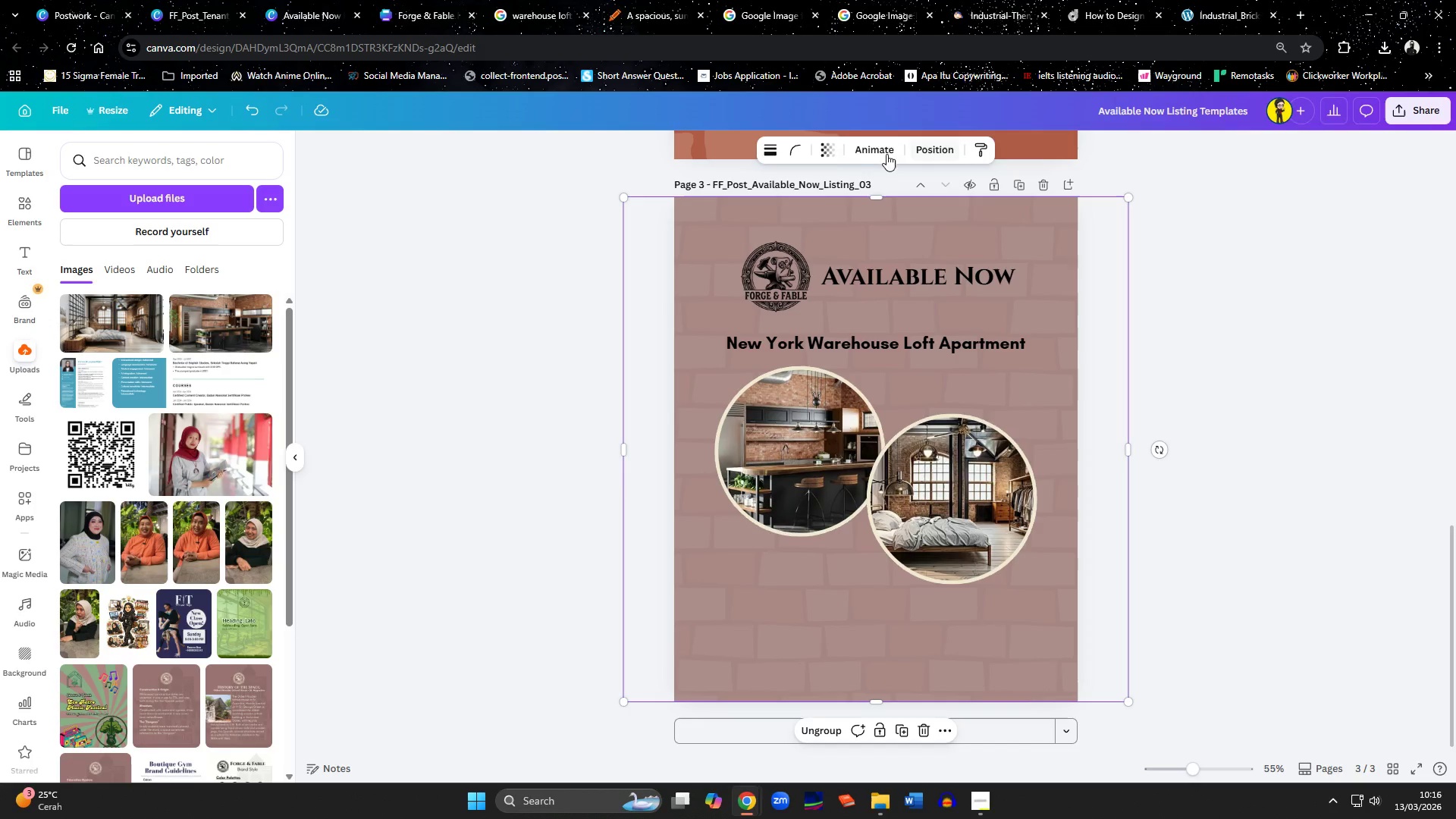 
left_click([824, 146])
 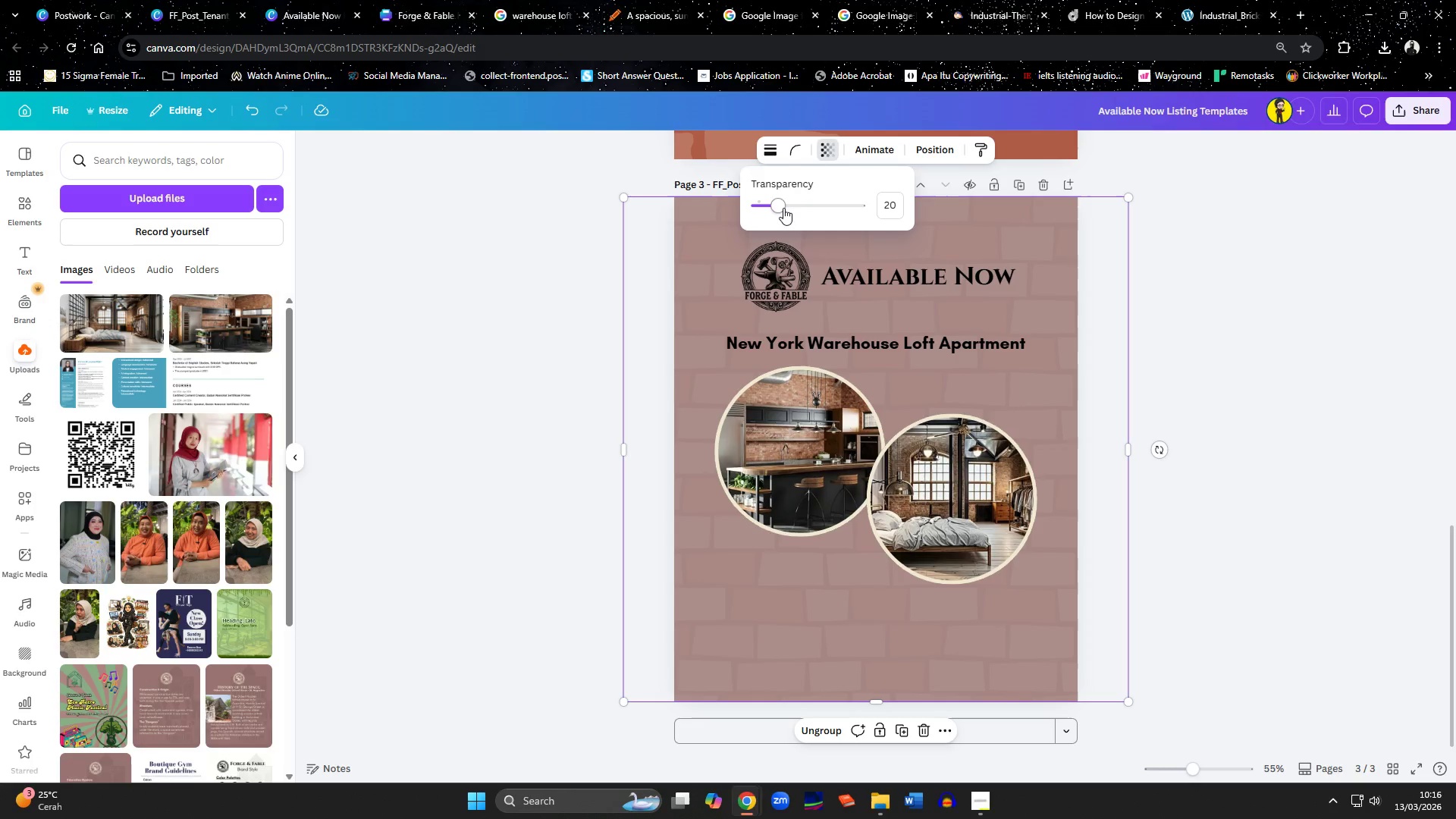 
left_click_drag(start_coordinate=[777, 207], to_coordinate=[785, 217])
 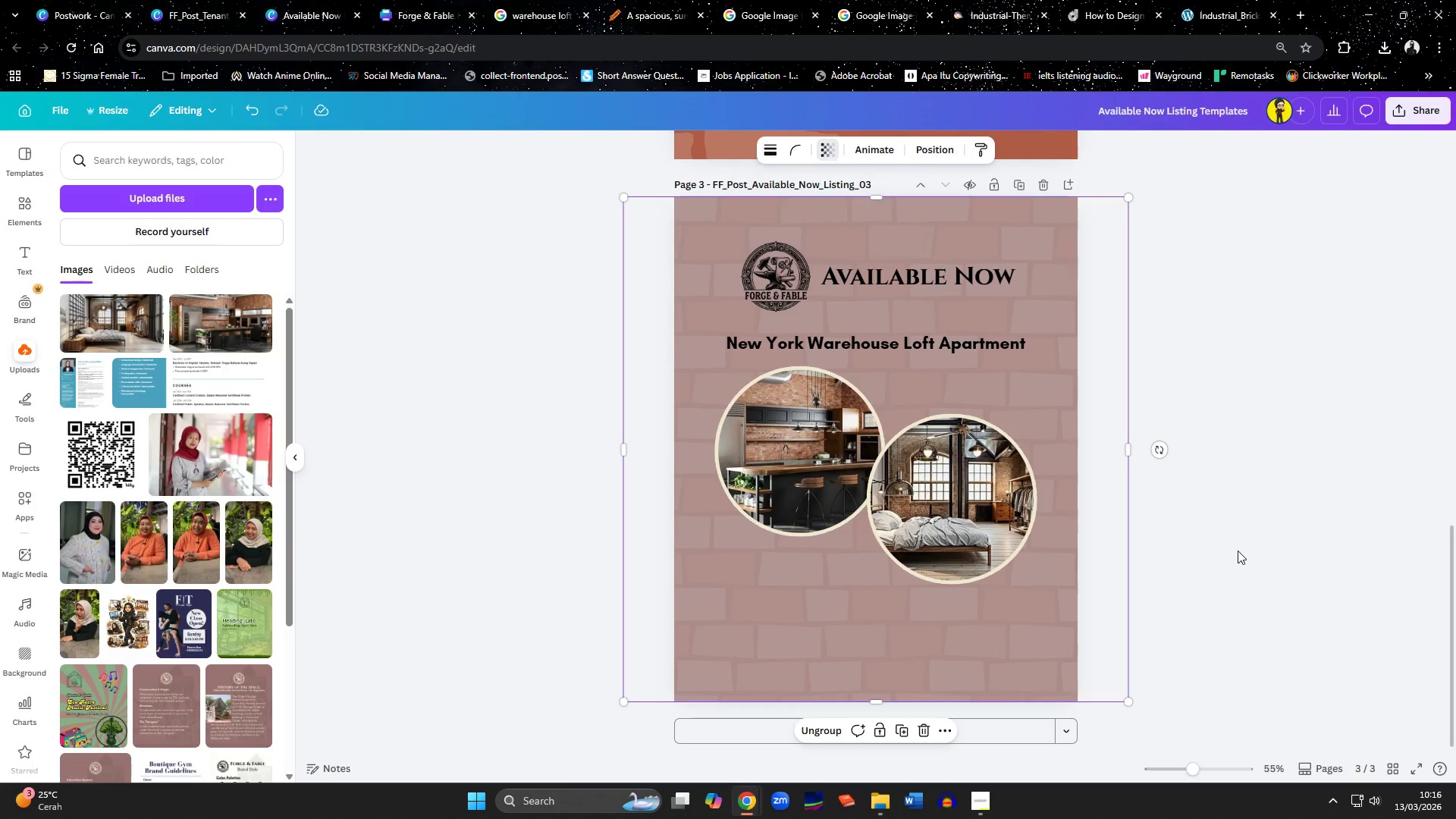 
double_click([1238, 551])
 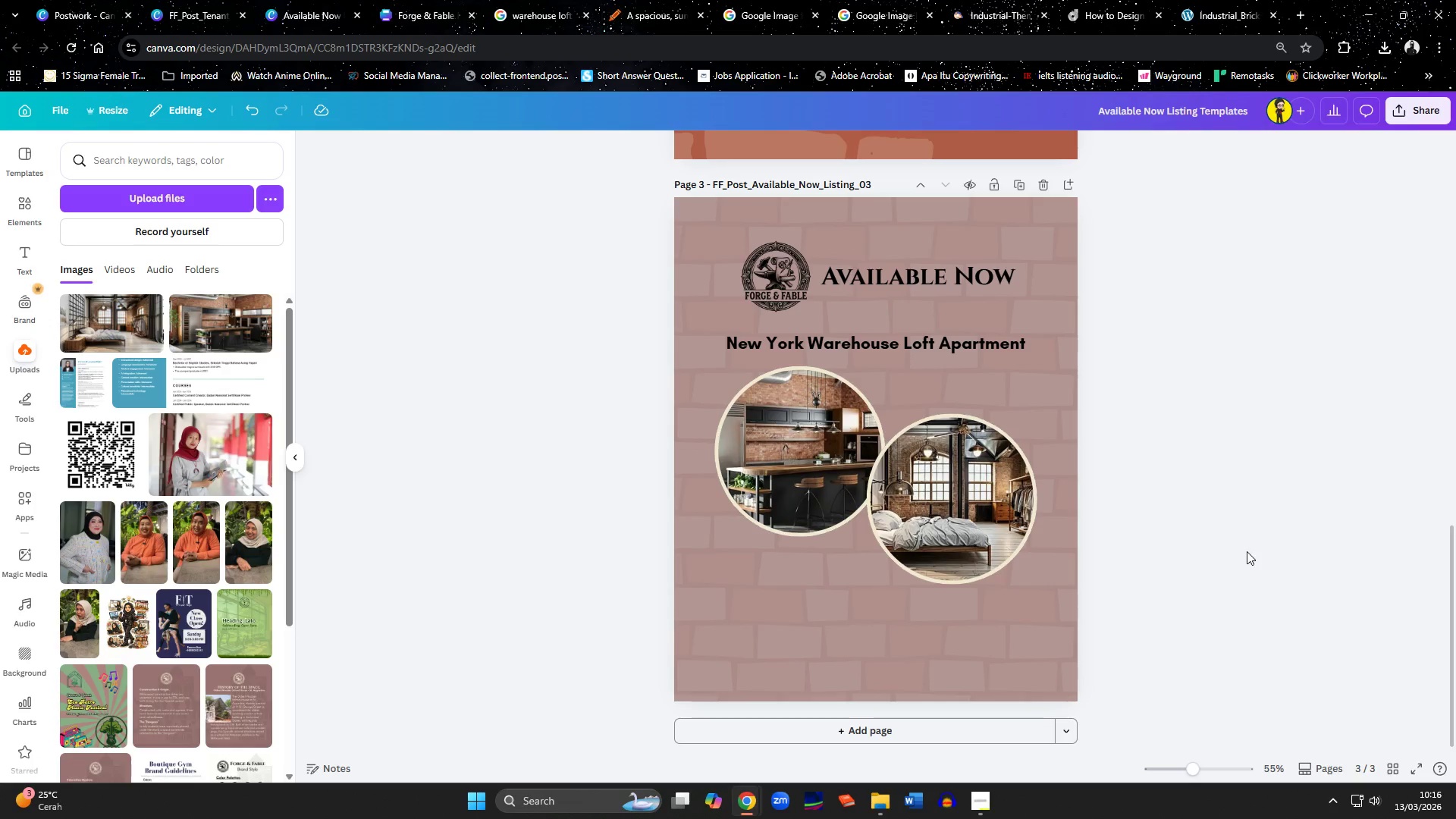 
scroll: coordinate [883, 287], scroll_direction: up, amount: 11.0
 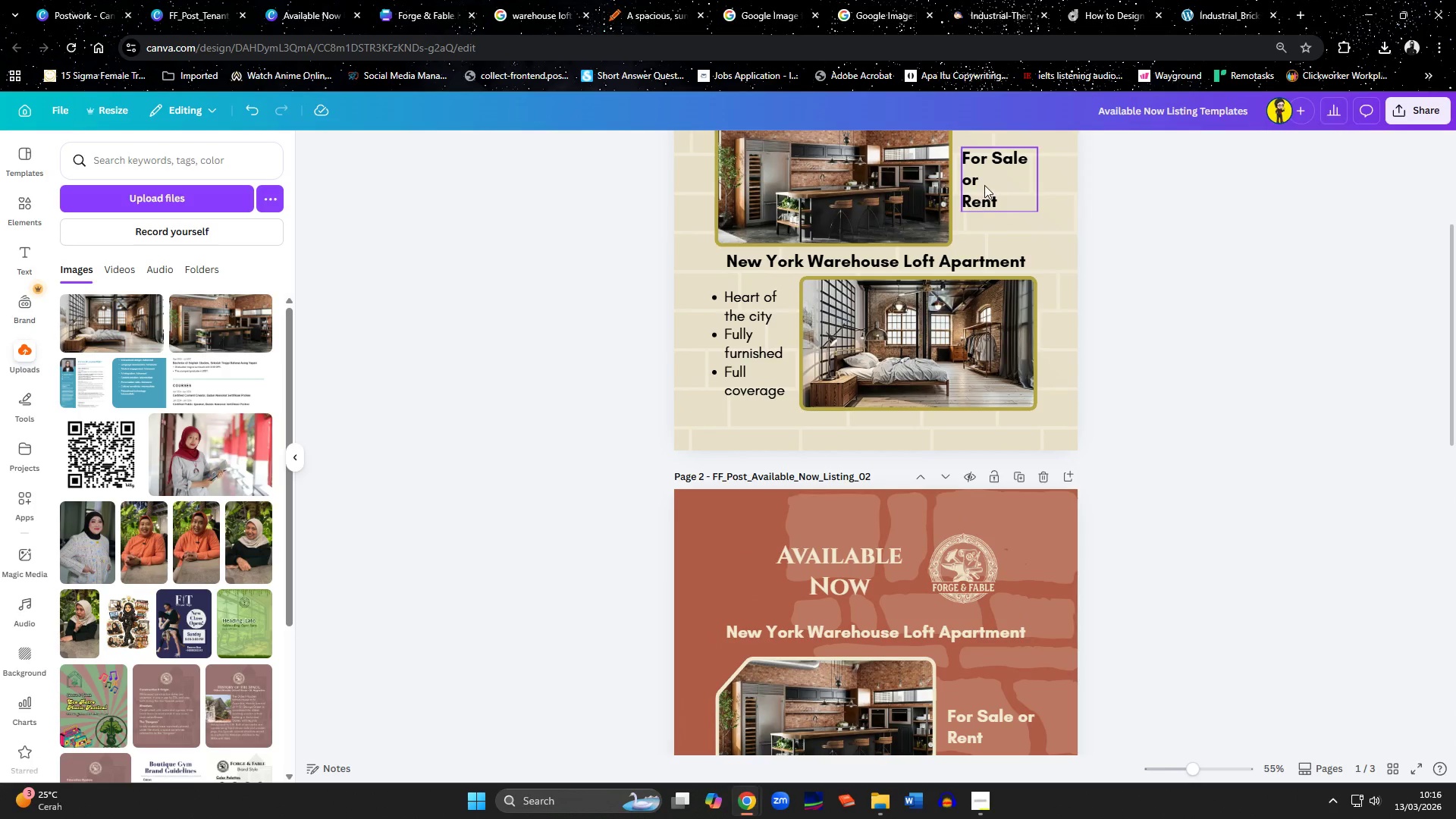 
left_click([984, 185])
 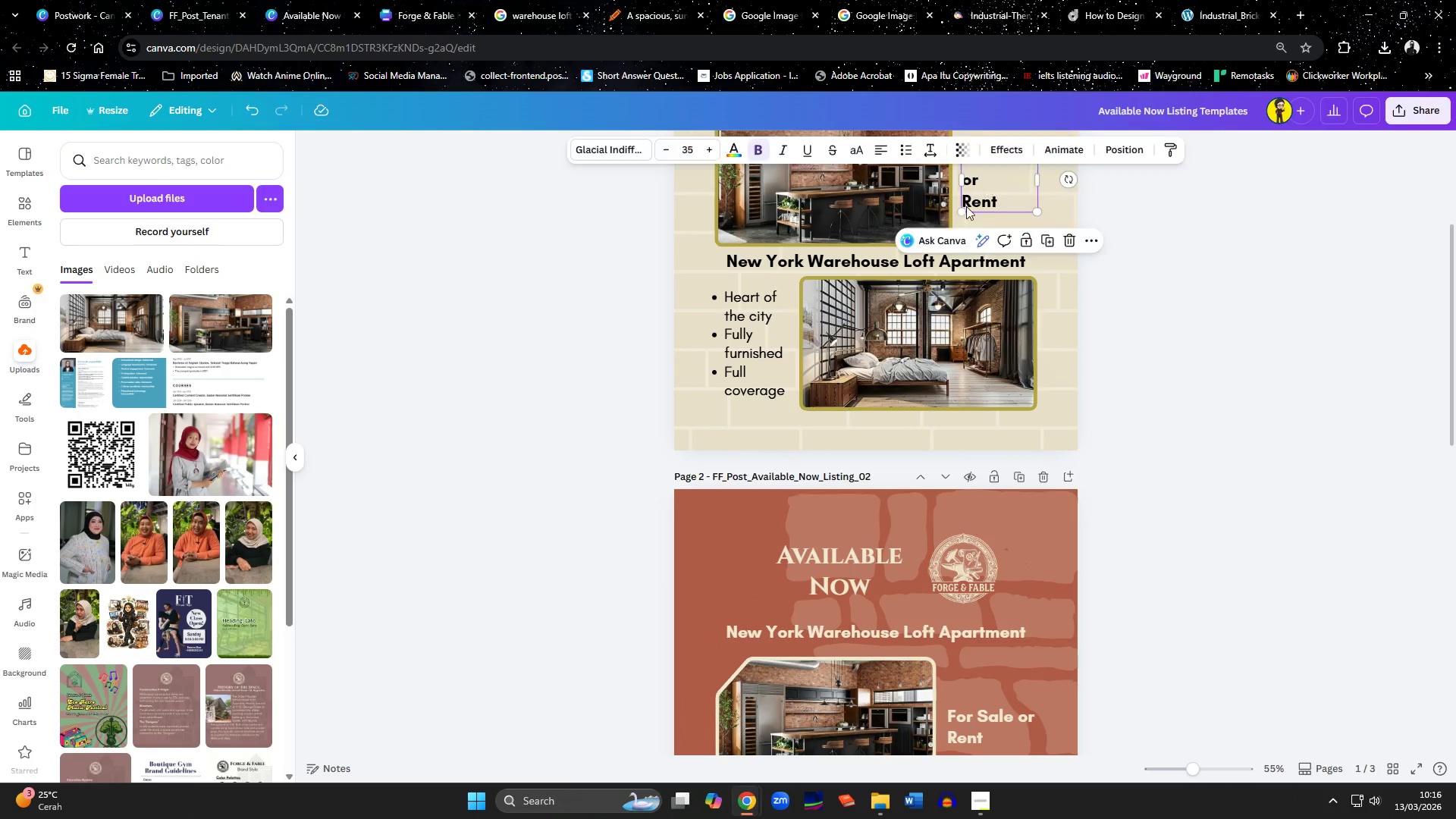 
hold_key(key=ShiftLeft, duration=0.62)
left_click([759, 308])
 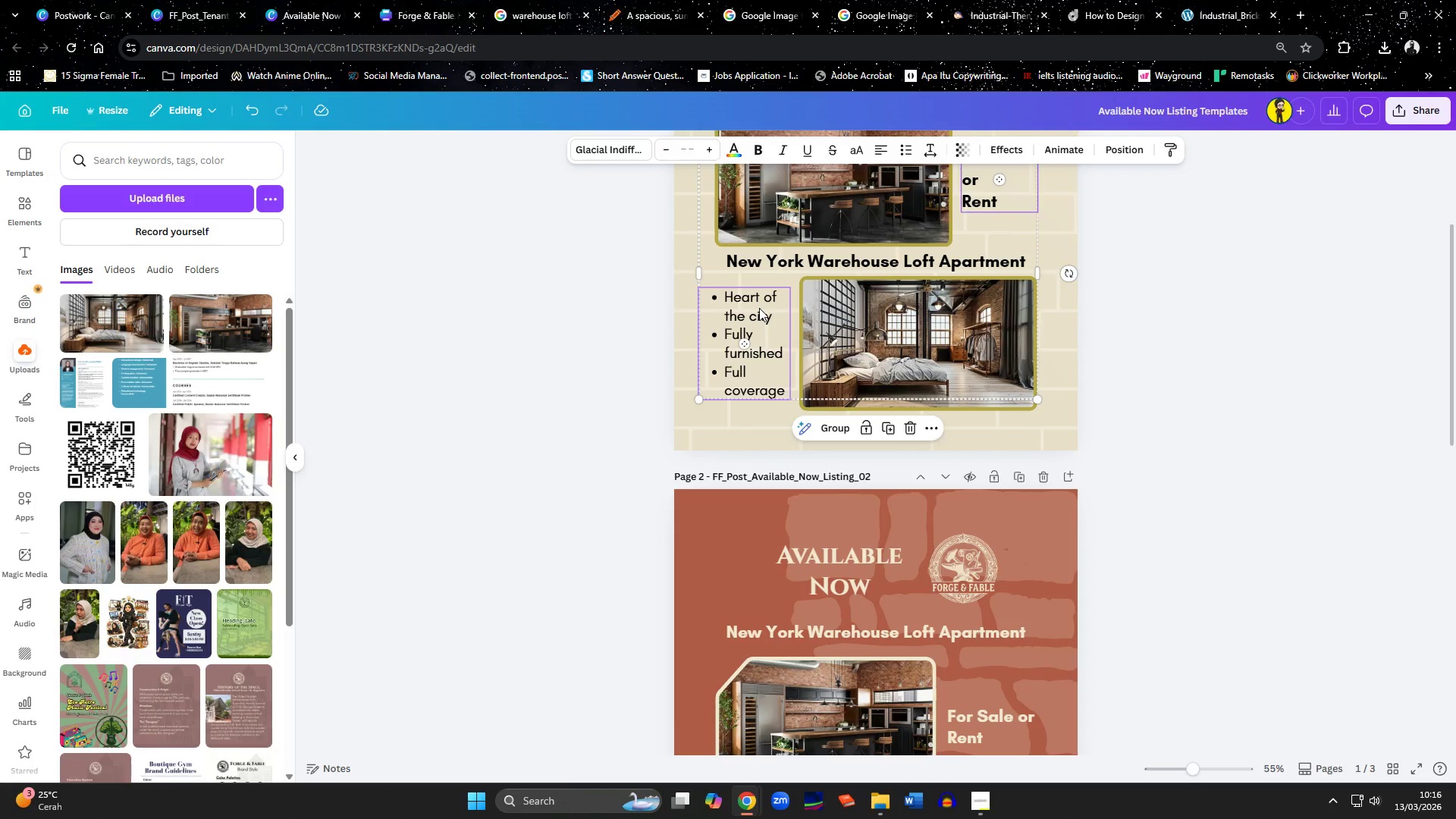 
key(Control+C)
 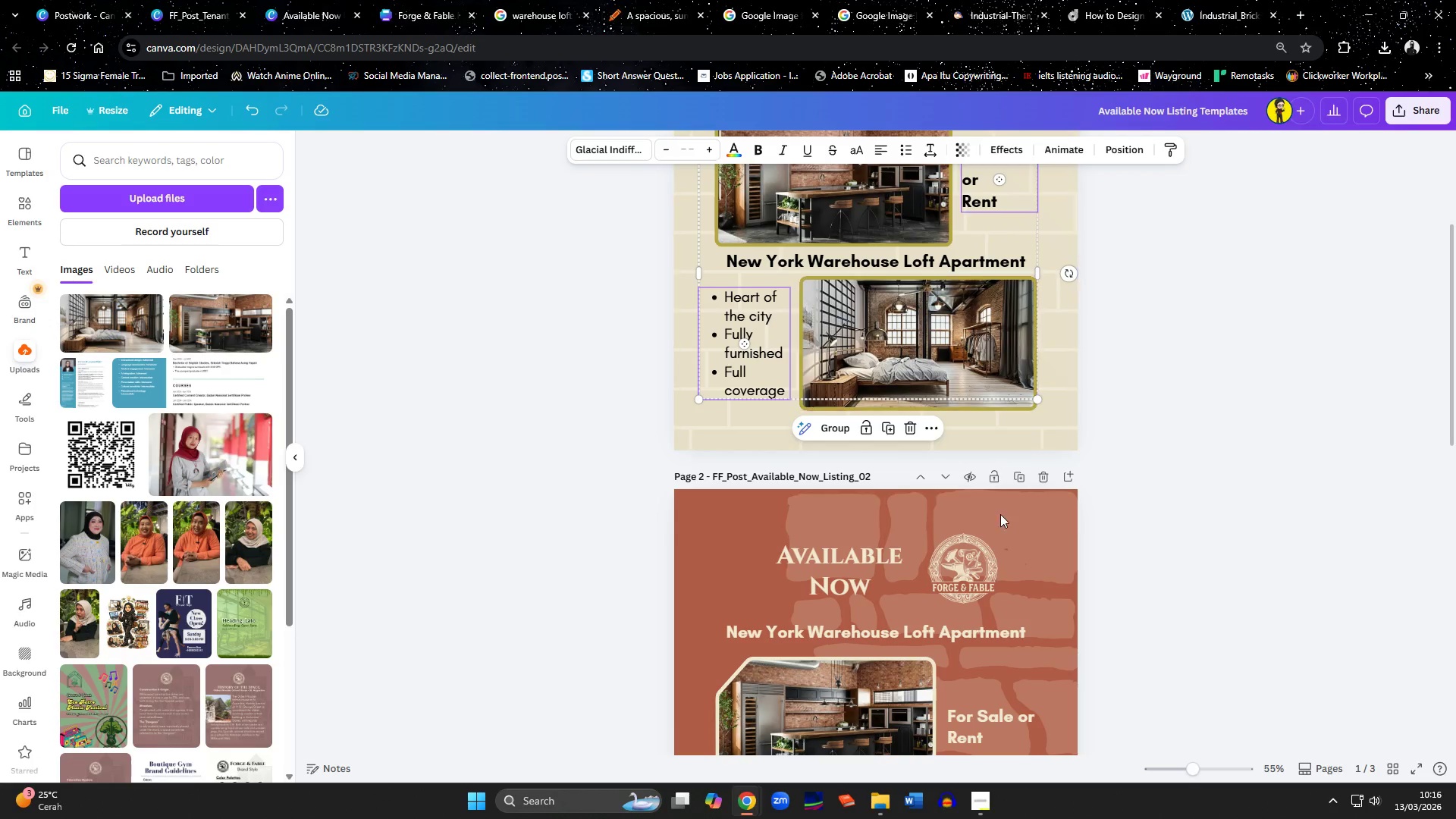 
scroll: coordinate [947, 550], scroll_direction: down, amount: 15.0
 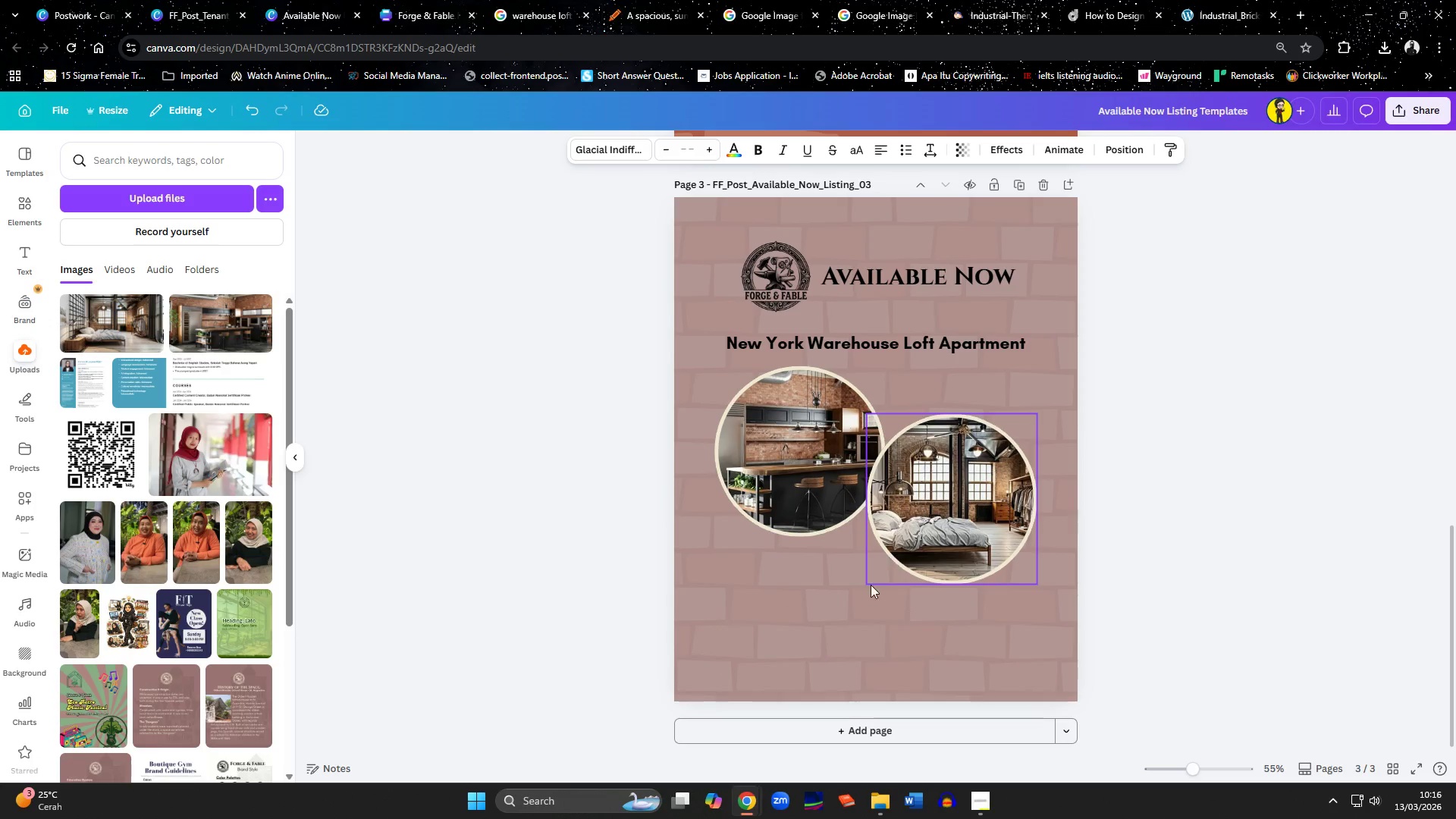 
left_click([851, 603])
 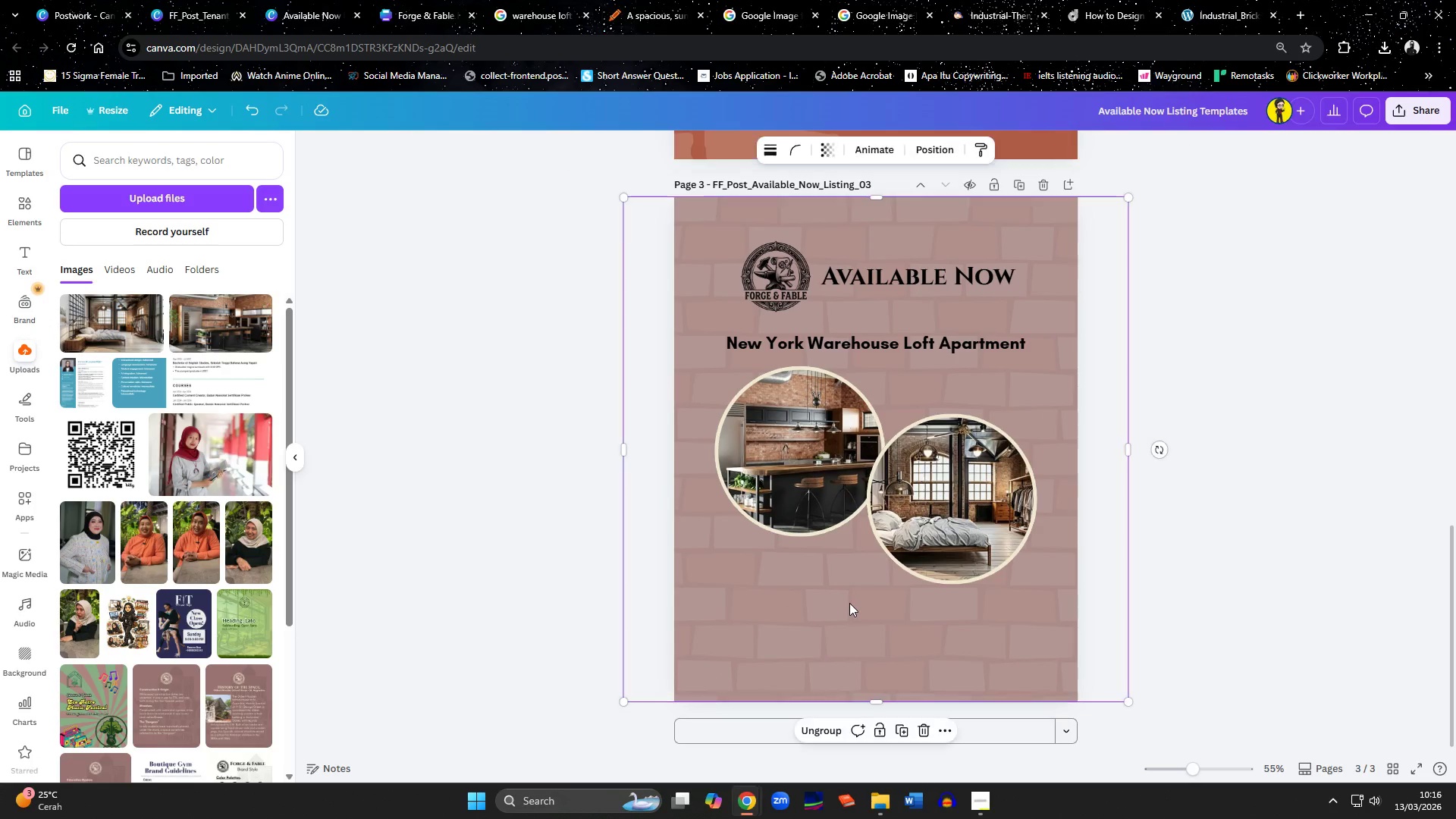 
key(Control+ControlLeft)
 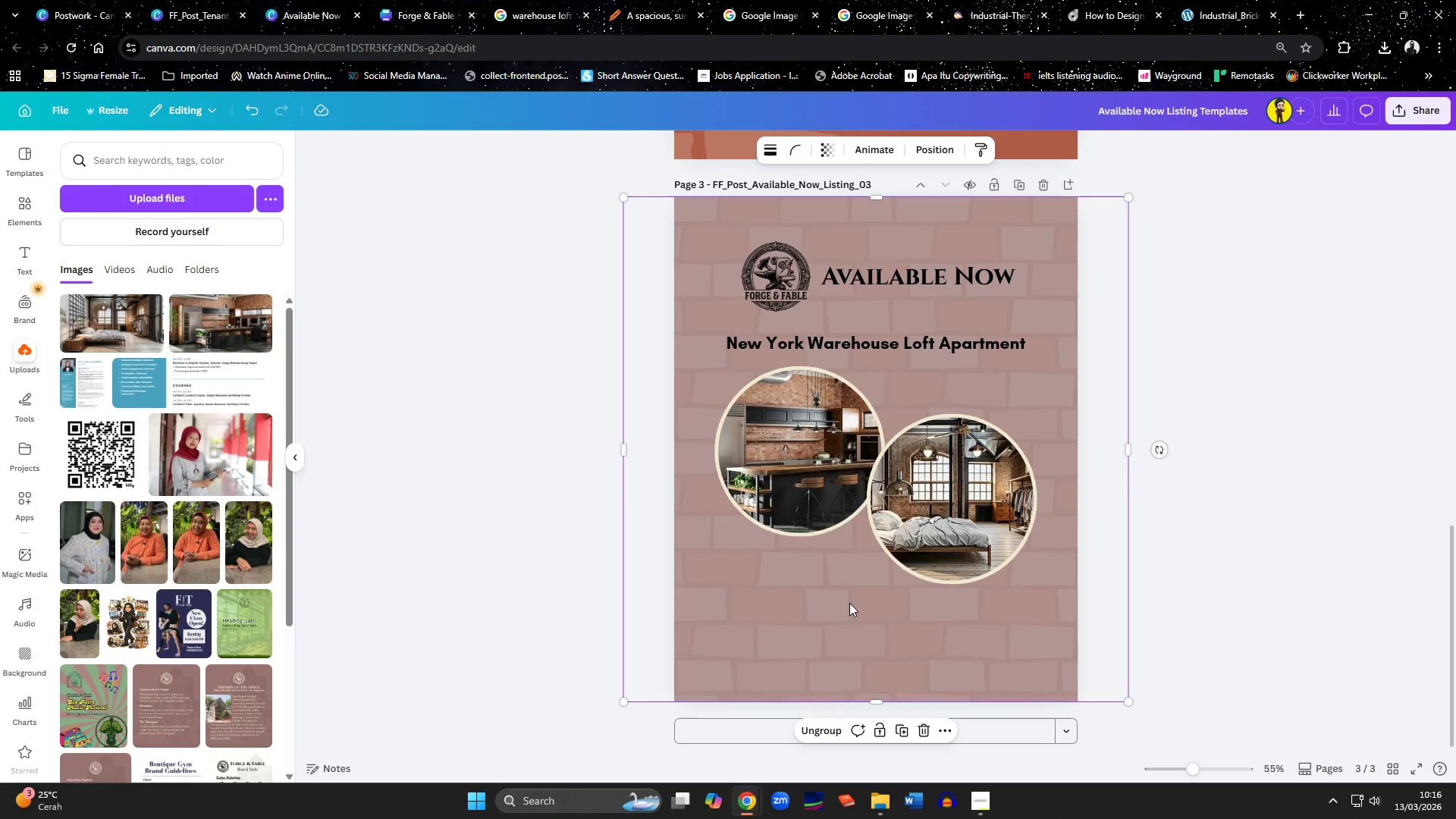 
key(Control+V)
 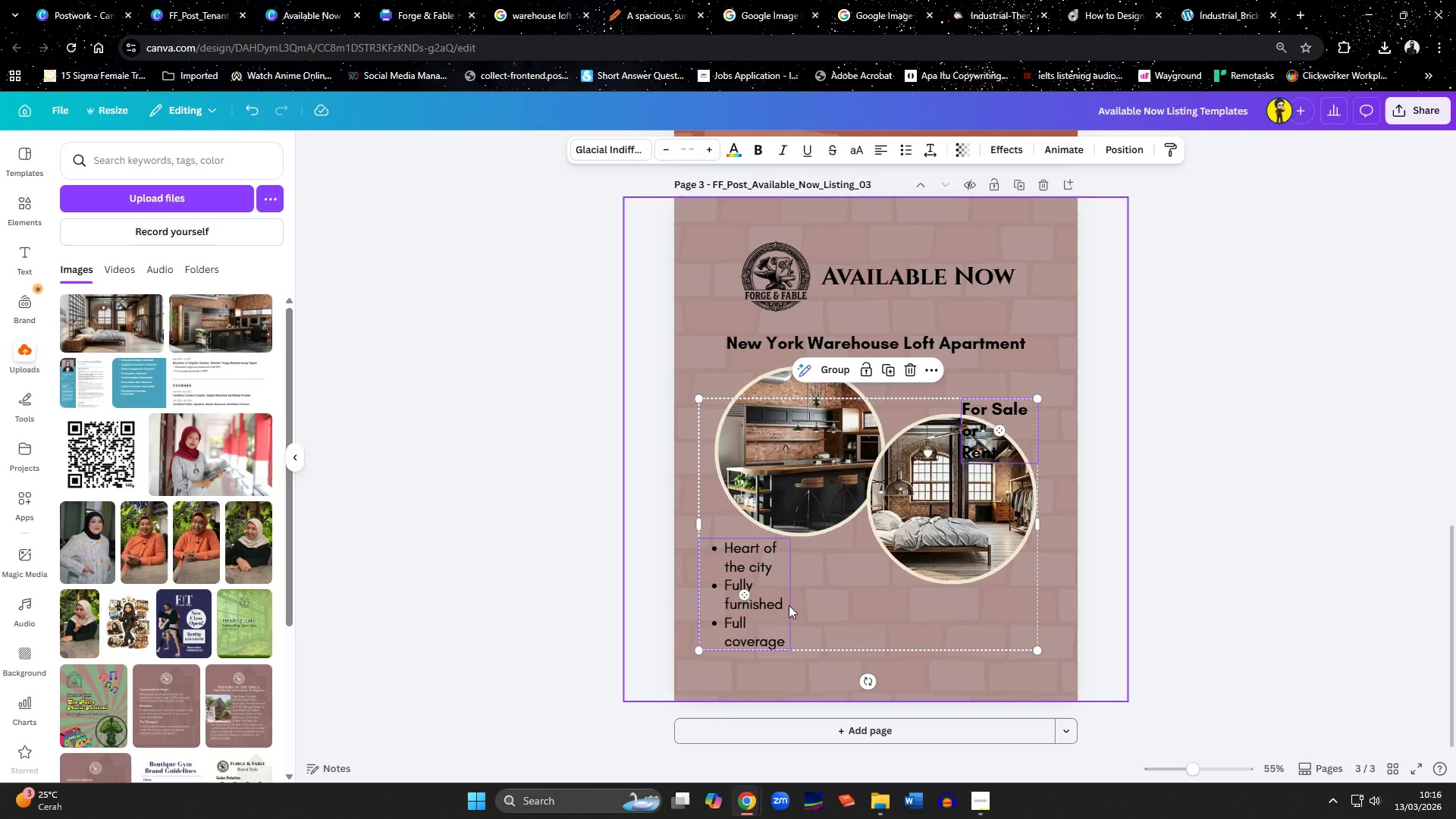 
left_click([758, 629])
 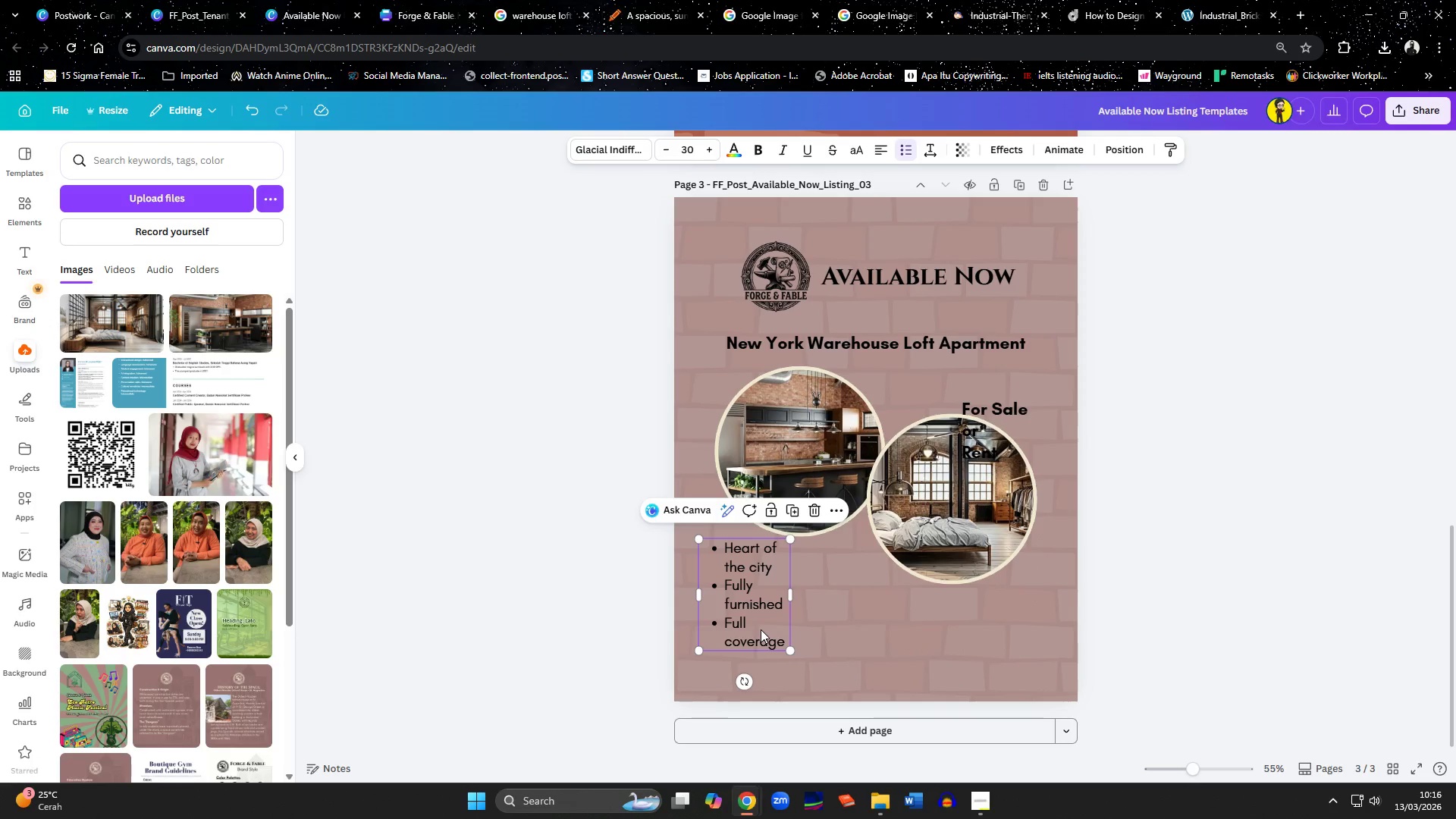 
left_click_drag(start_coordinate=[761, 629], to_coordinate=[778, 642])
 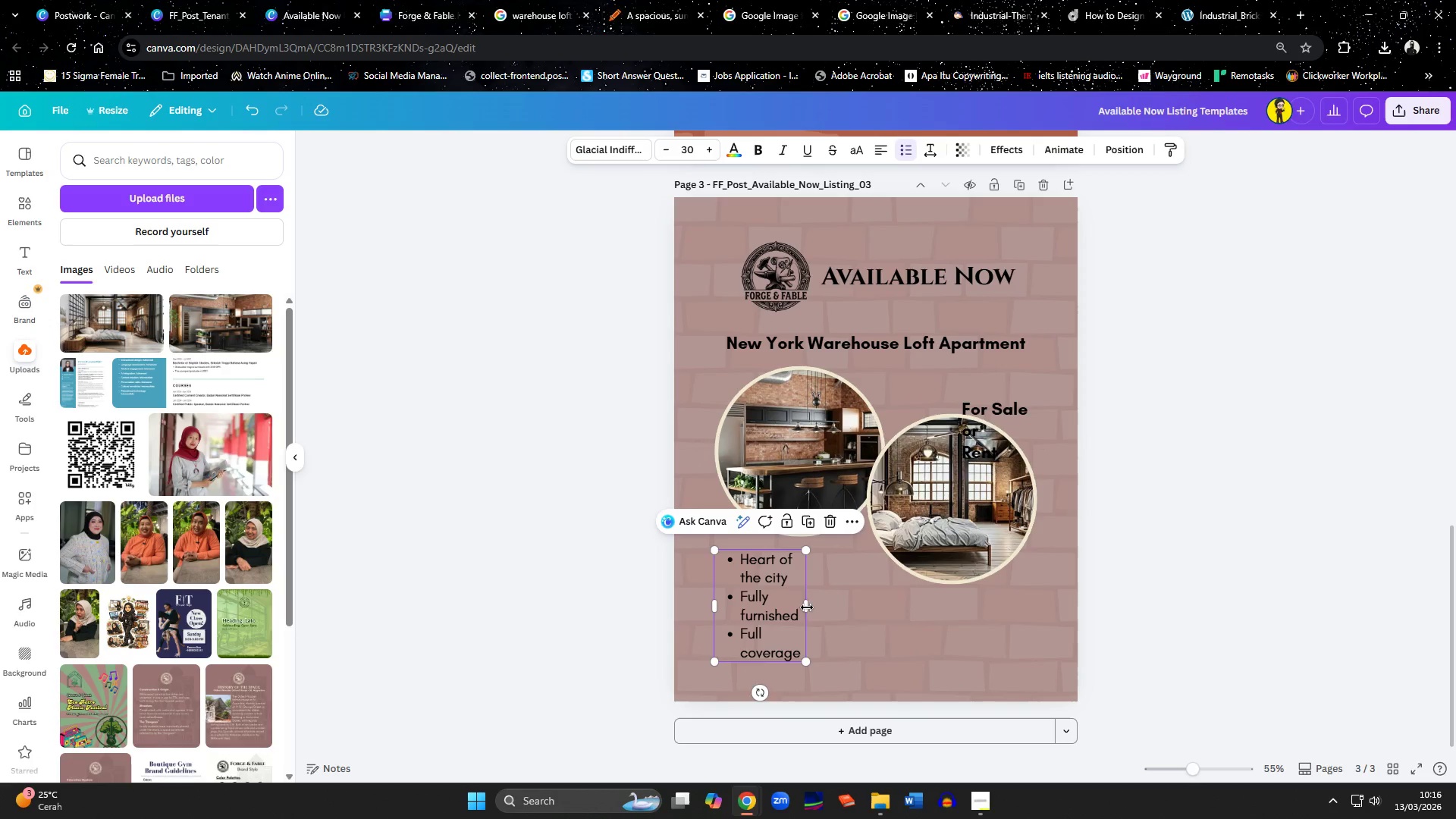 
left_click_drag(start_coordinate=[809, 607], to_coordinate=[899, 606])
 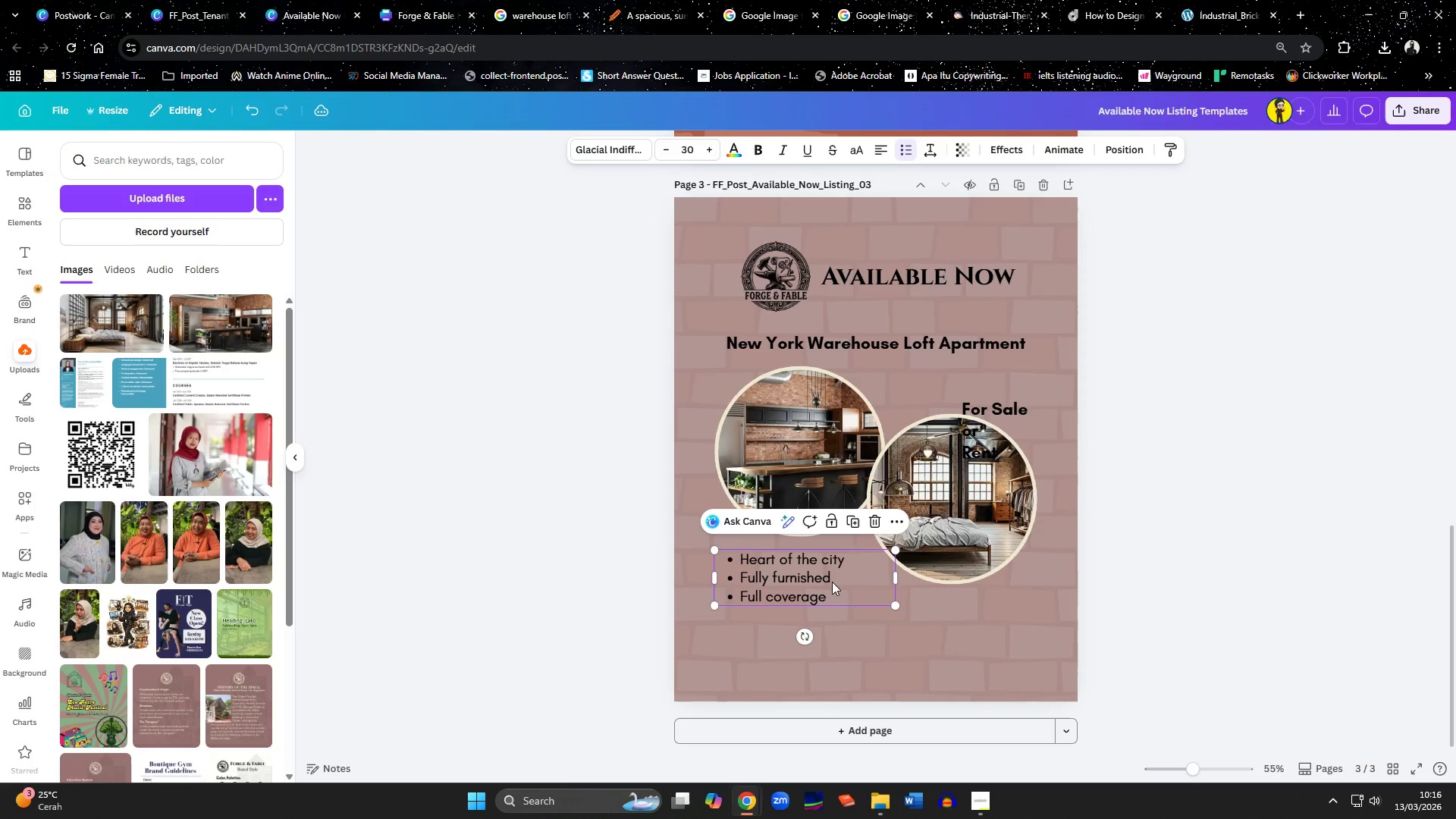 
left_click_drag(start_coordinate=[831, 581], to_coordinate=[831, 635])
 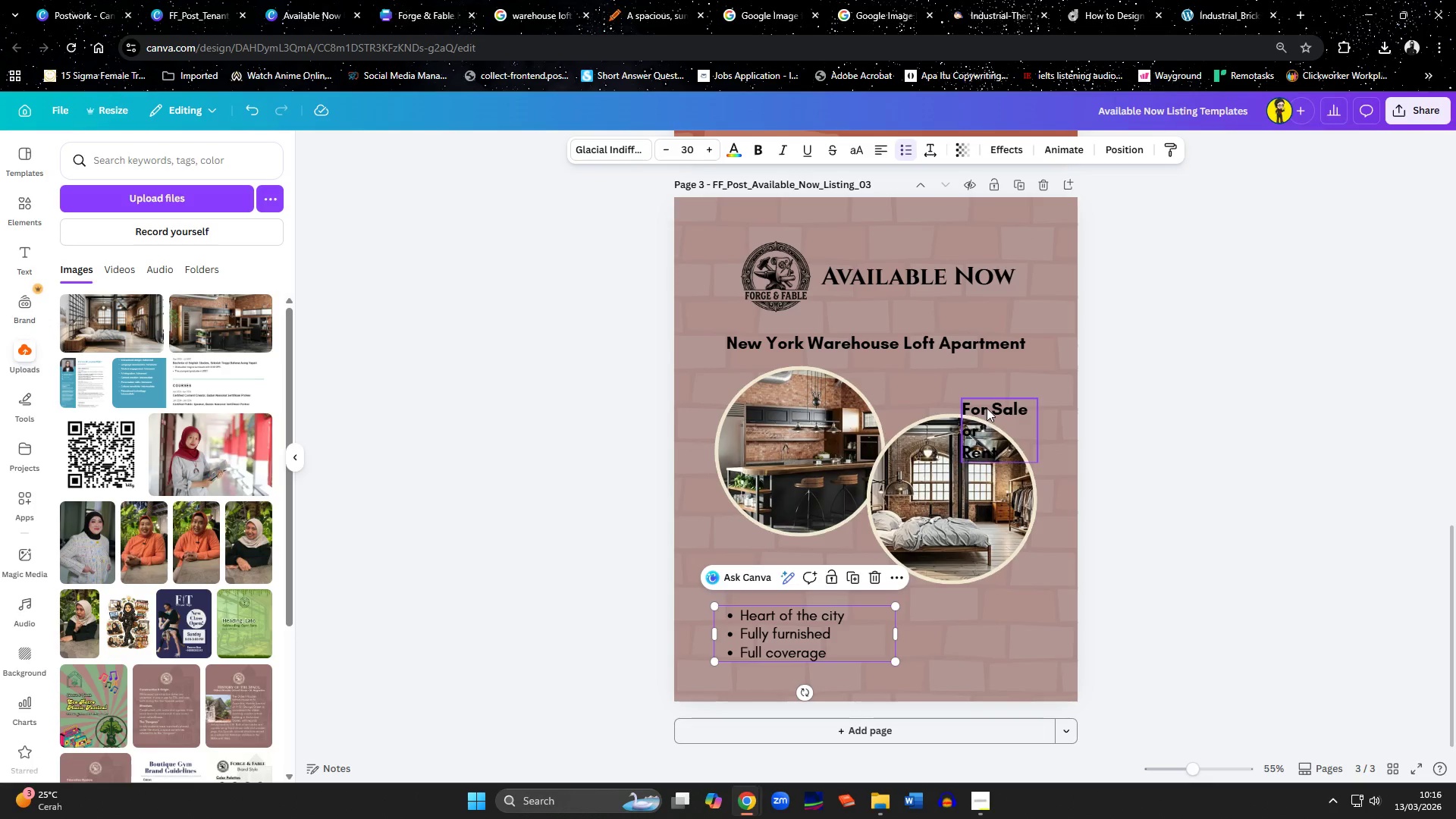 
left_click_drag(start_coordinate=[987, 408], to_coordinate=[755, 555])
 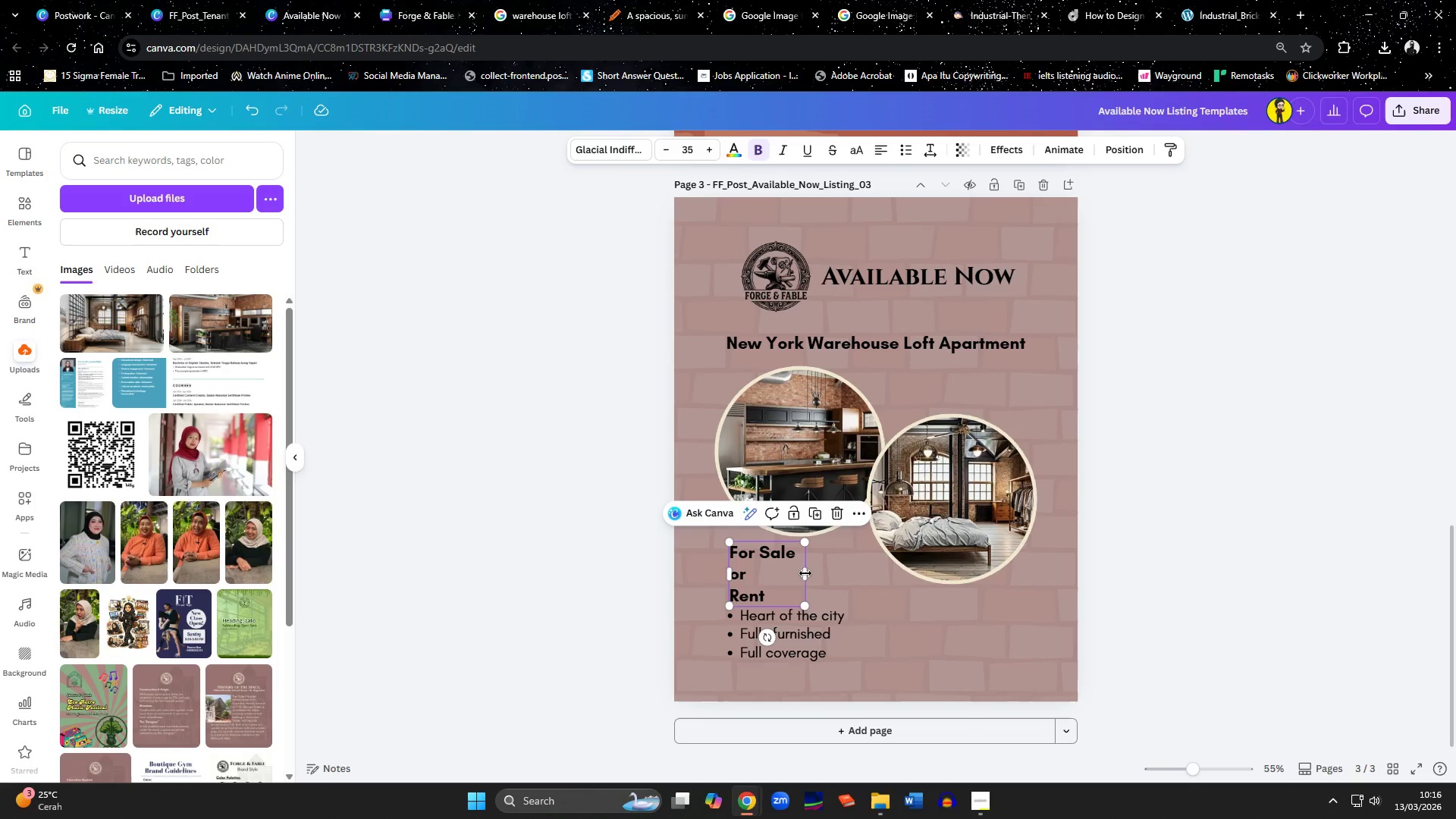 
left_click_drag(start_coordinate=[805, 573], to_coordinate=[858, 578])
 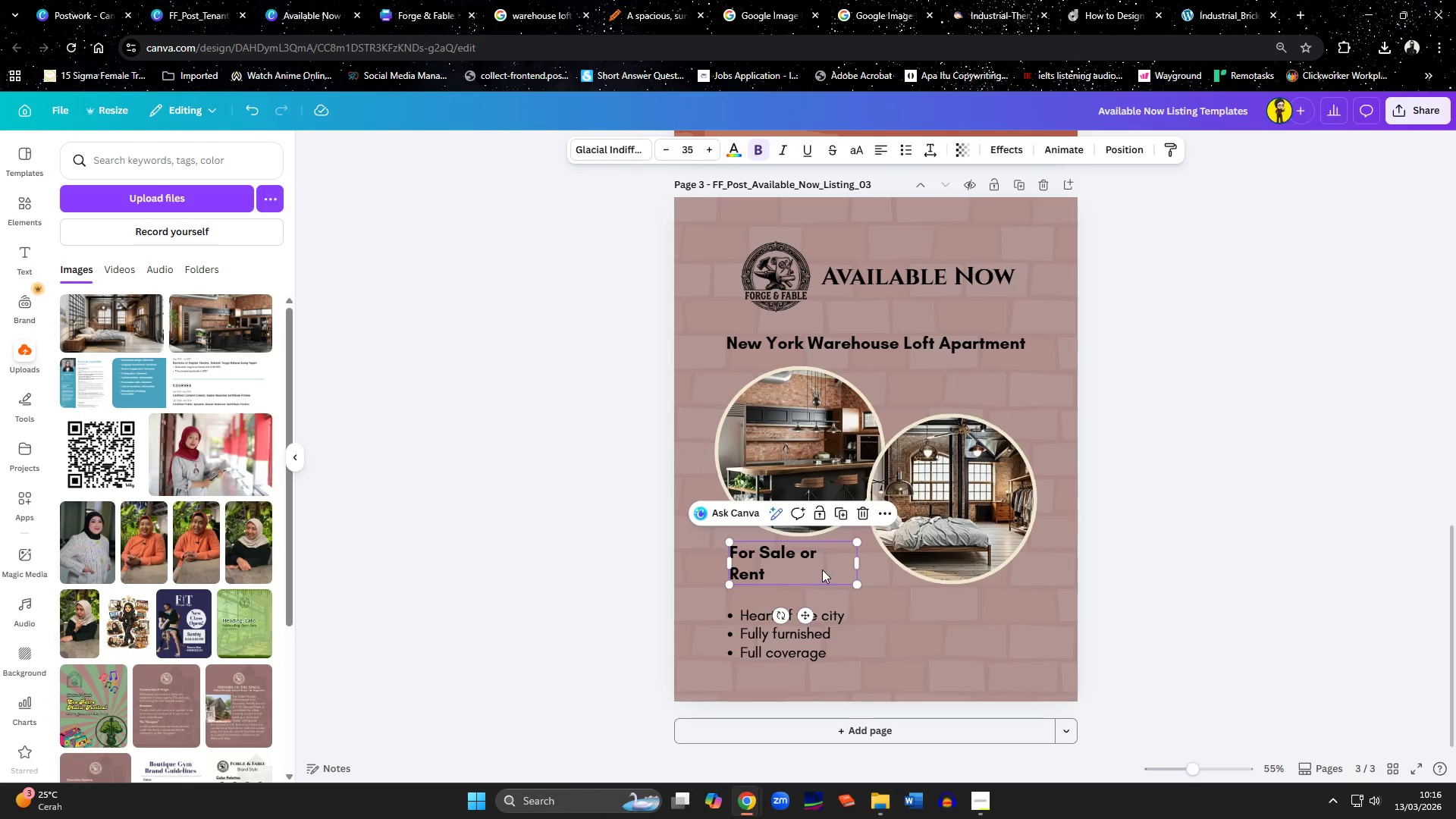 
left_click_drag(start_coordinate=[822, 570], to_coordinate=[821, 582])
 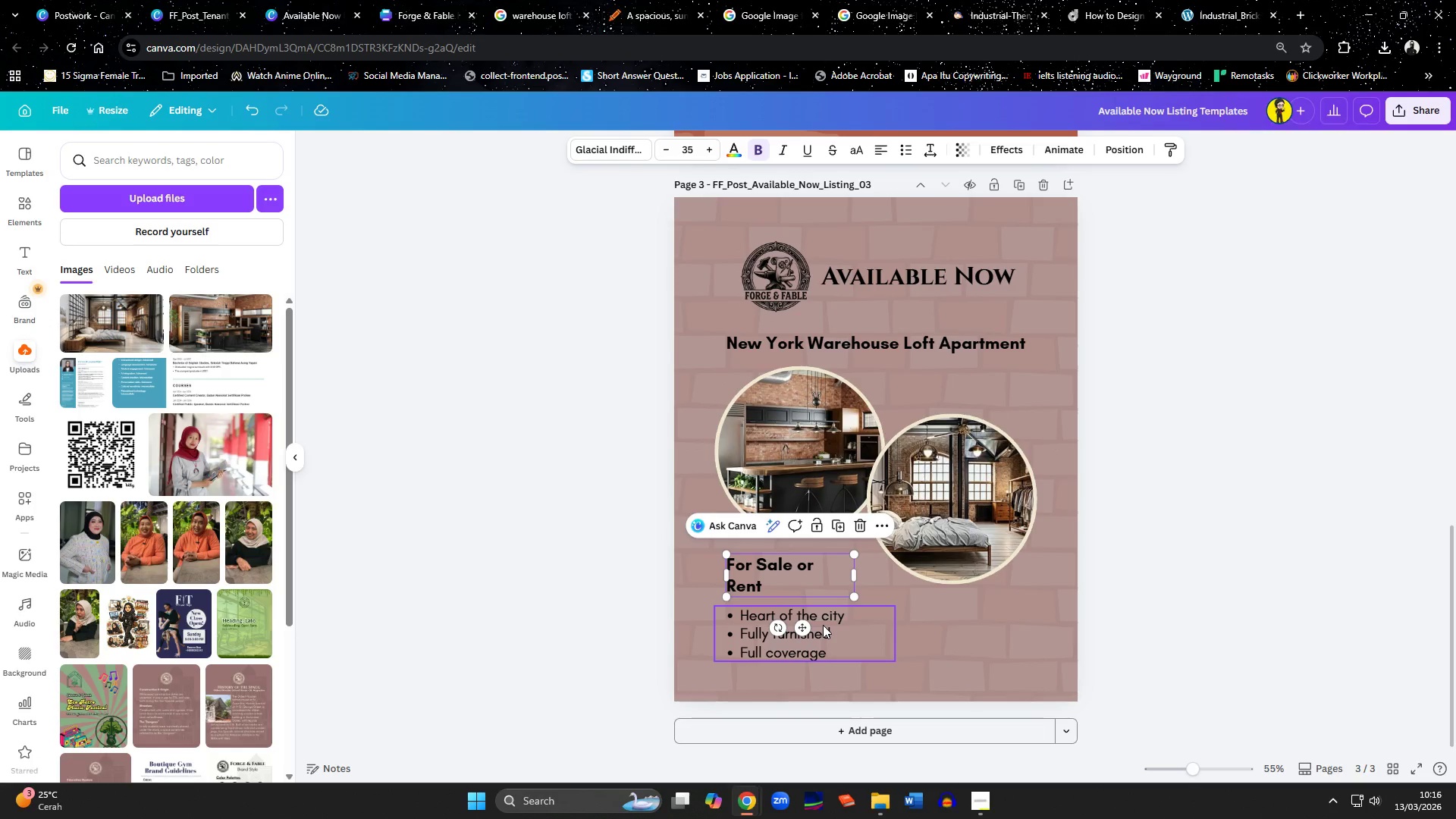 
left_click_drag(start_coordinate=[837, 627], to_coordinate=[838, 623])
 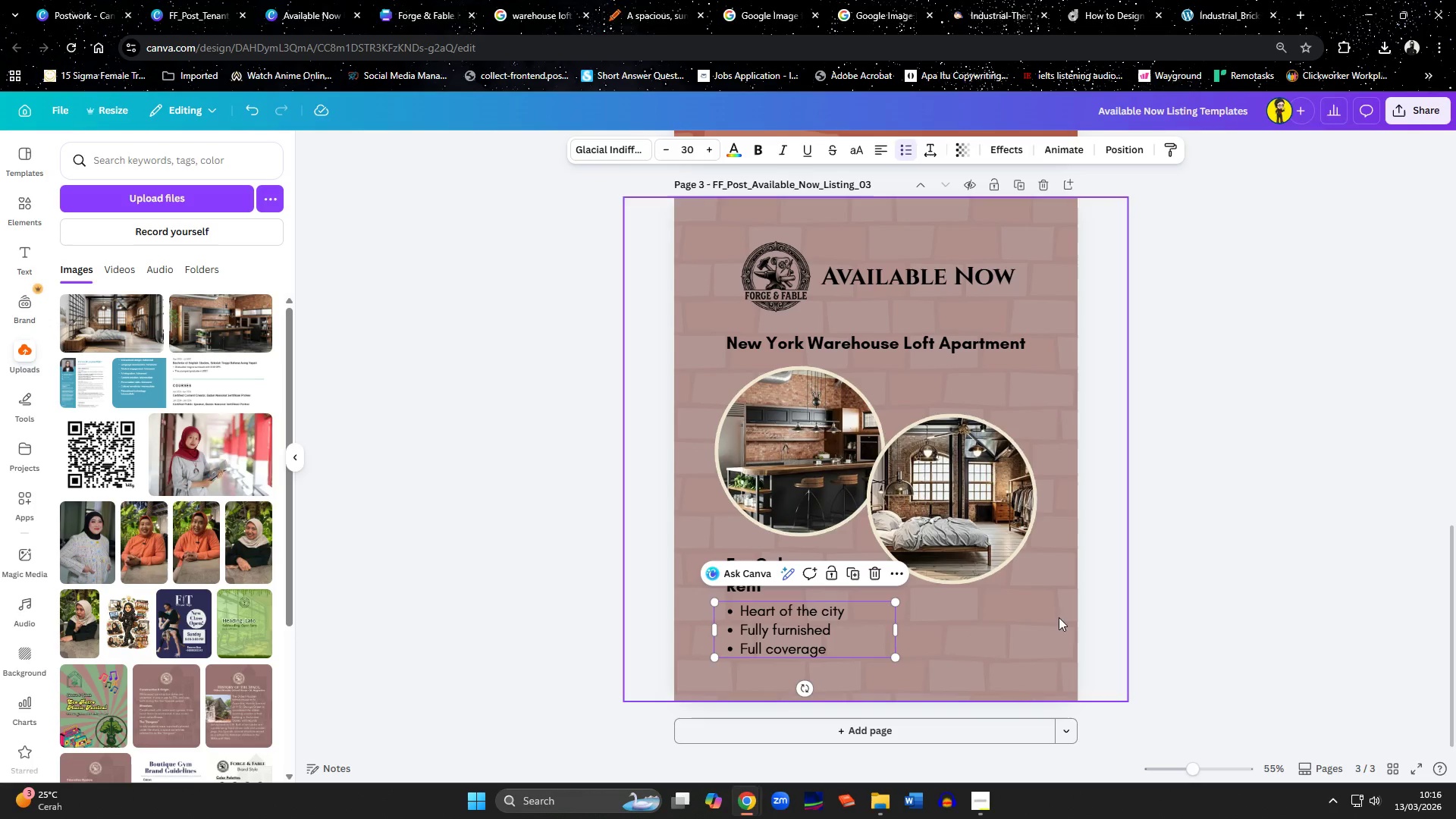 
left_click([1156, 604])
 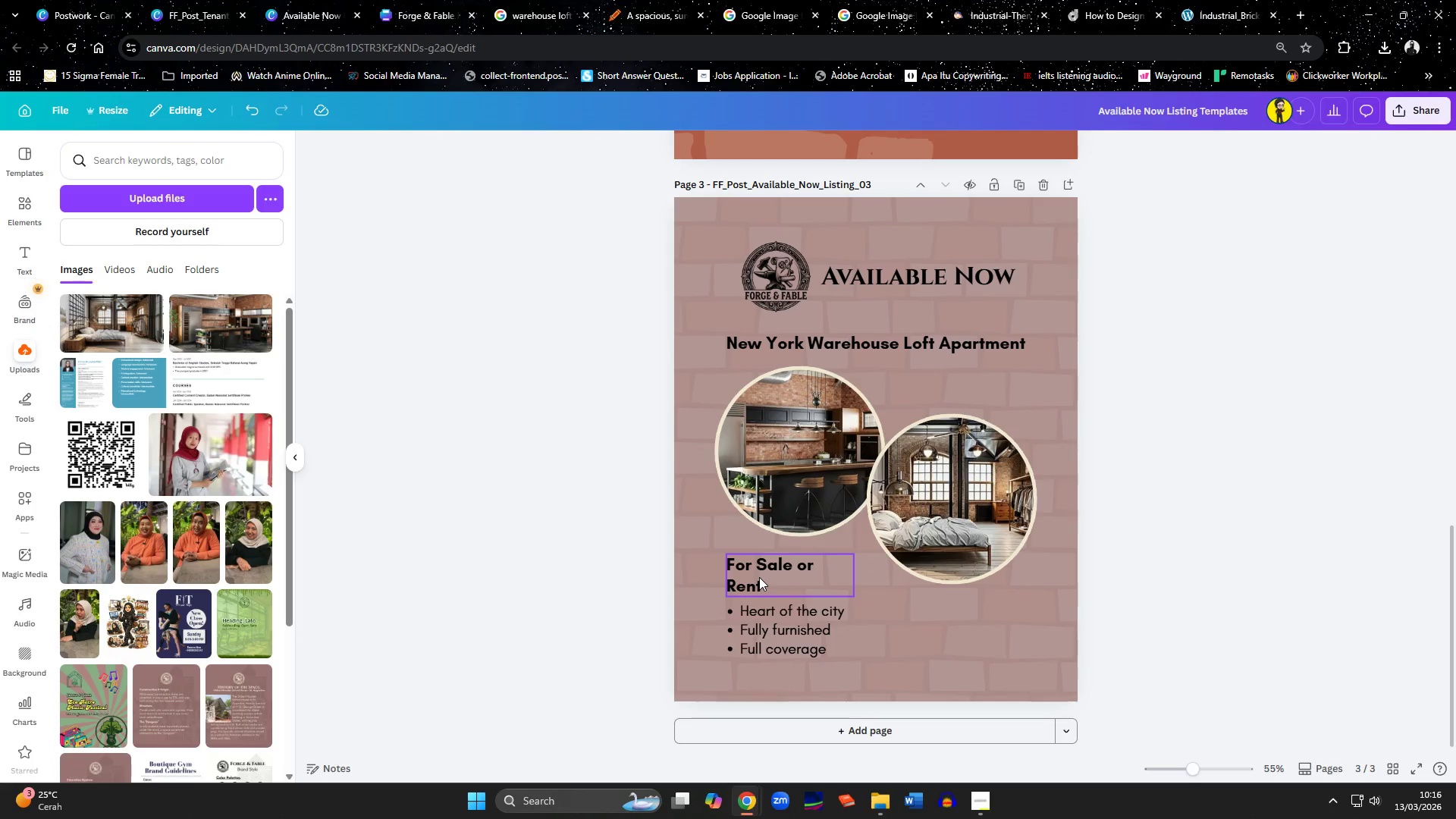 
wait(6.27)
 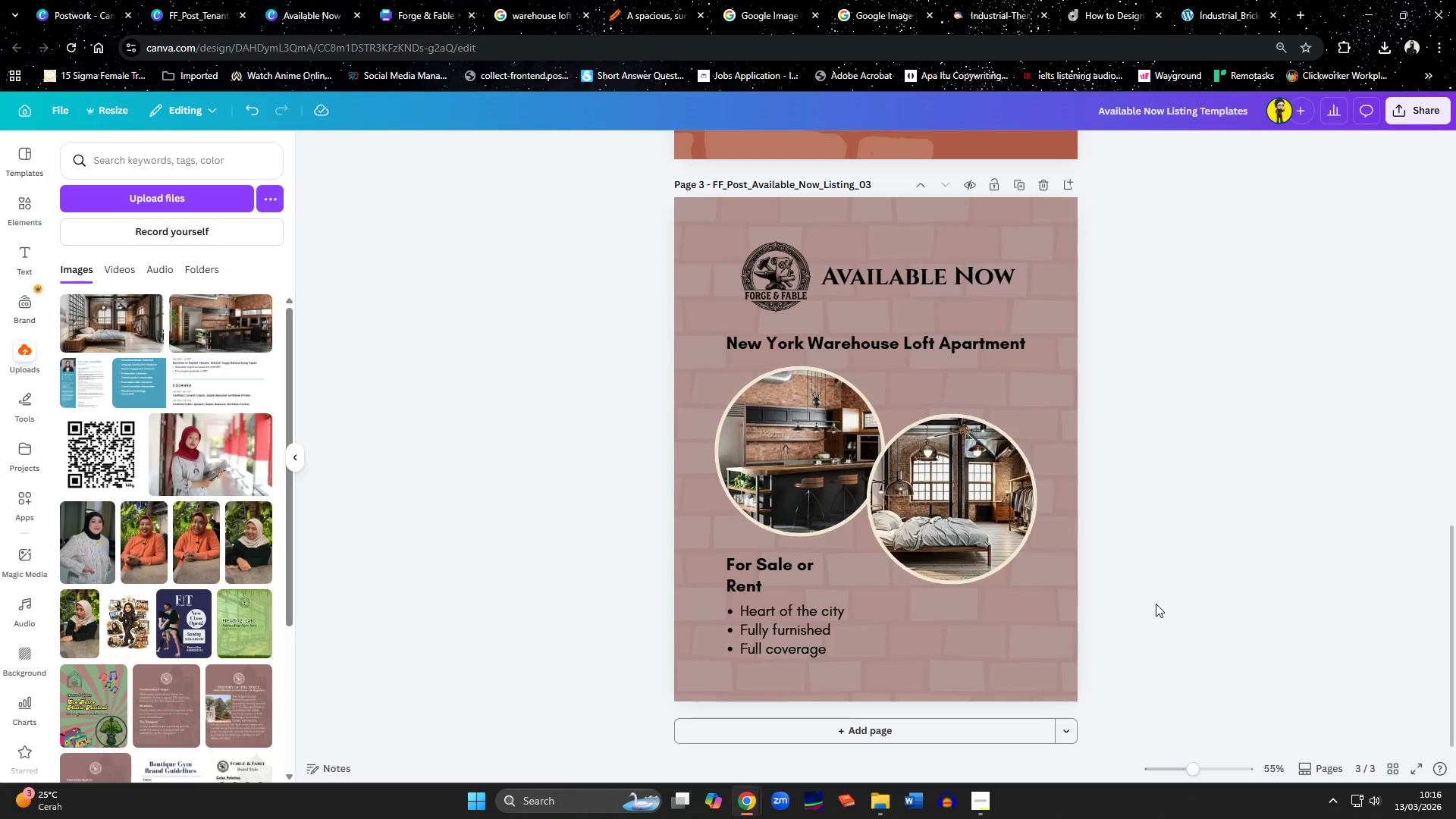 
scroll: coordinate [1238, 513], scroll_direction: up, amount: 5.0
 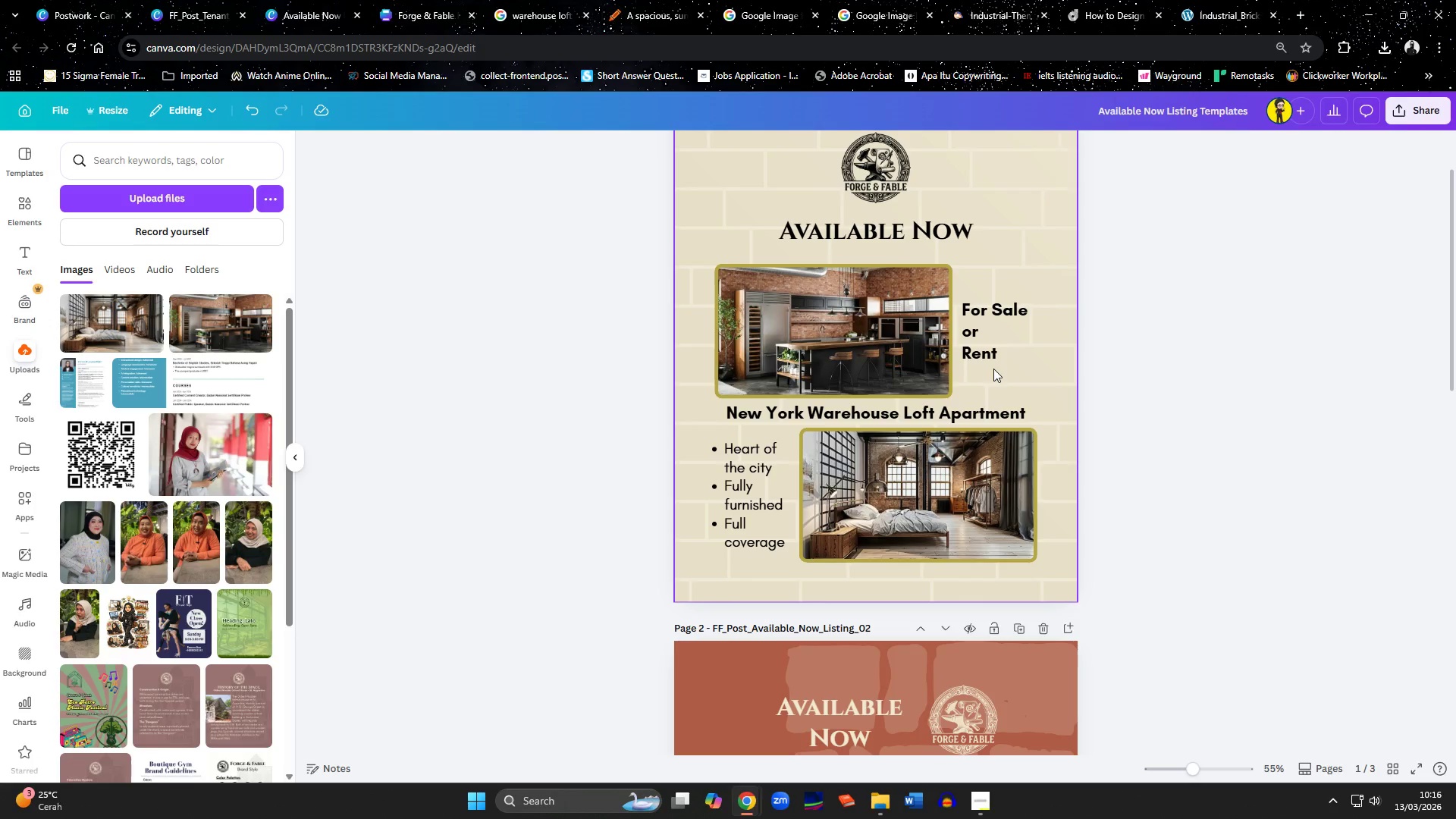 
left_click([892, 339])
 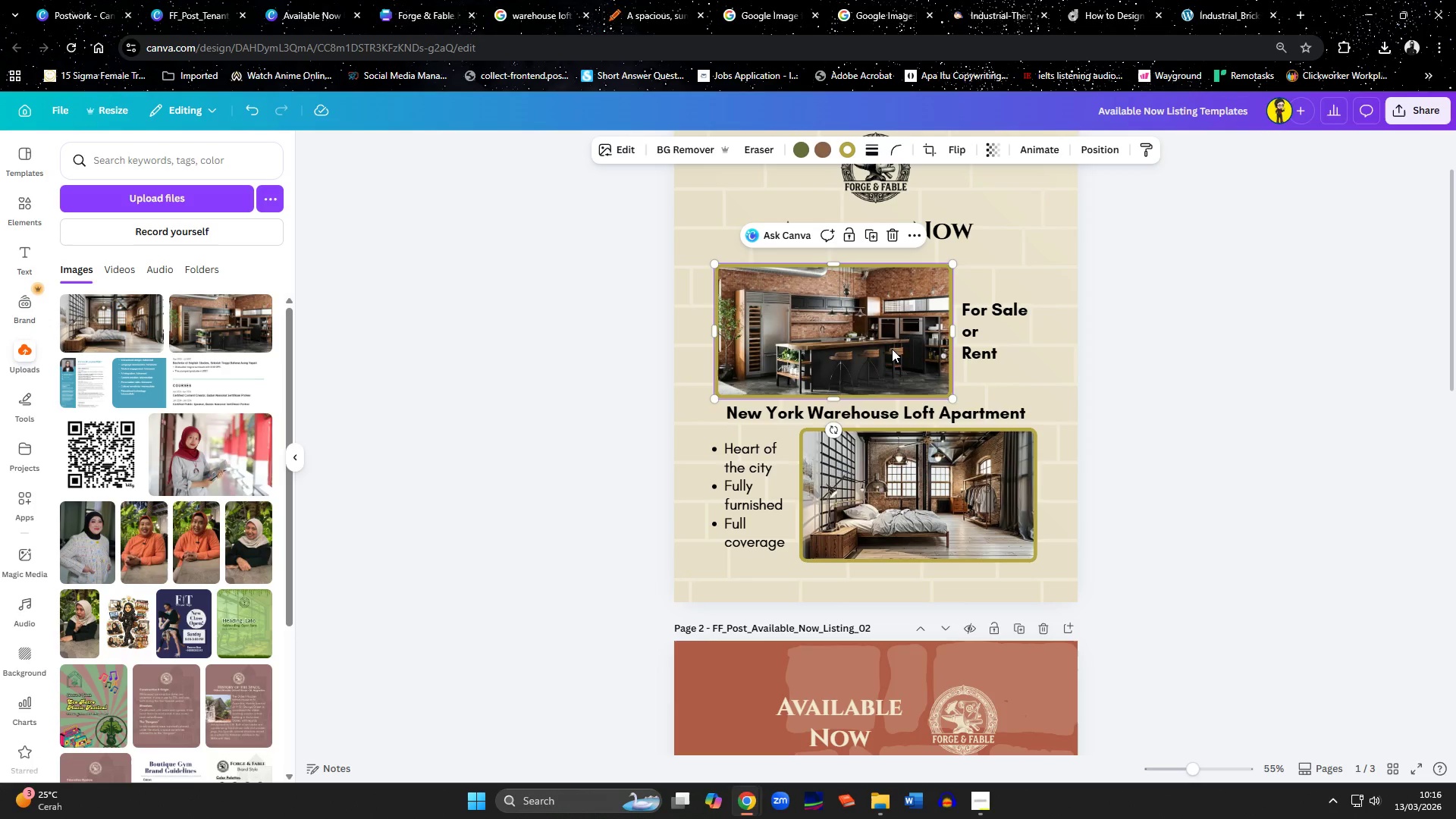 
hold_key(key=ShiftLeft, duration=0.61)
left_click([991, 516])
 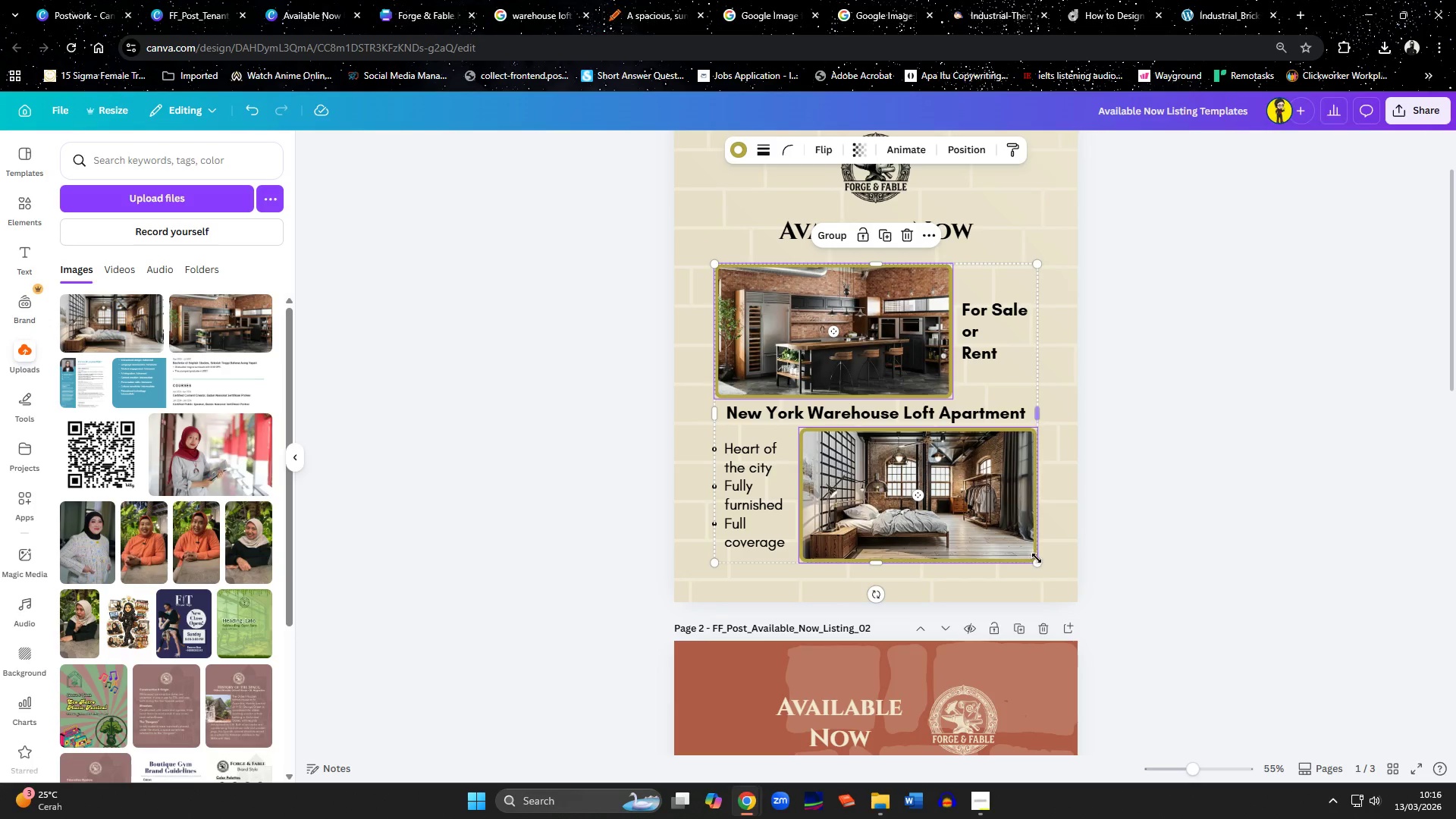 
left_click_drag(start_coordinate=[1037, 560], to_coordinate=[997, 532])
 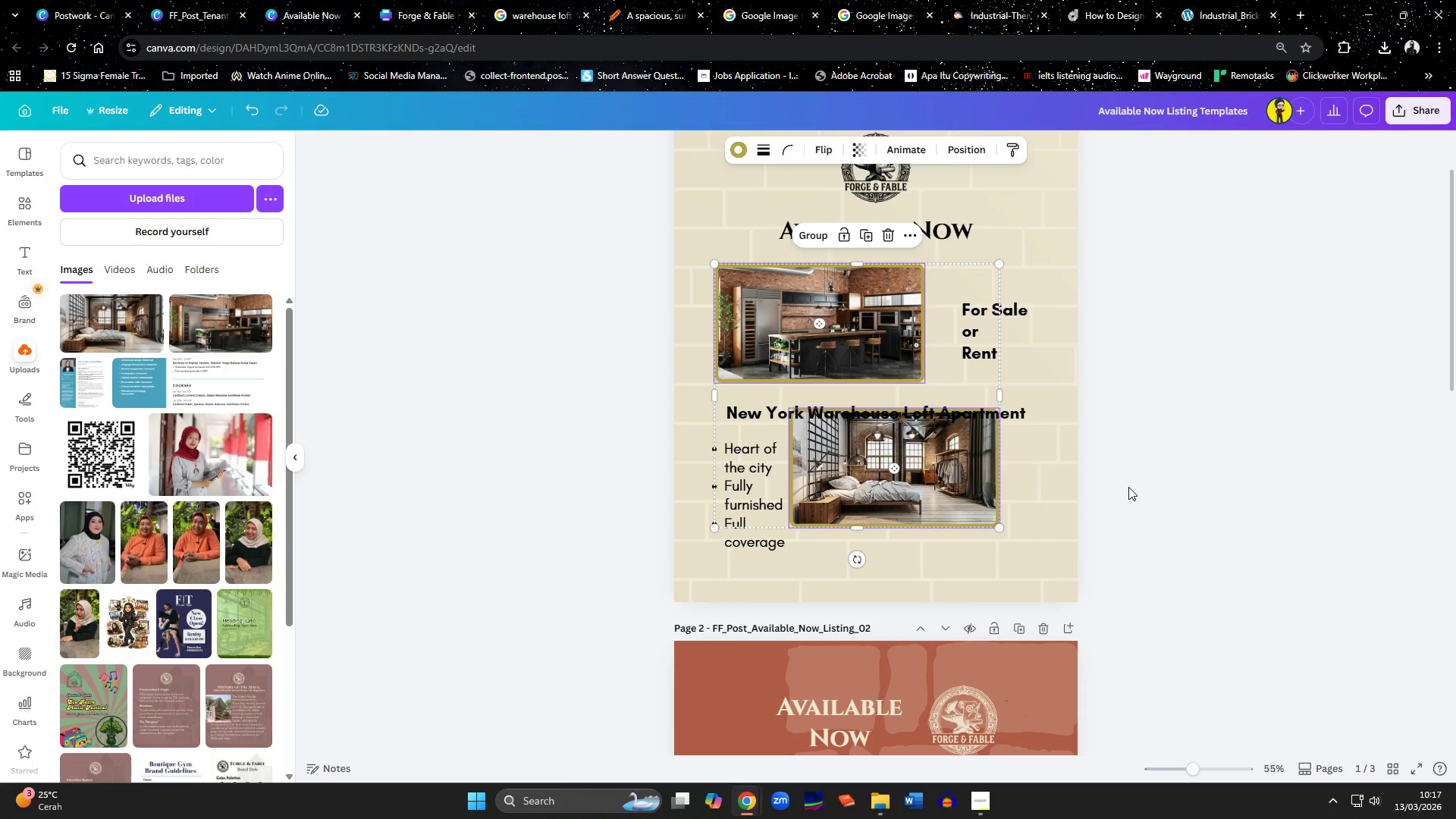 
left_click_drag(start_coordinate=[943, 491], to_coordinate=[947, 517])
 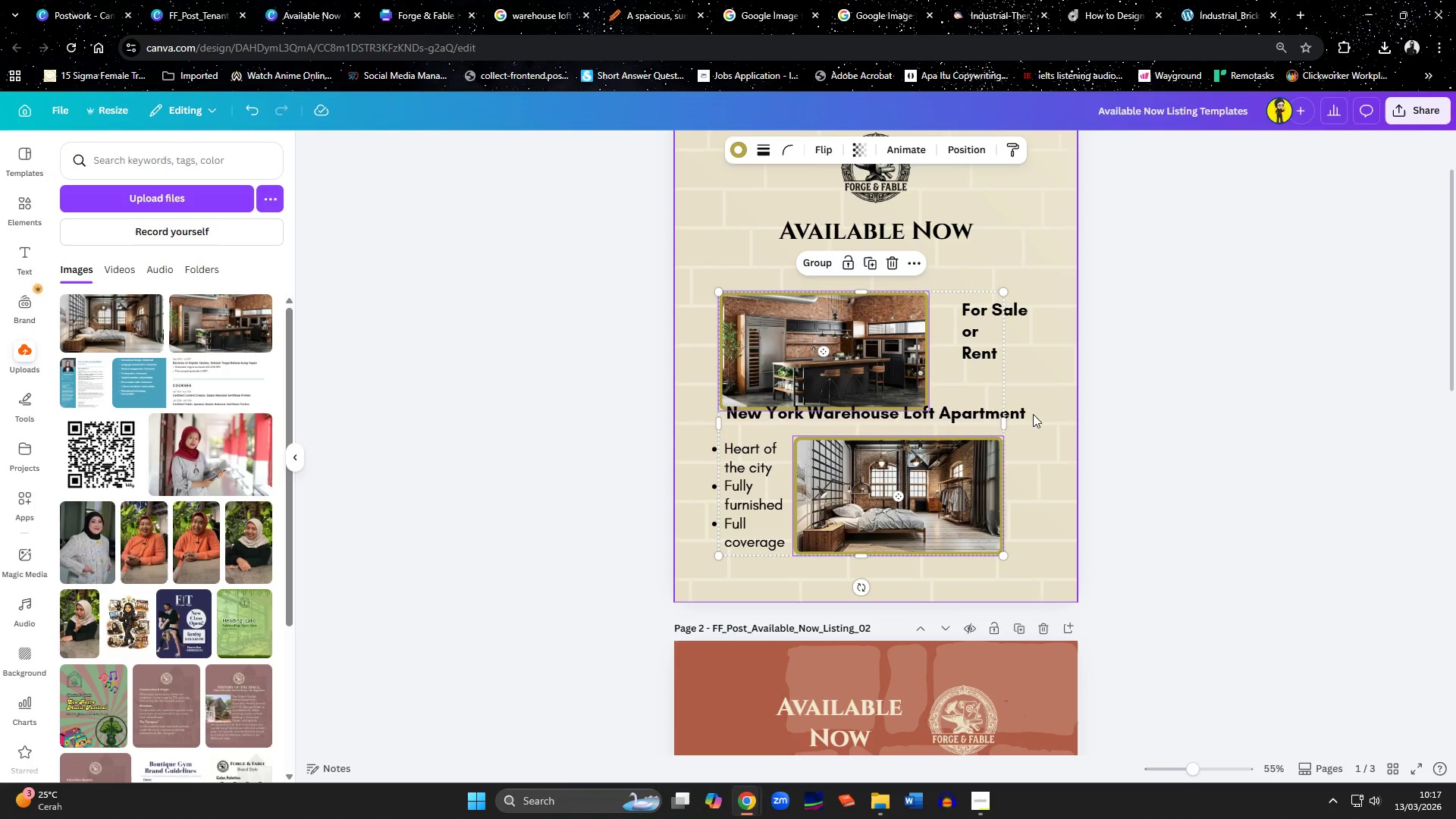 
left_click_drag(start_coordinate=[1021, 414], to_coordinate=[1024, 271])
 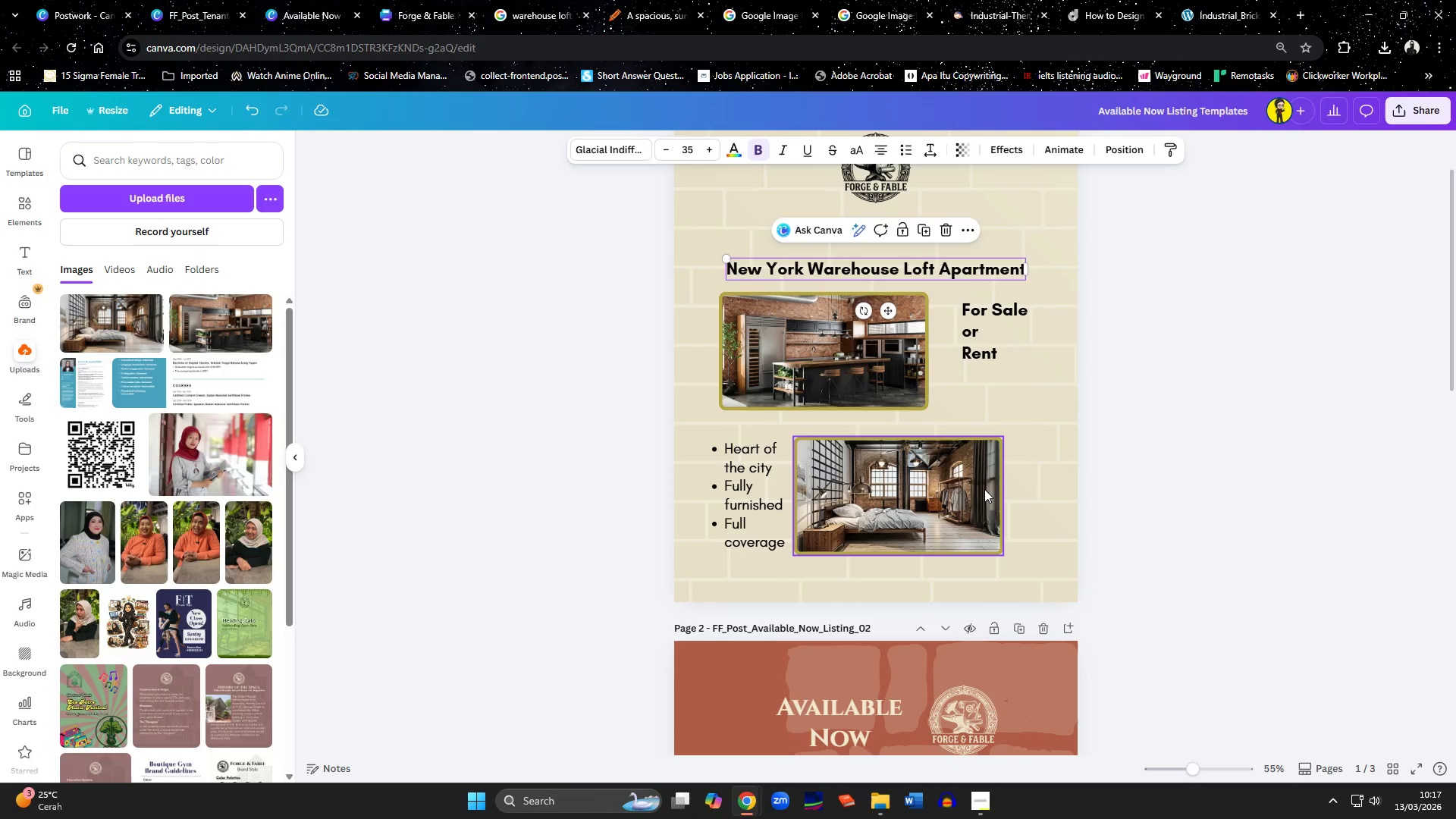 
left_click_drag(start_coordinate=[984, 490], to_coordinate=[1018, 472])
 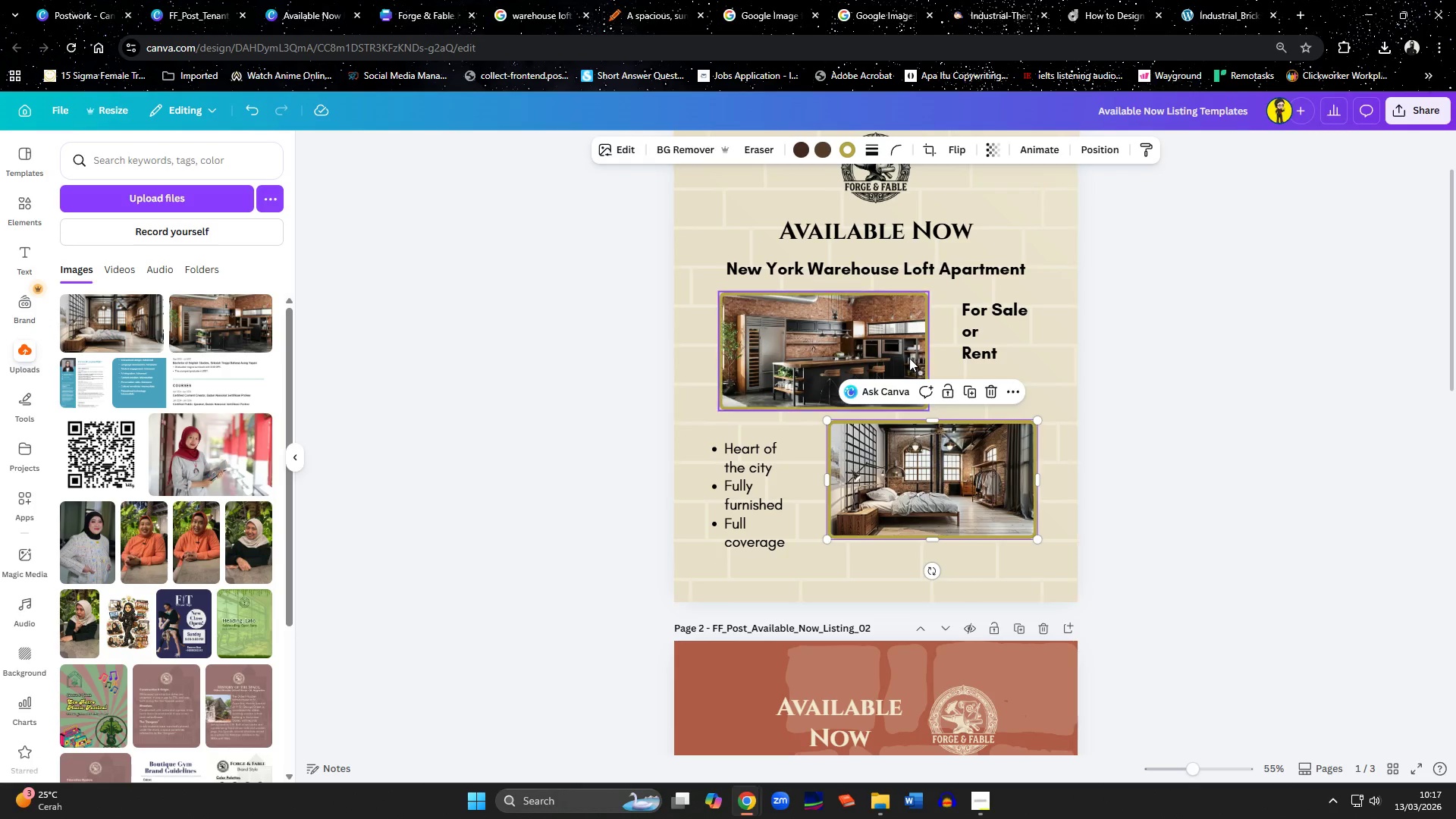 
left_click_drag(start_coordinate=[886, 348], to_coordinate=[880, 347])
 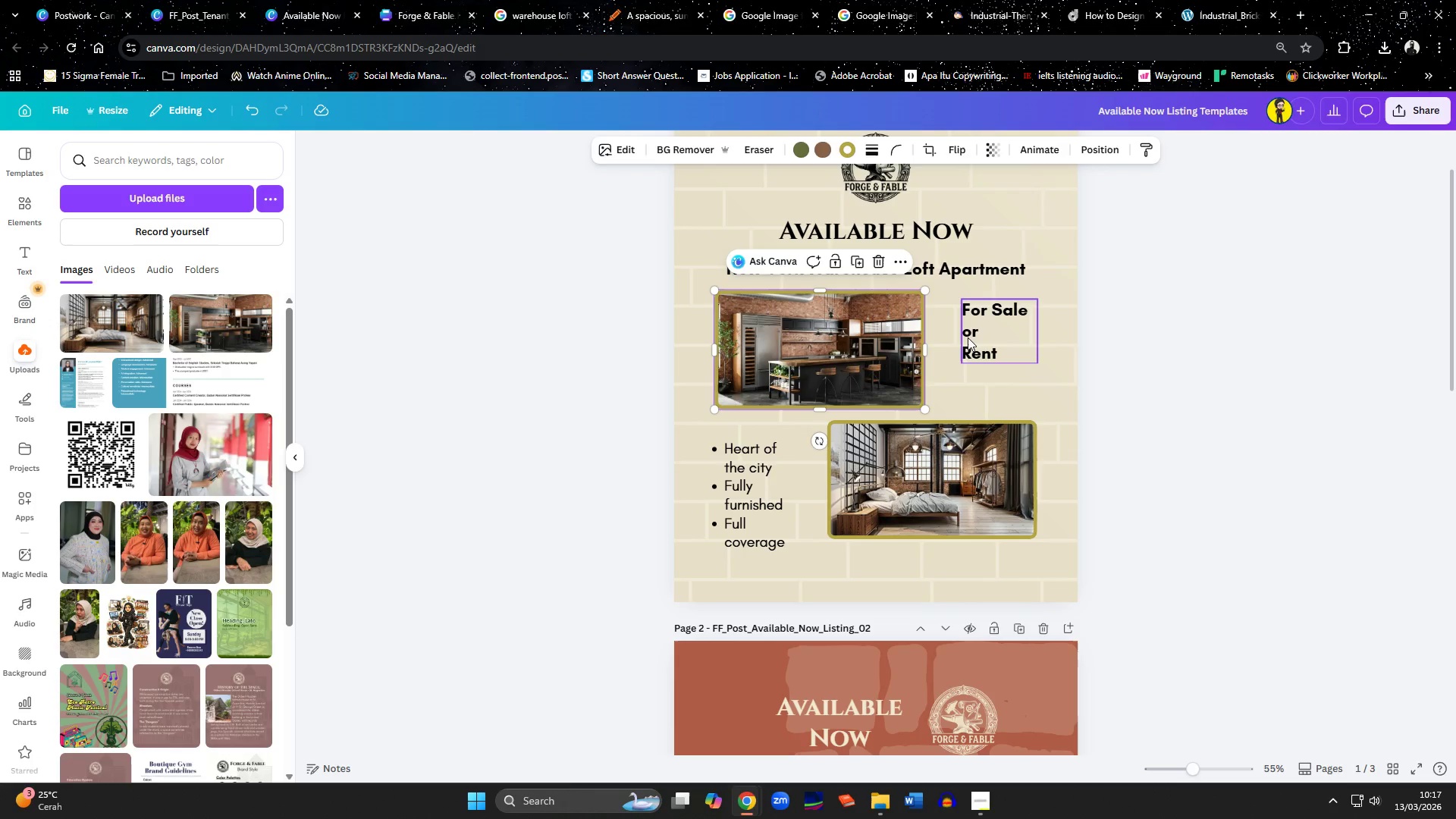 
left_click_drag(start_coordinate=[968, 337], to_coordinate=[723, 459])
 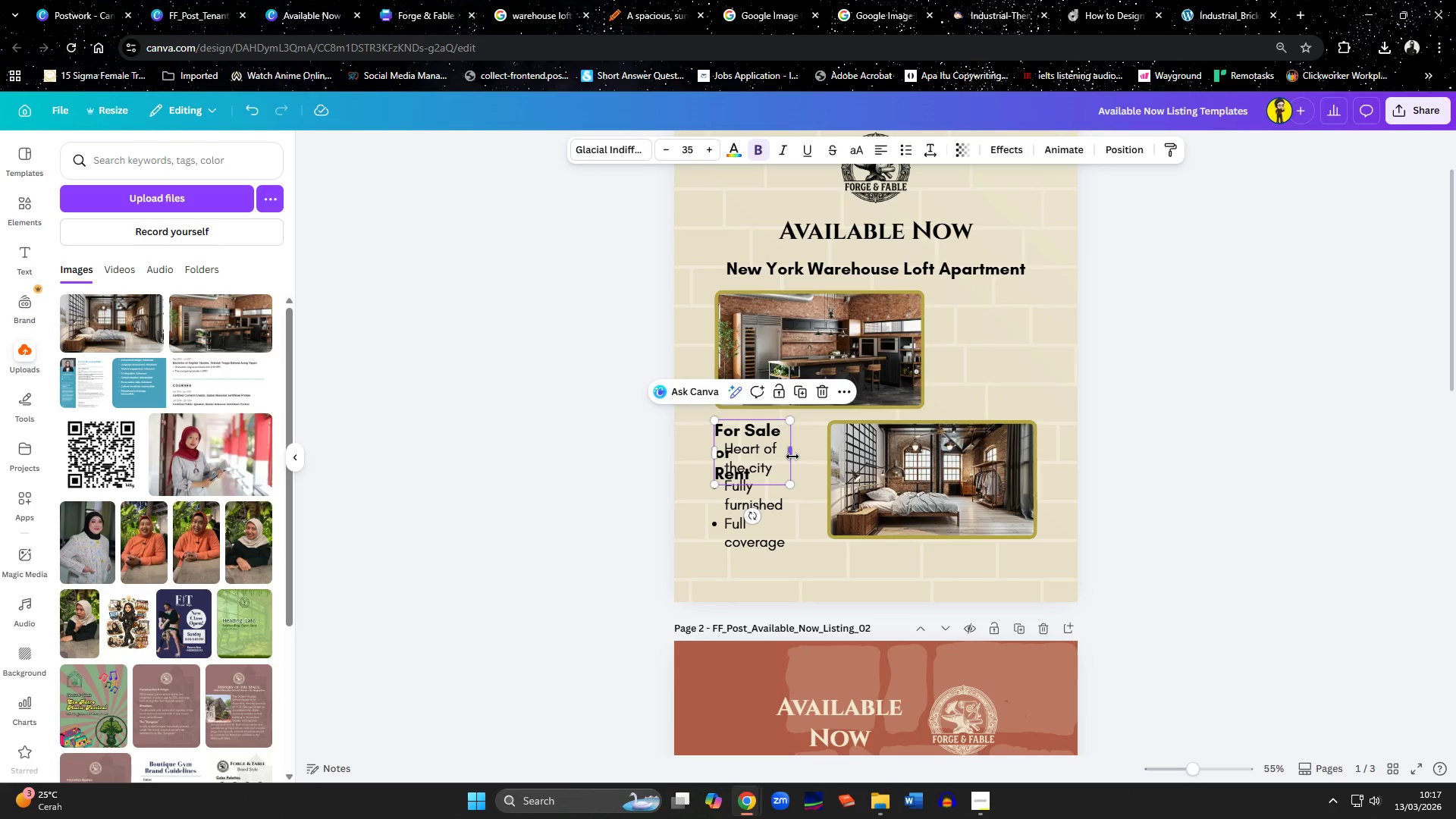 
left_click_drag(start_coordinate=[793, 456], to_coordinate=[817, 459])
 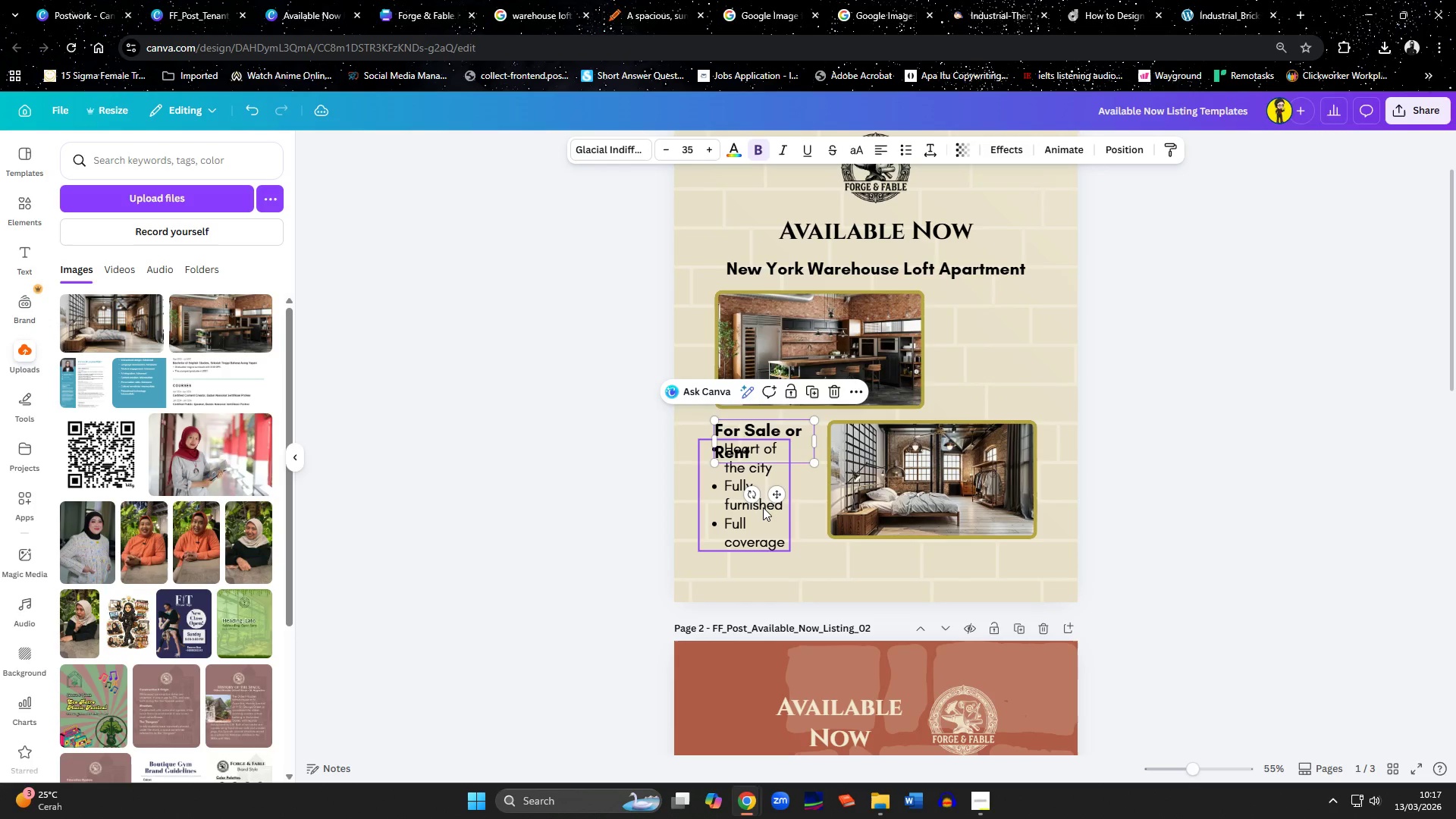 
left_click_drag(start_coordinate=[762, 507], to_coordinate=[768, 532])
 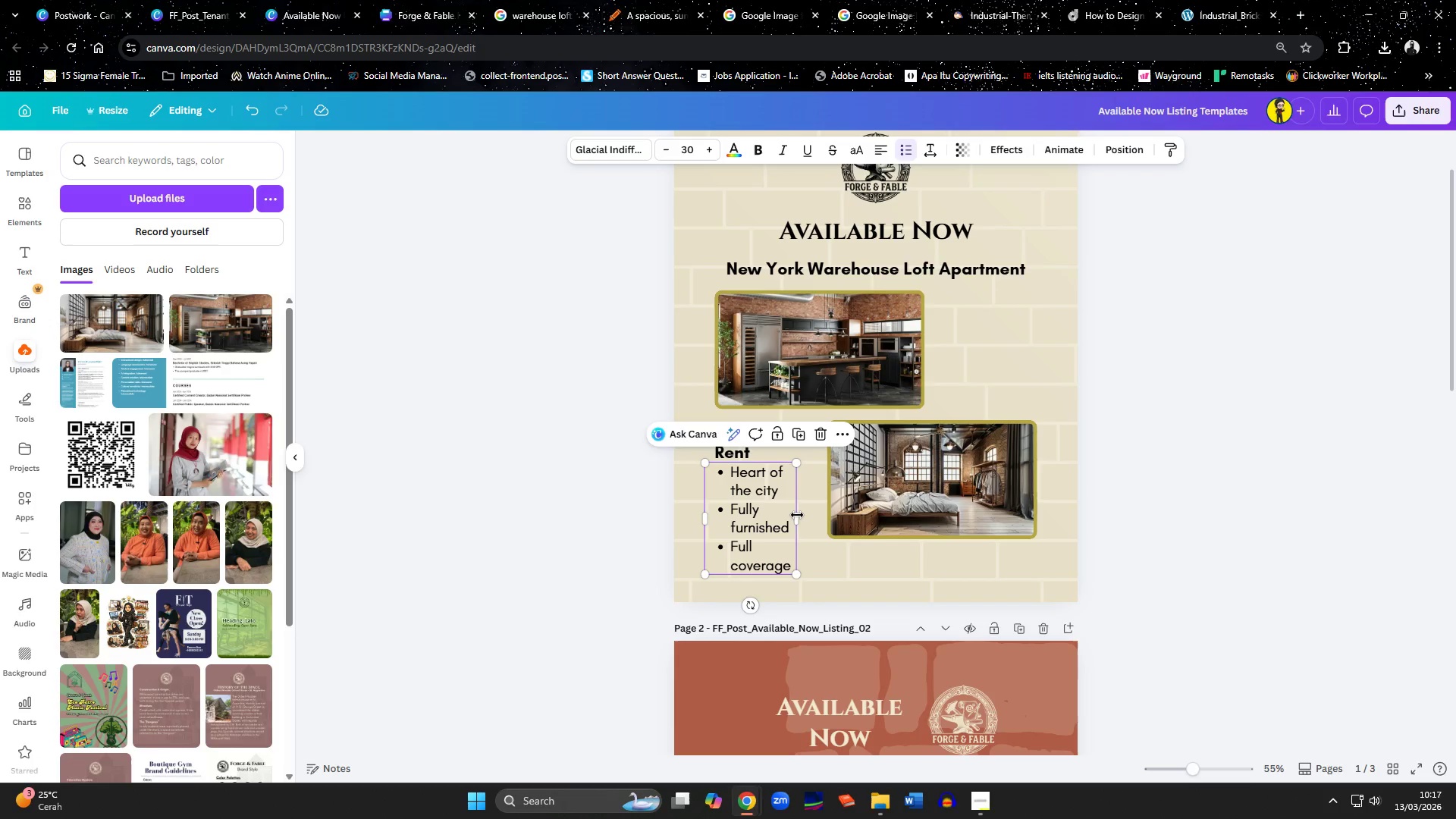 
left_click_drag(start_coordinate=[798, 516], to_coordinate=[824, 523])
 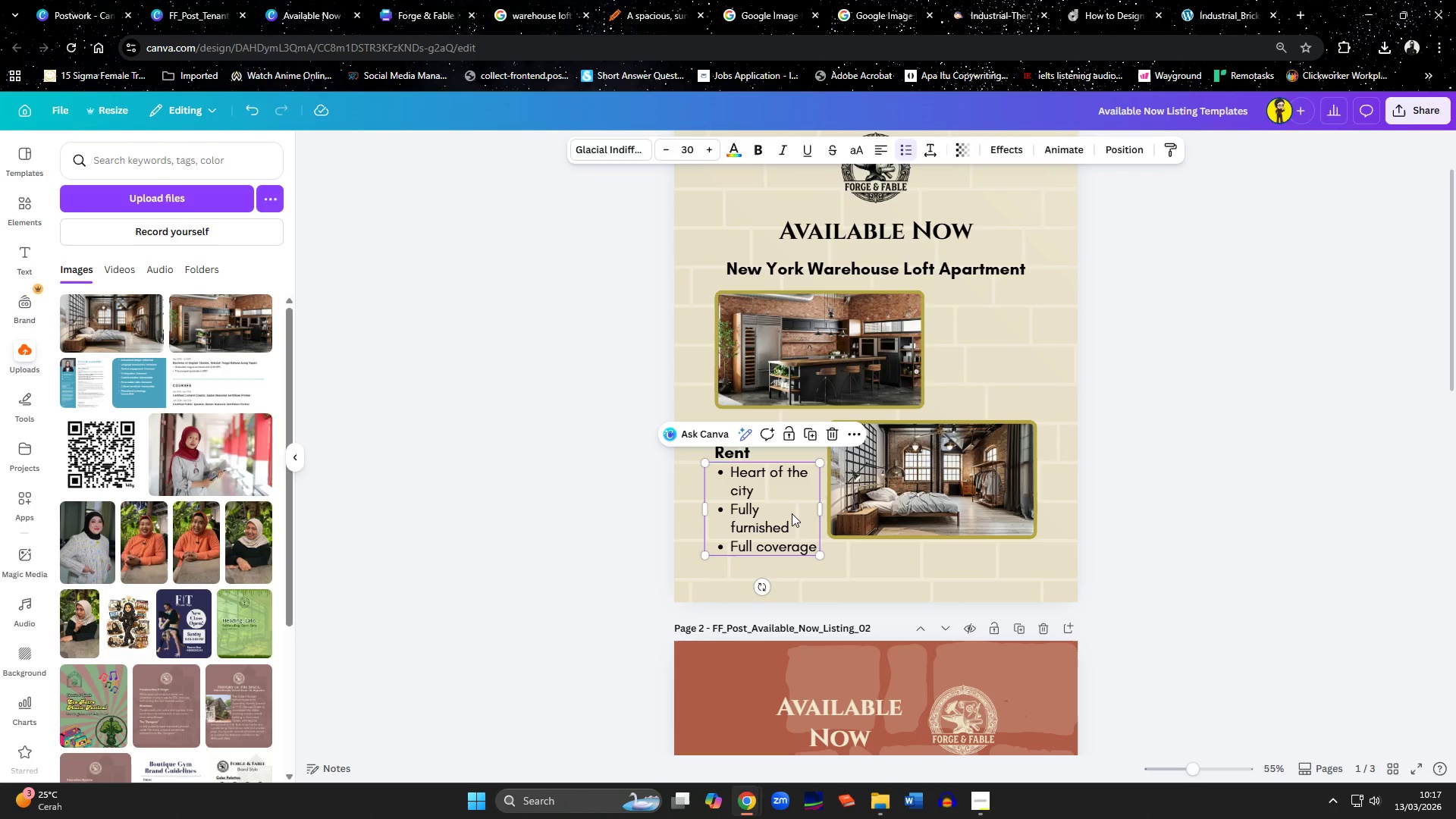 
left_click_drag(start_coordinate=[792, 513], to_coordinate=[792, 518])
 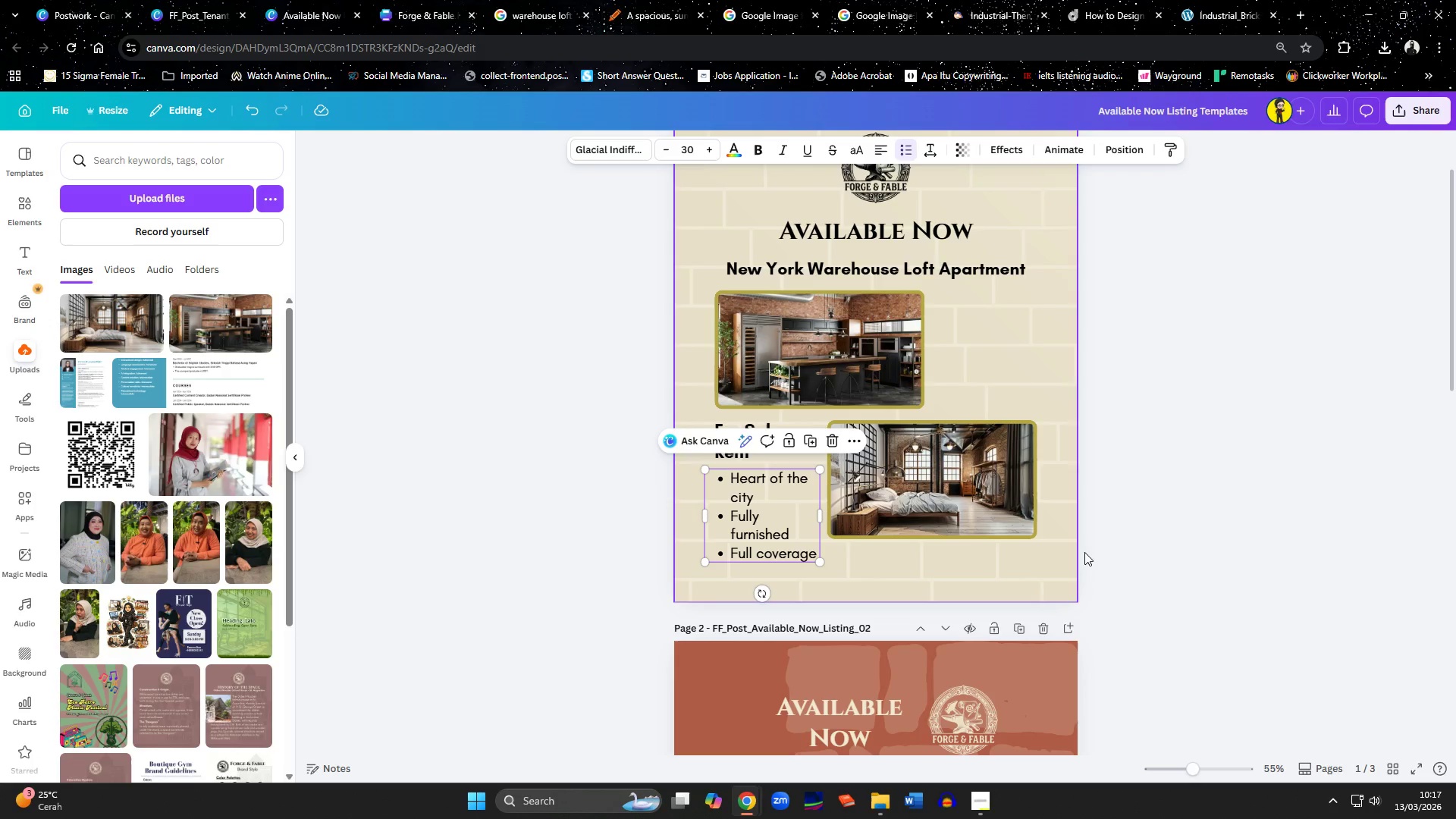 
left_click([1100, 546])
 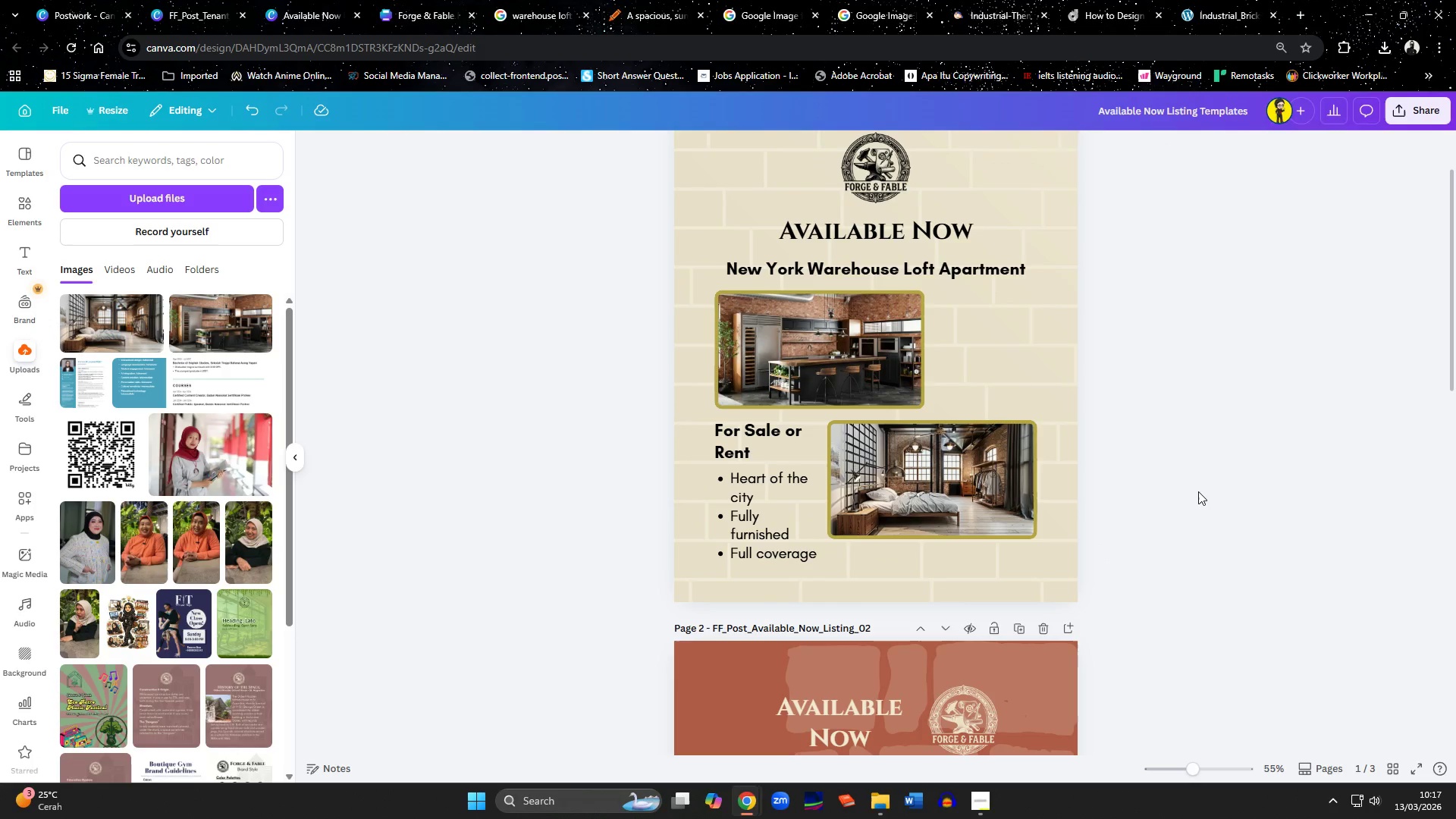 
scroll: coordinate [1197, 491], scroll_direction: down, amount: 1.0
 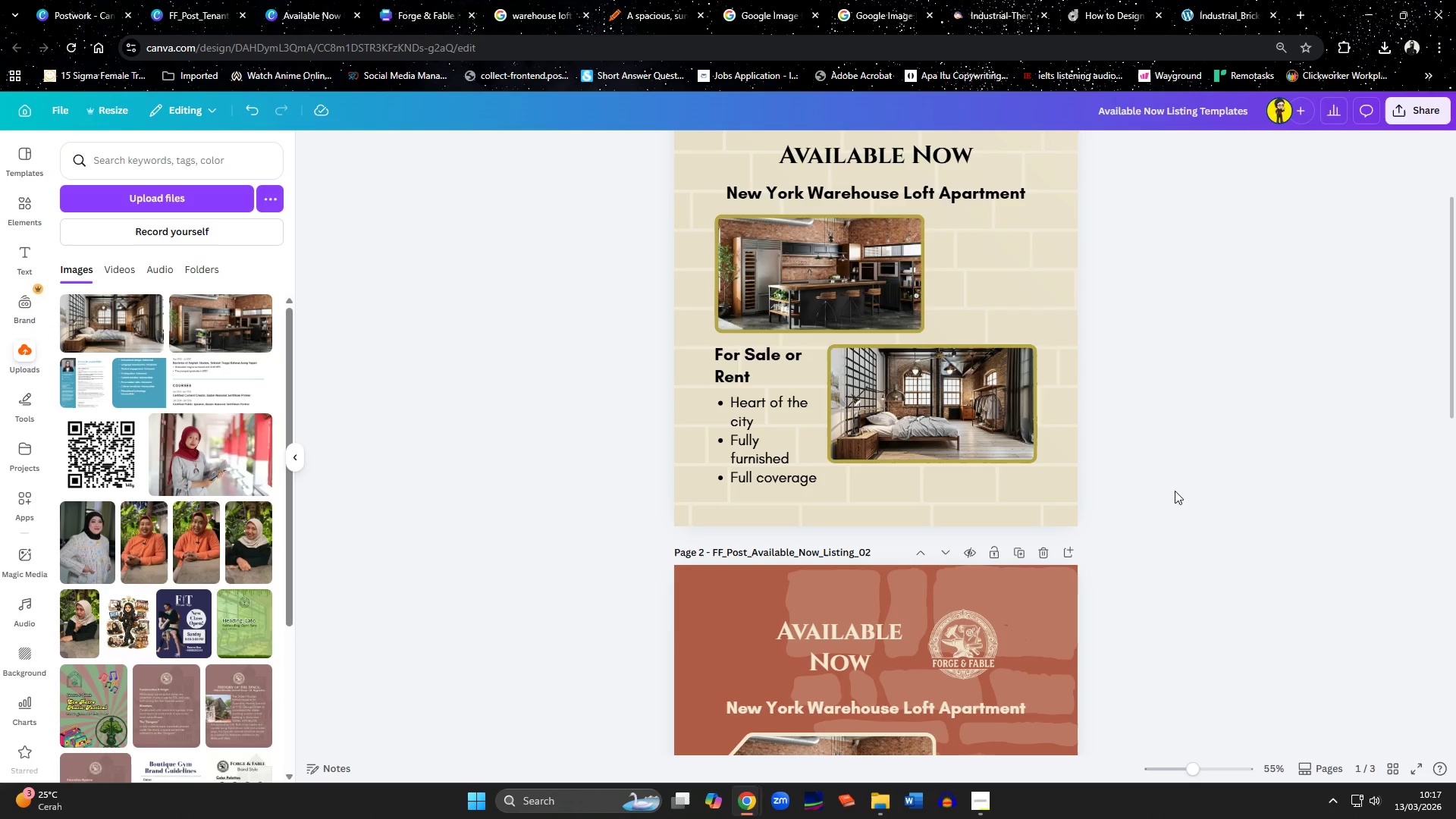 
left_click([999, 423])
 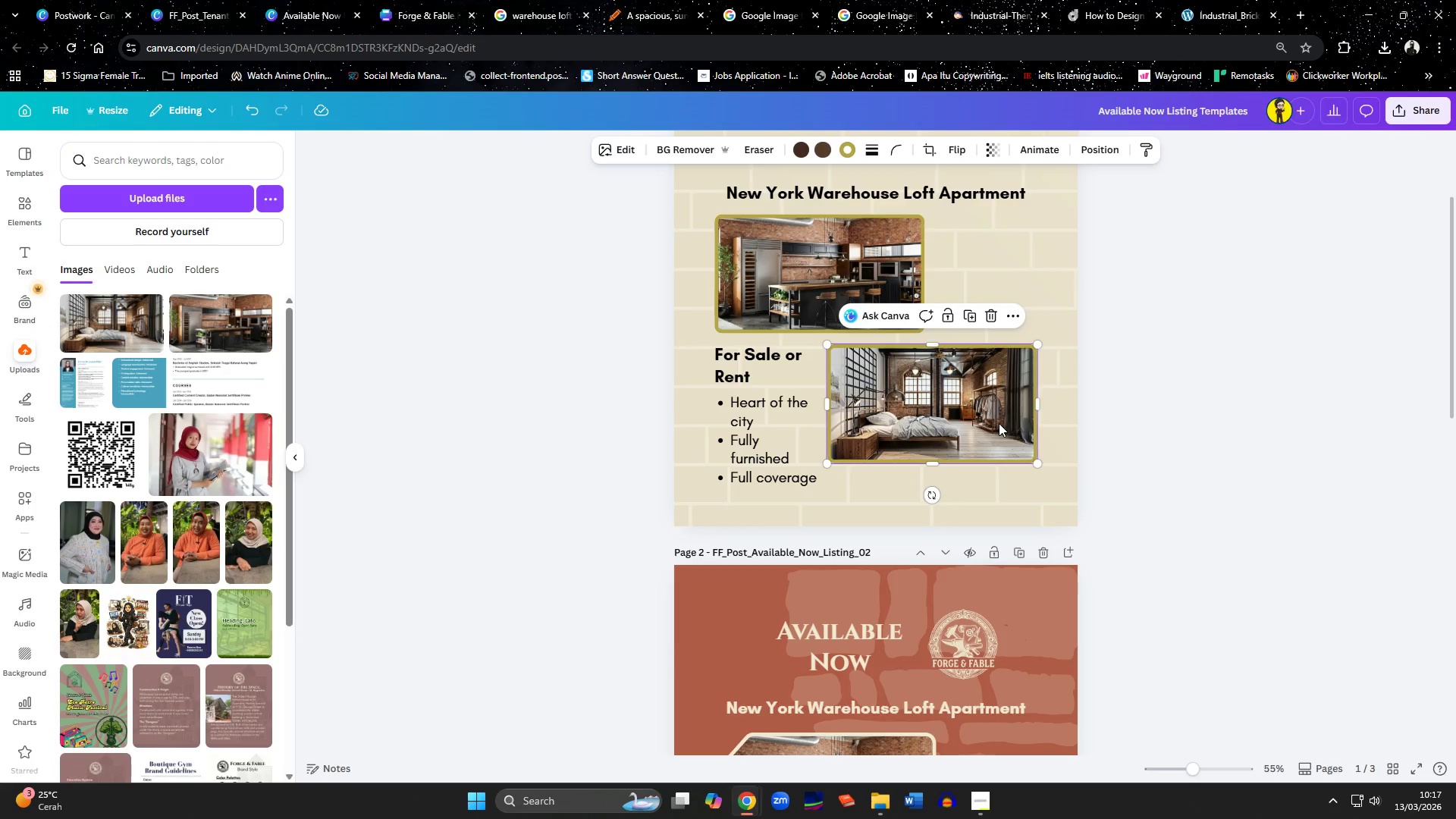 
key(ArrowUp)
 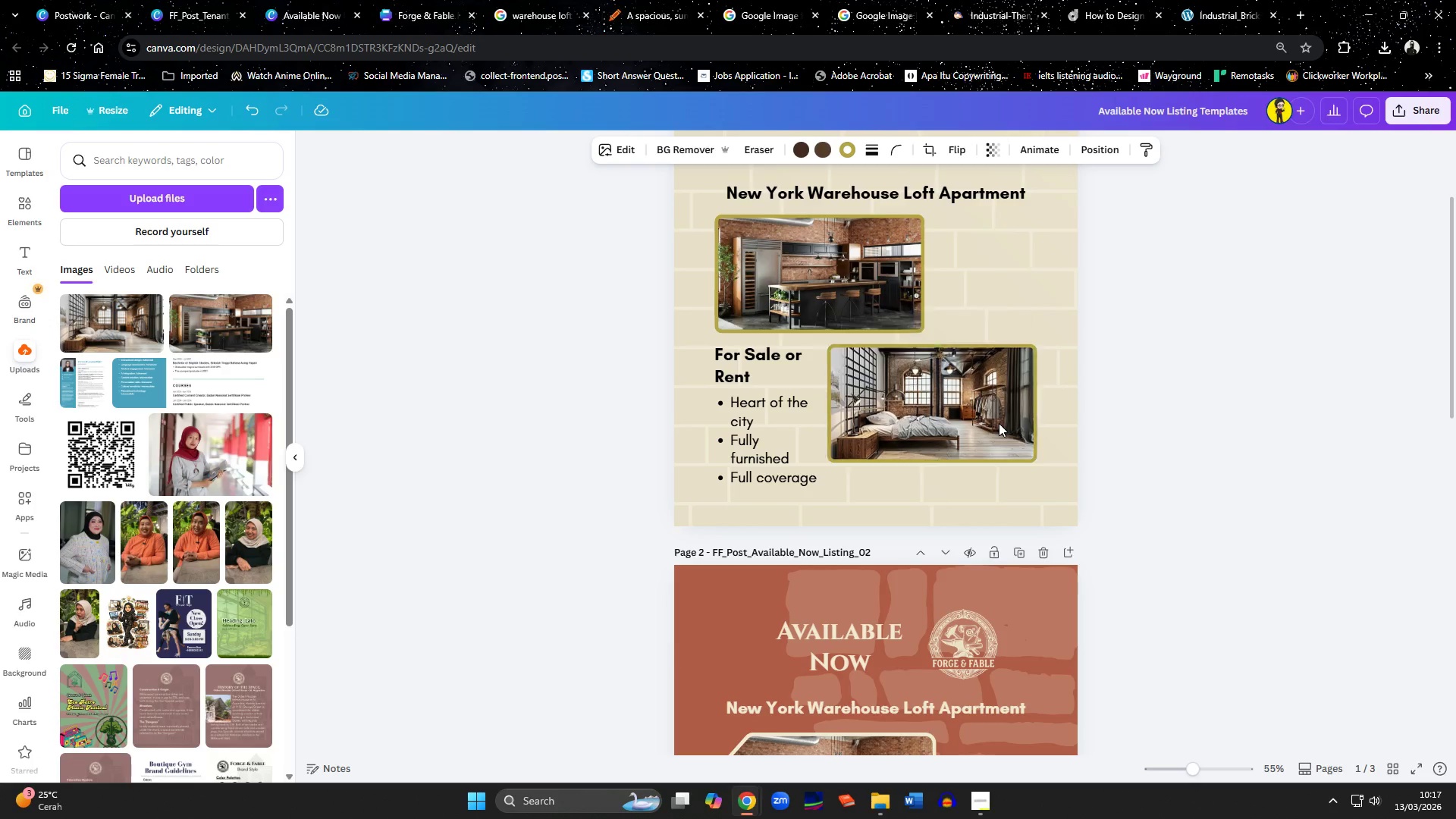 
key(ArrowUp)
 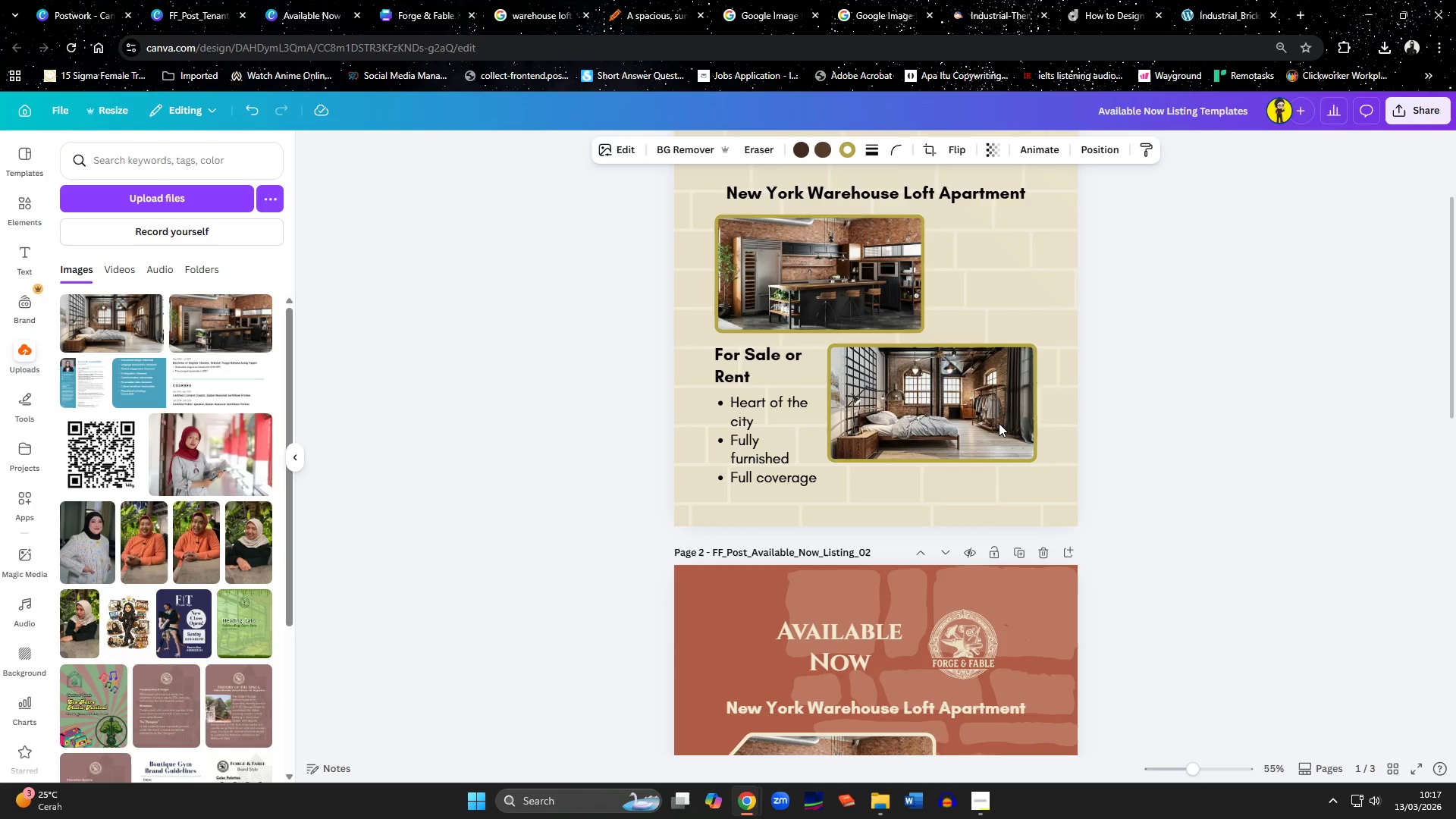 
key(ArrowUp)
 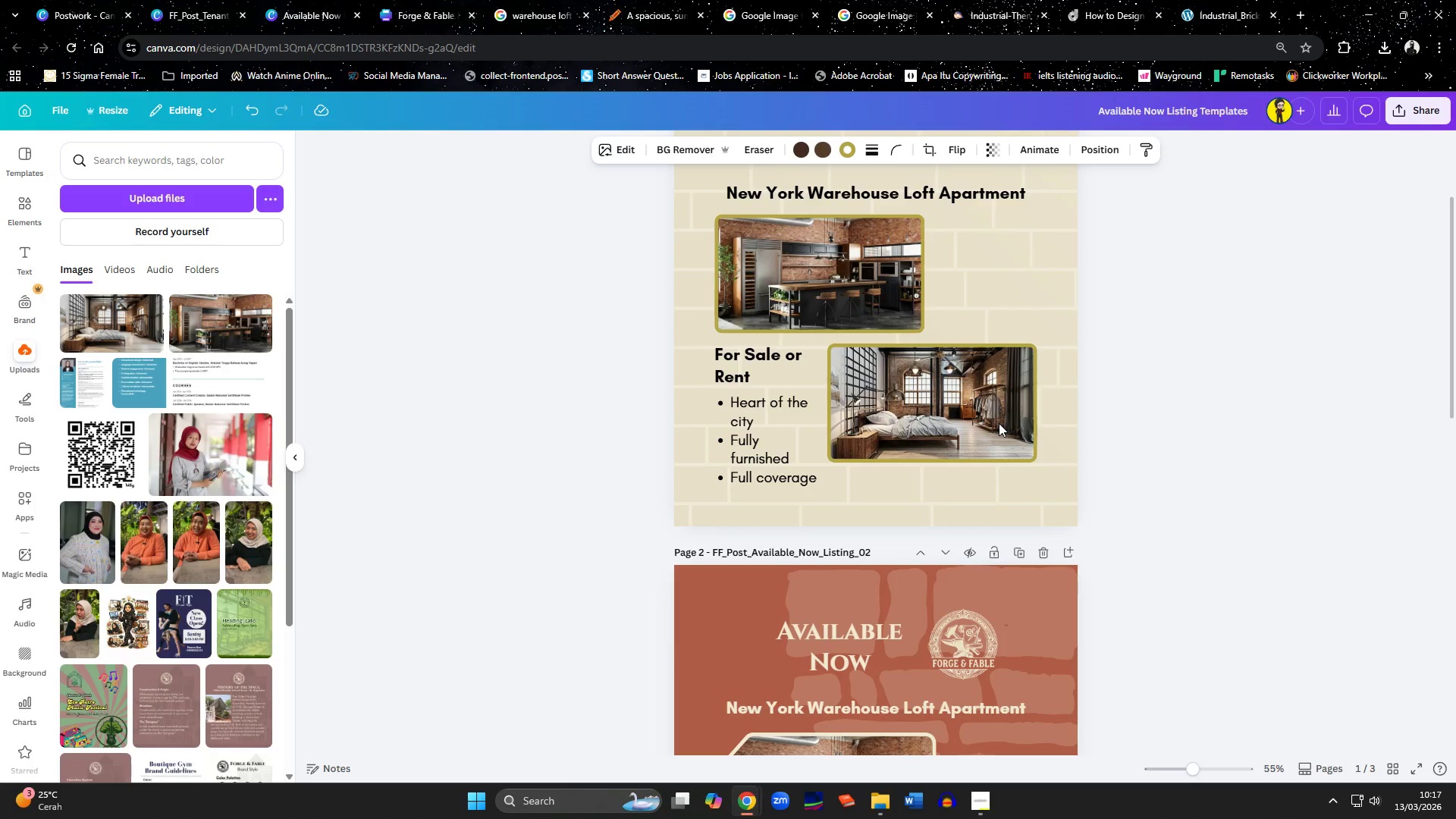 
key(ArrowUp)
 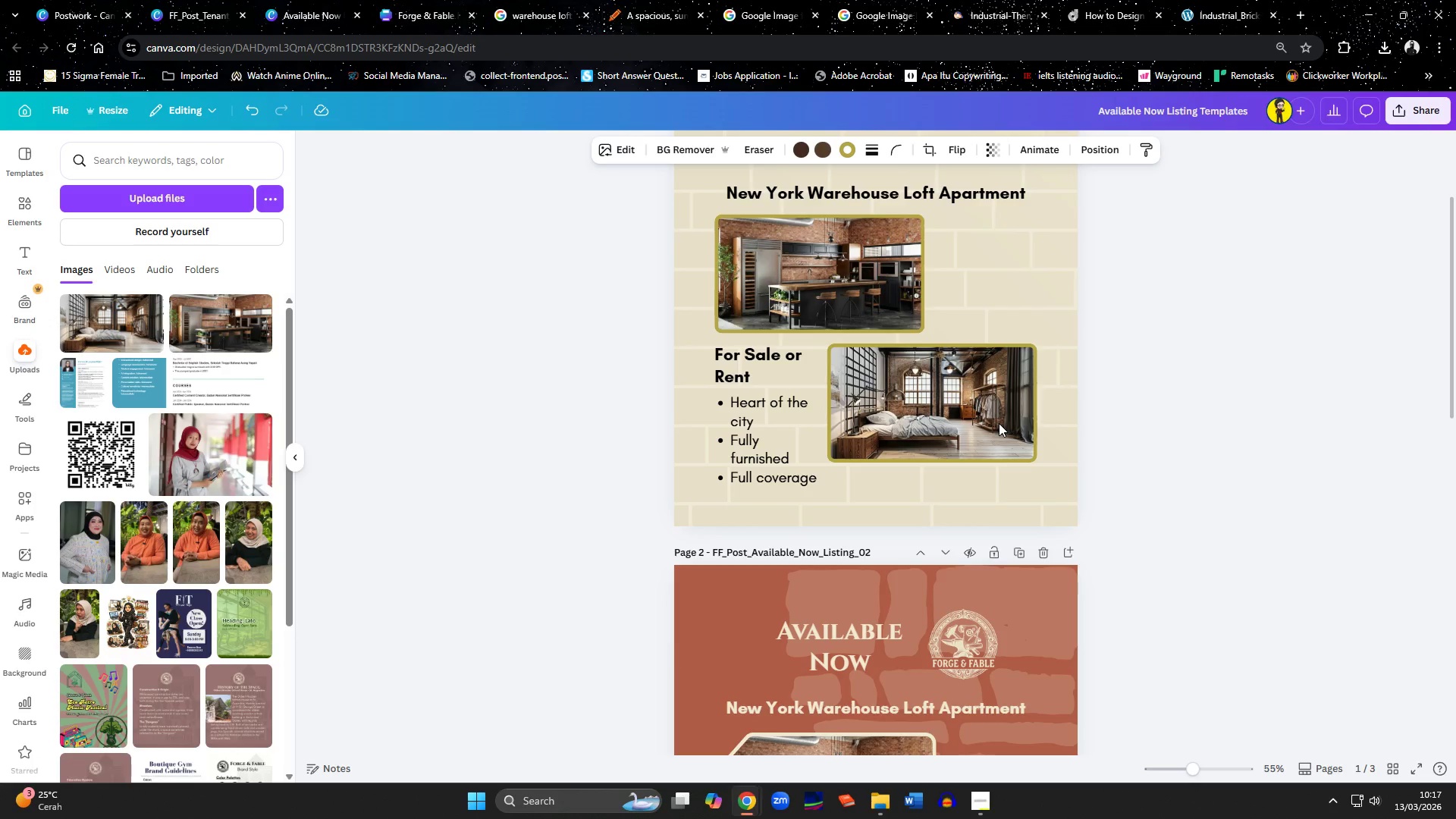 
key(ArrowUp)
 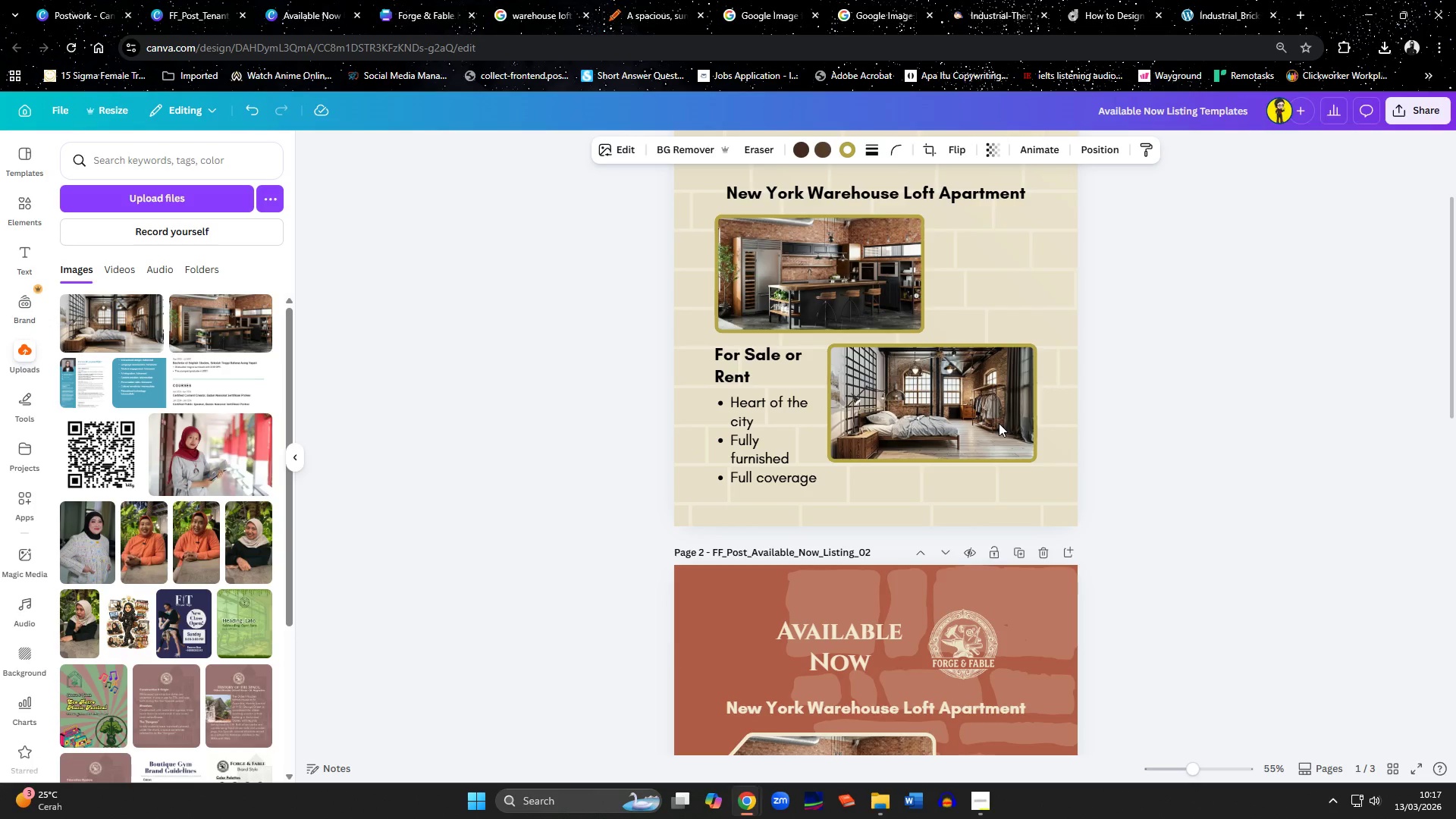 
key(ArrowUp)
 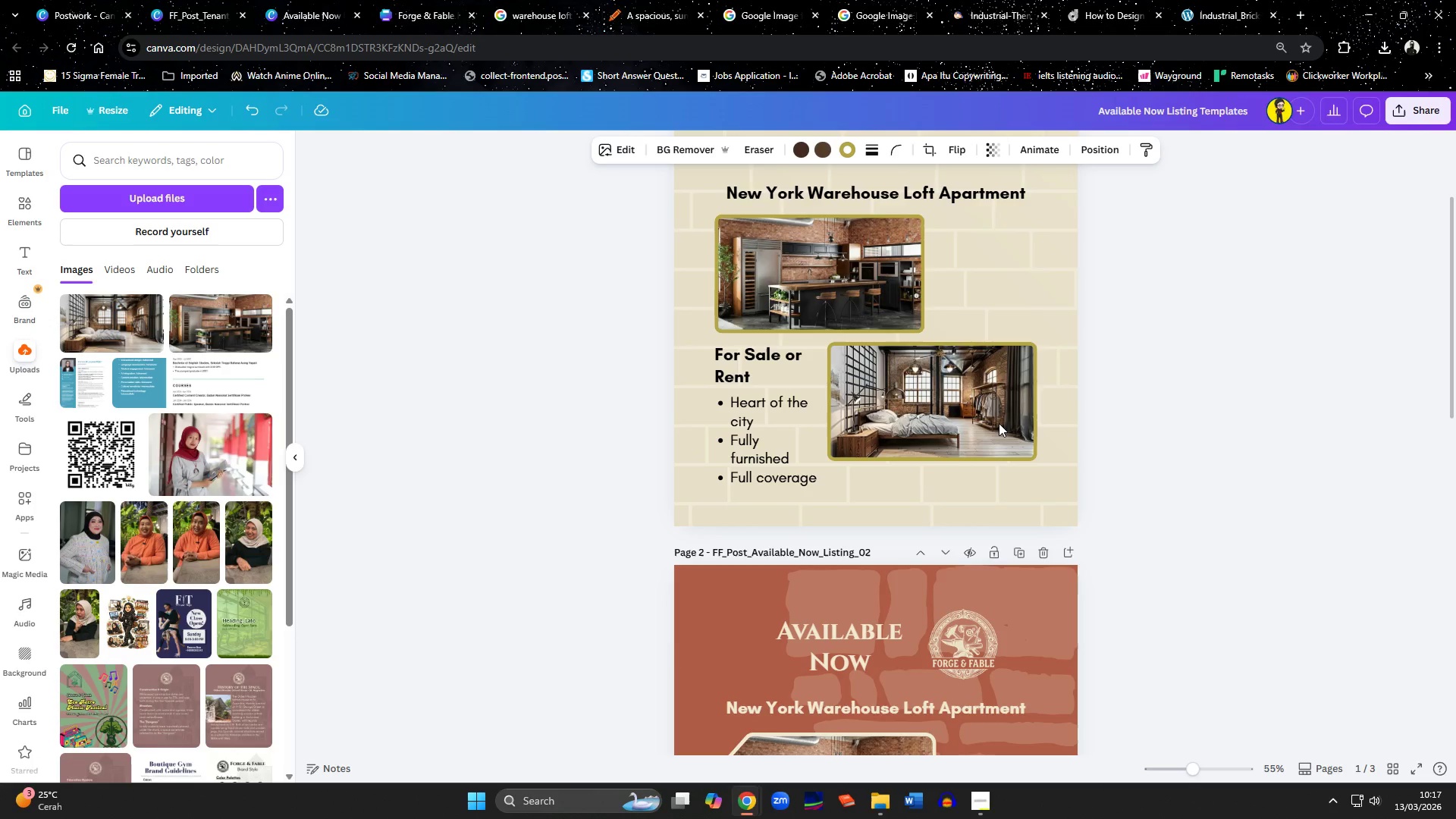 
hold_key(key=ArrowUp, duration=0.73)
 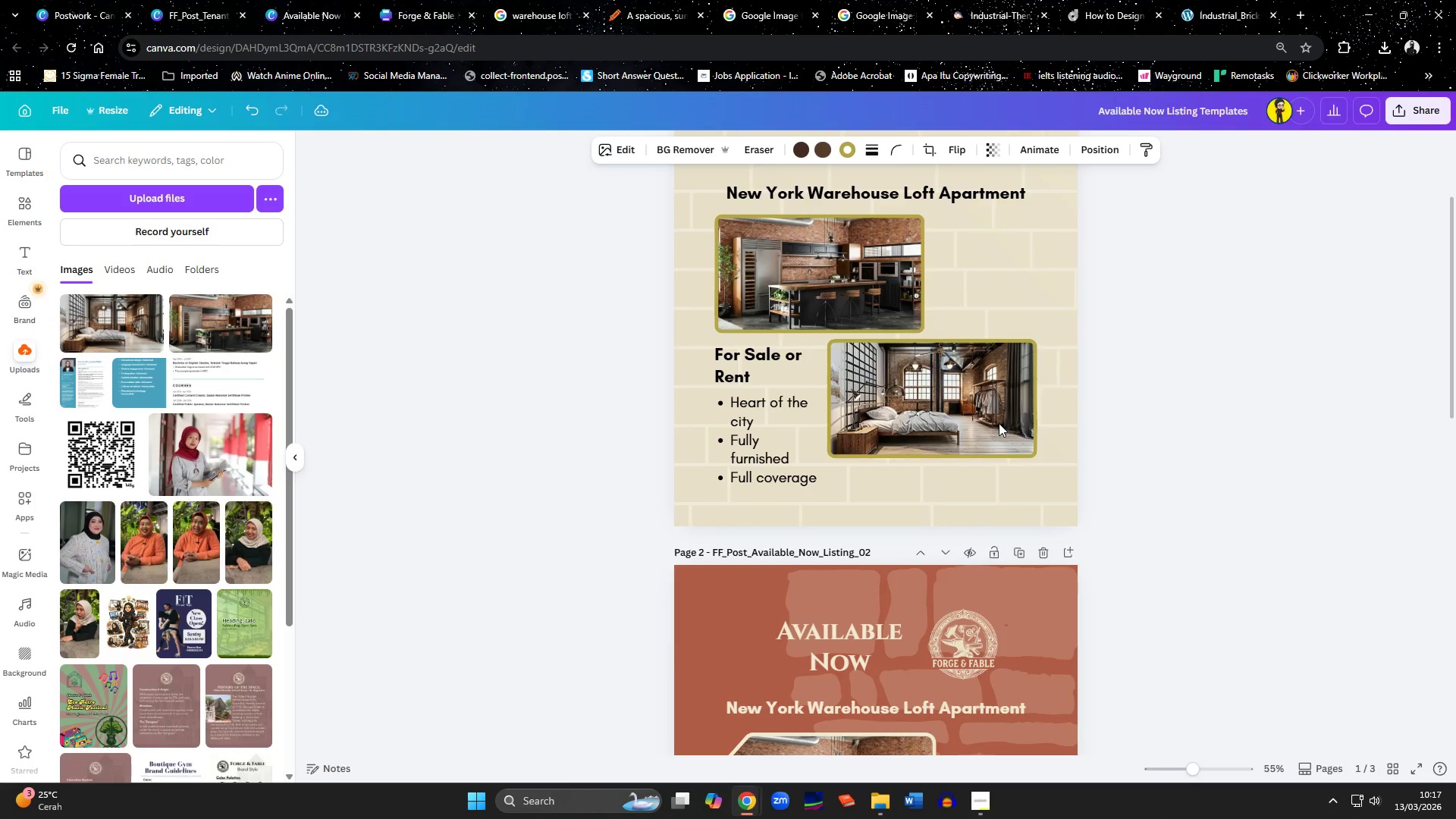 
key(ArrowUp)
 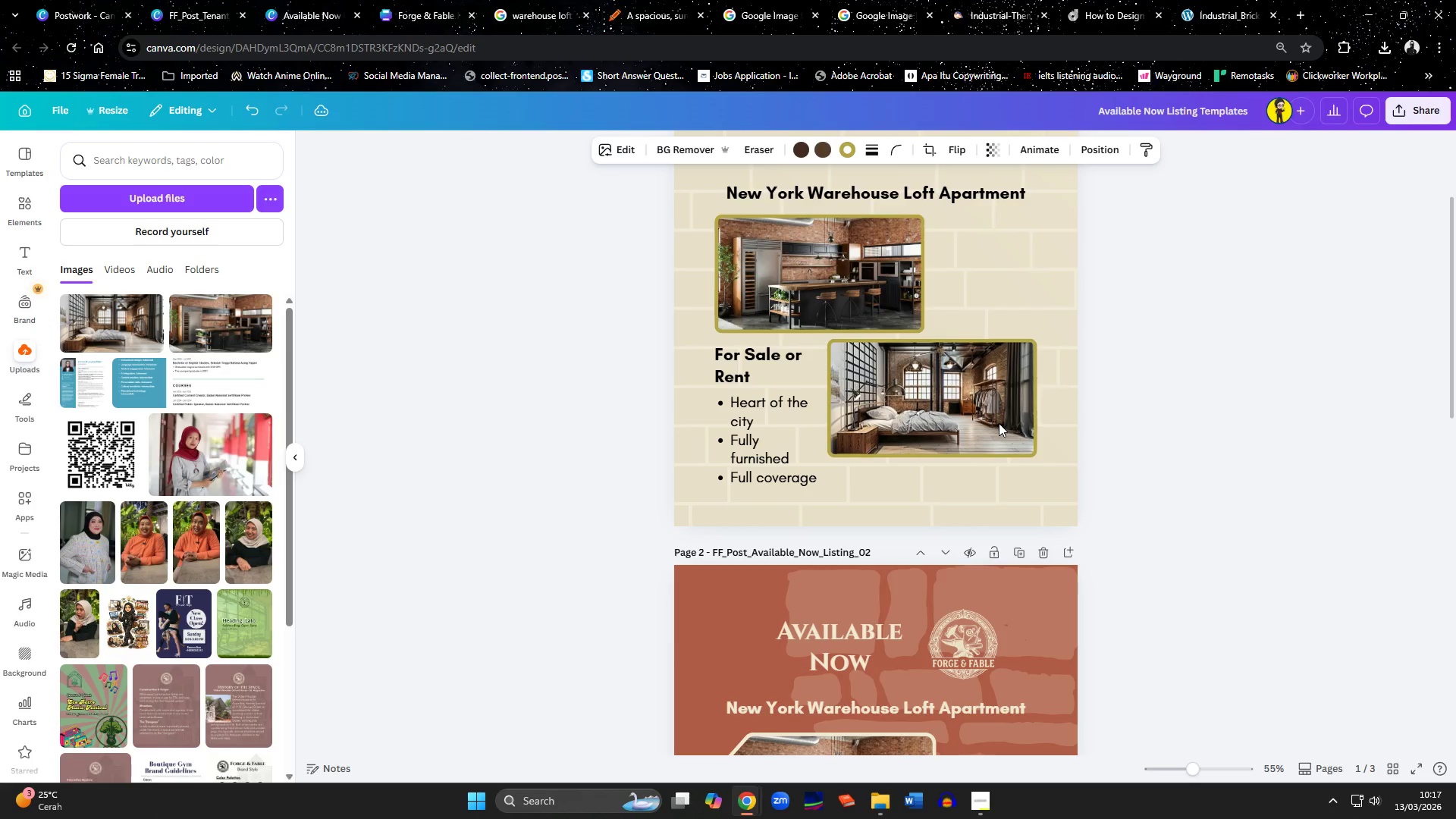 
key(ArrowUp)
 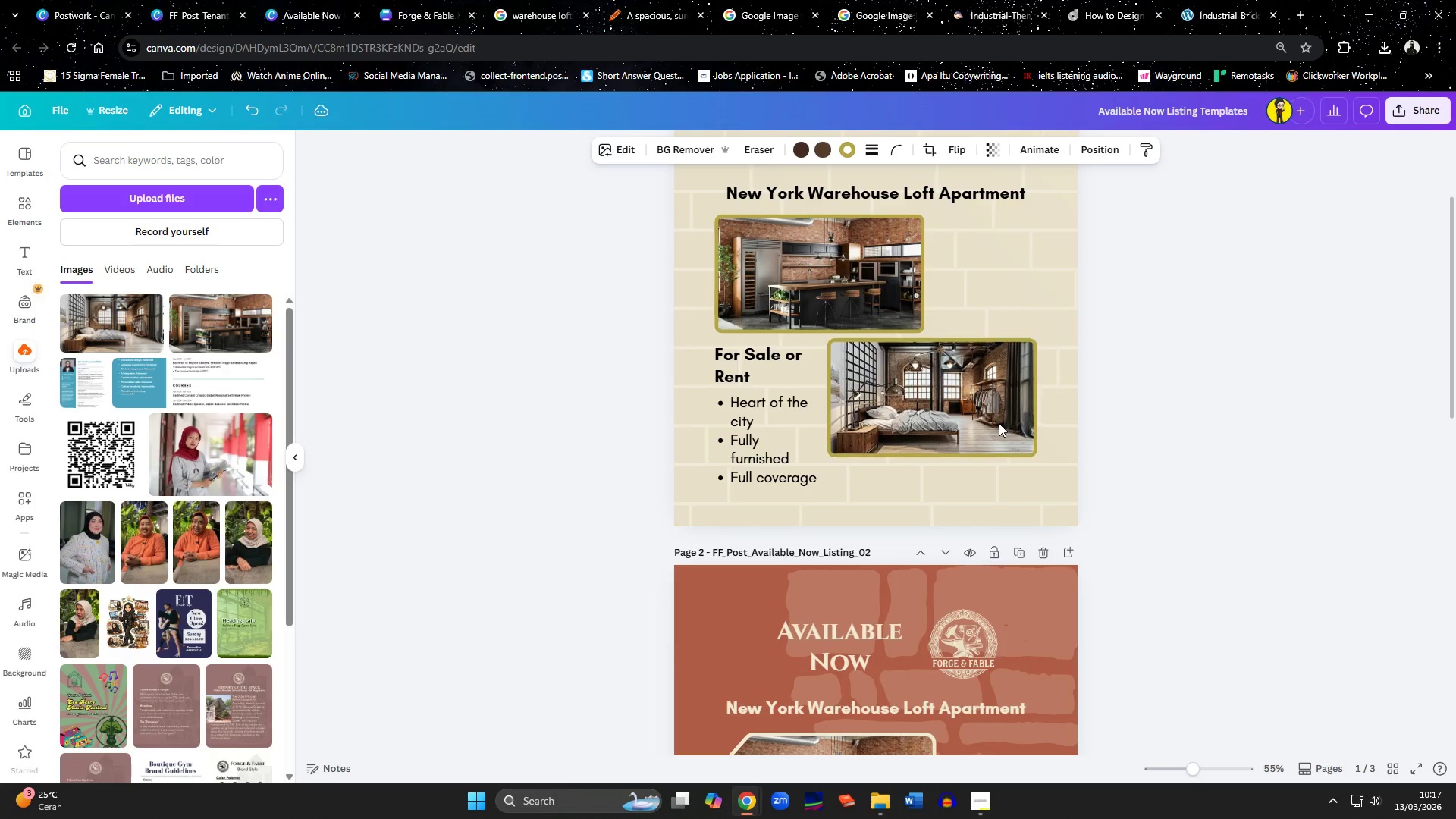 
key(ArrowUp)
 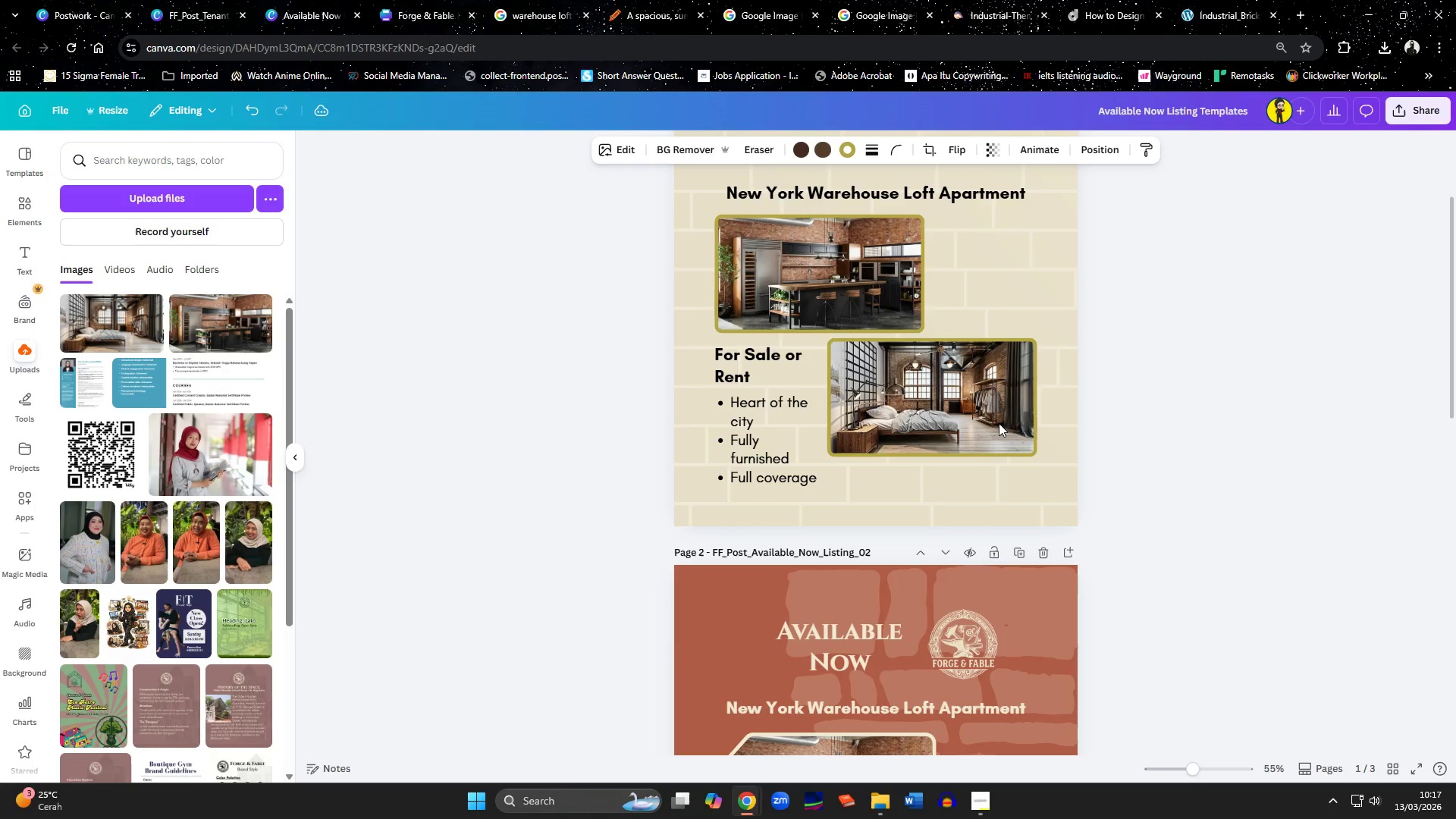 
key(ArrowUp)
 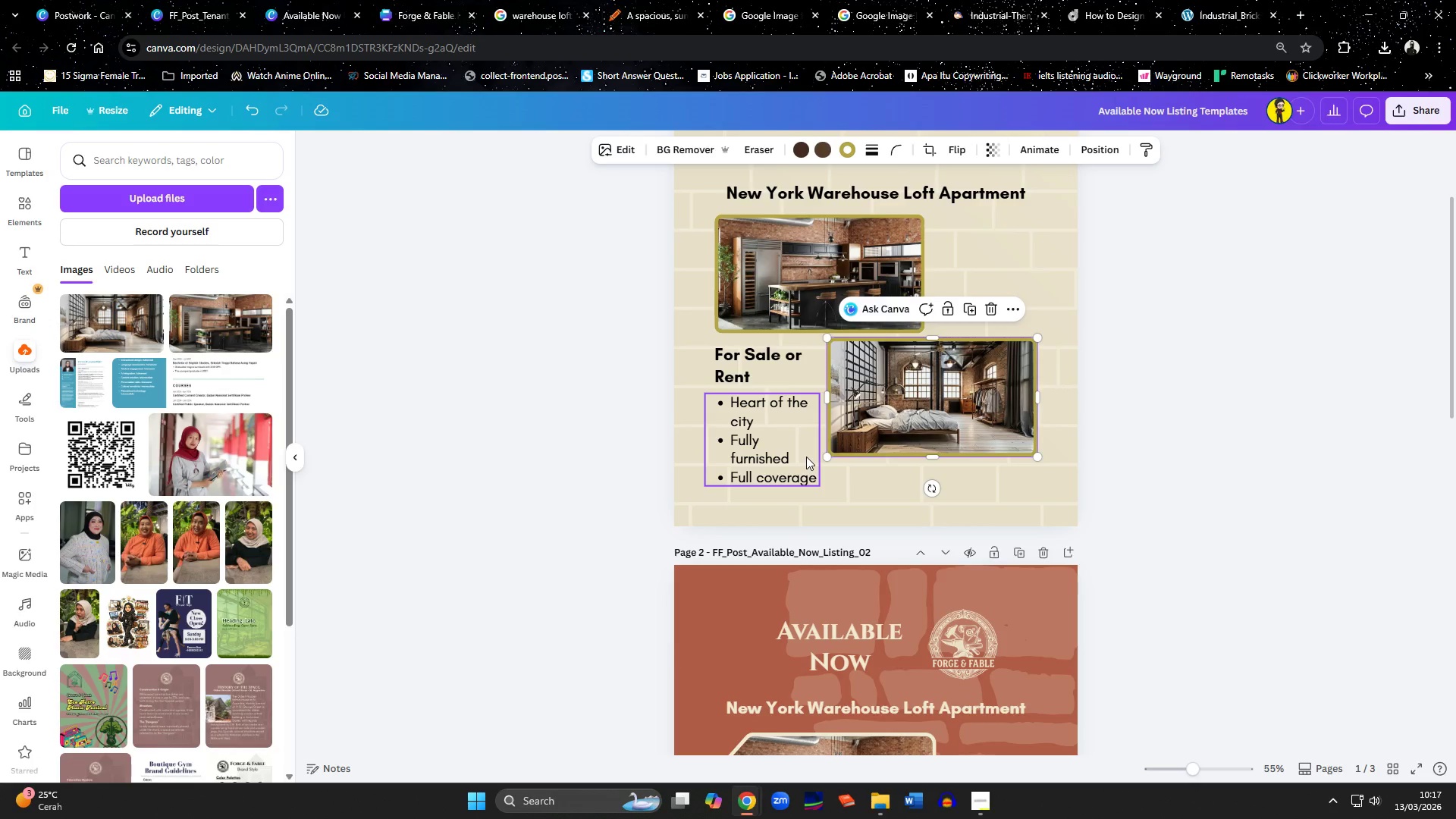 
left_click([1209, 480])
 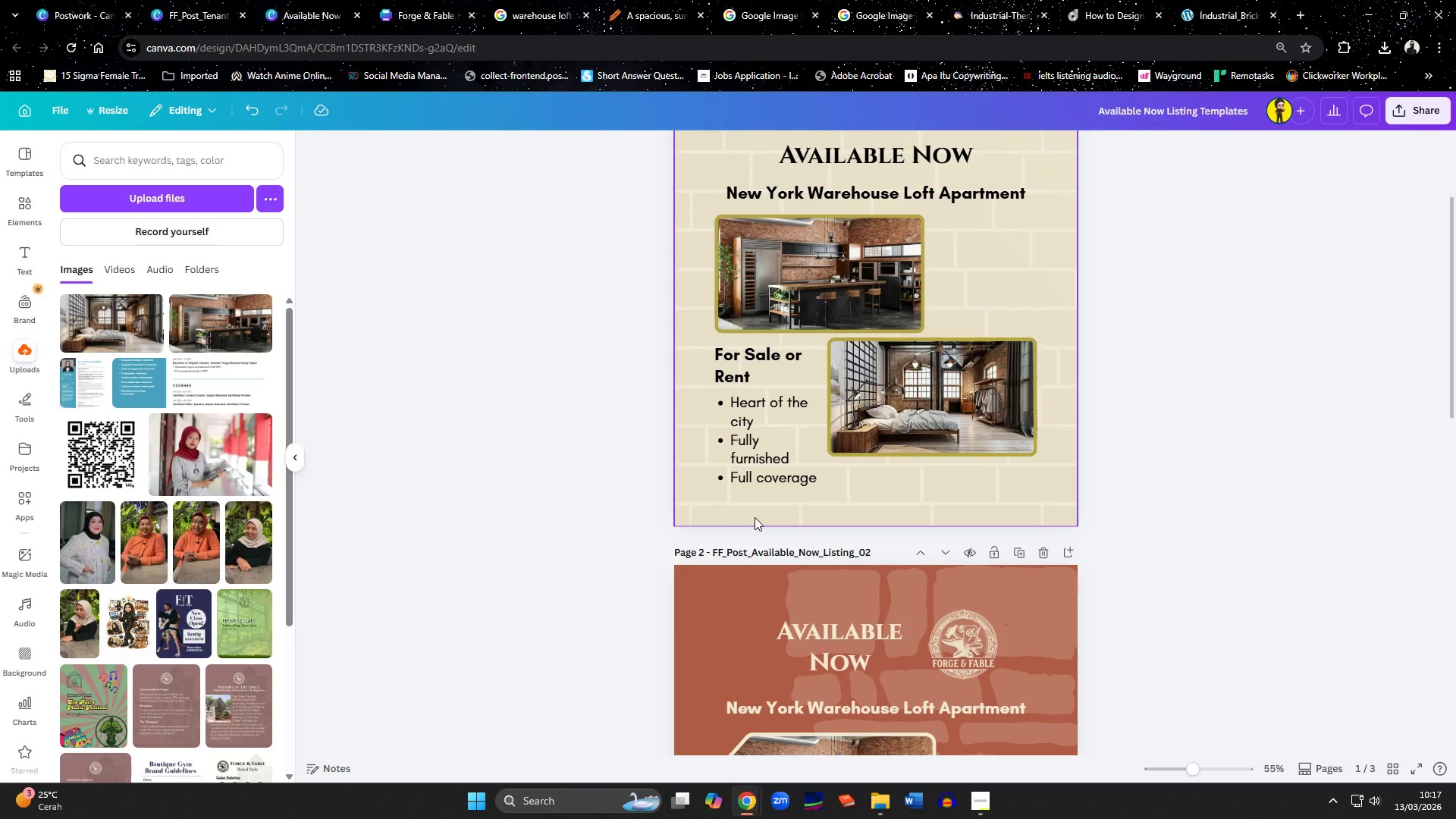 
wait(6.83)
 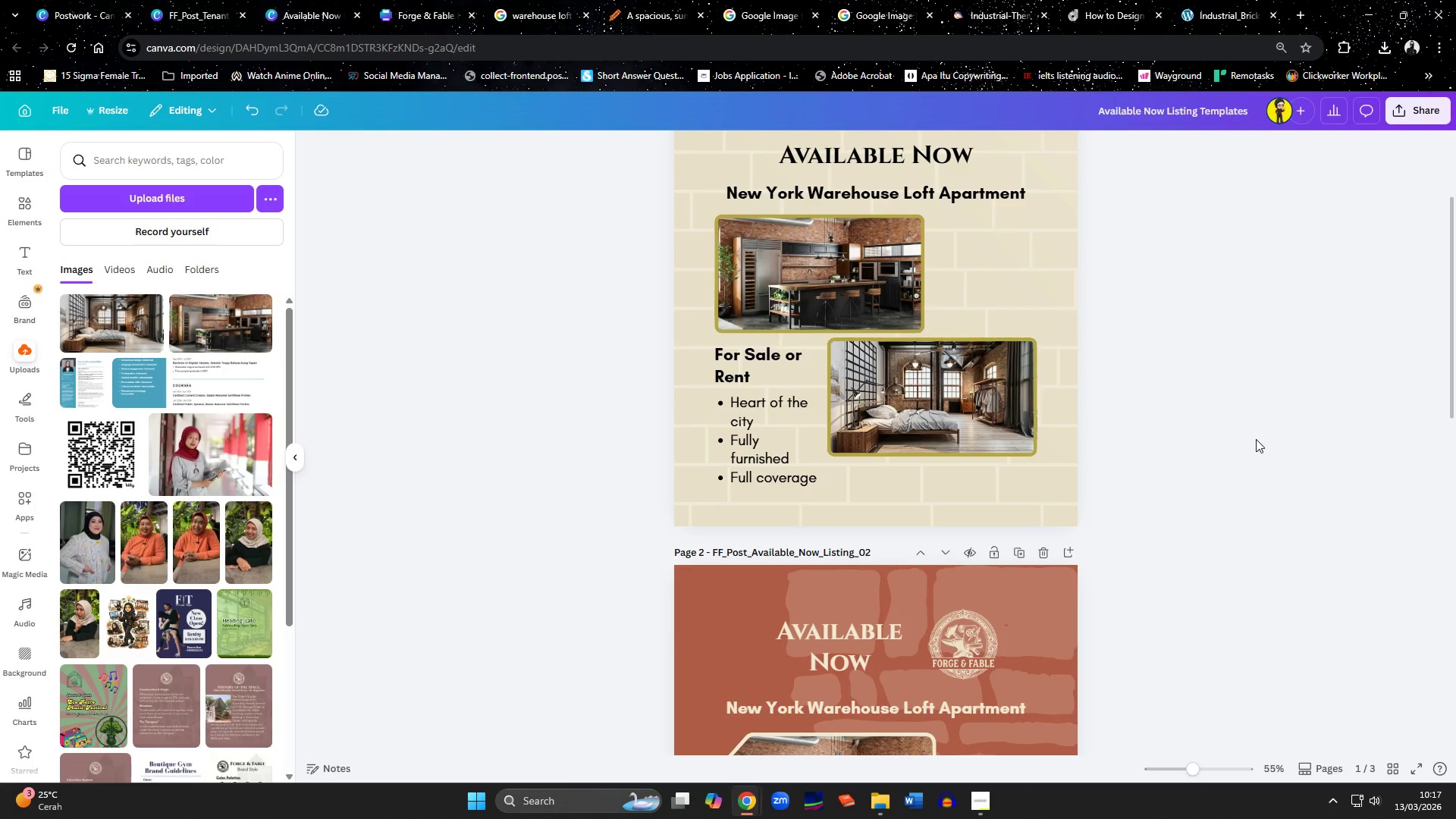 
left_click([745, 363])
 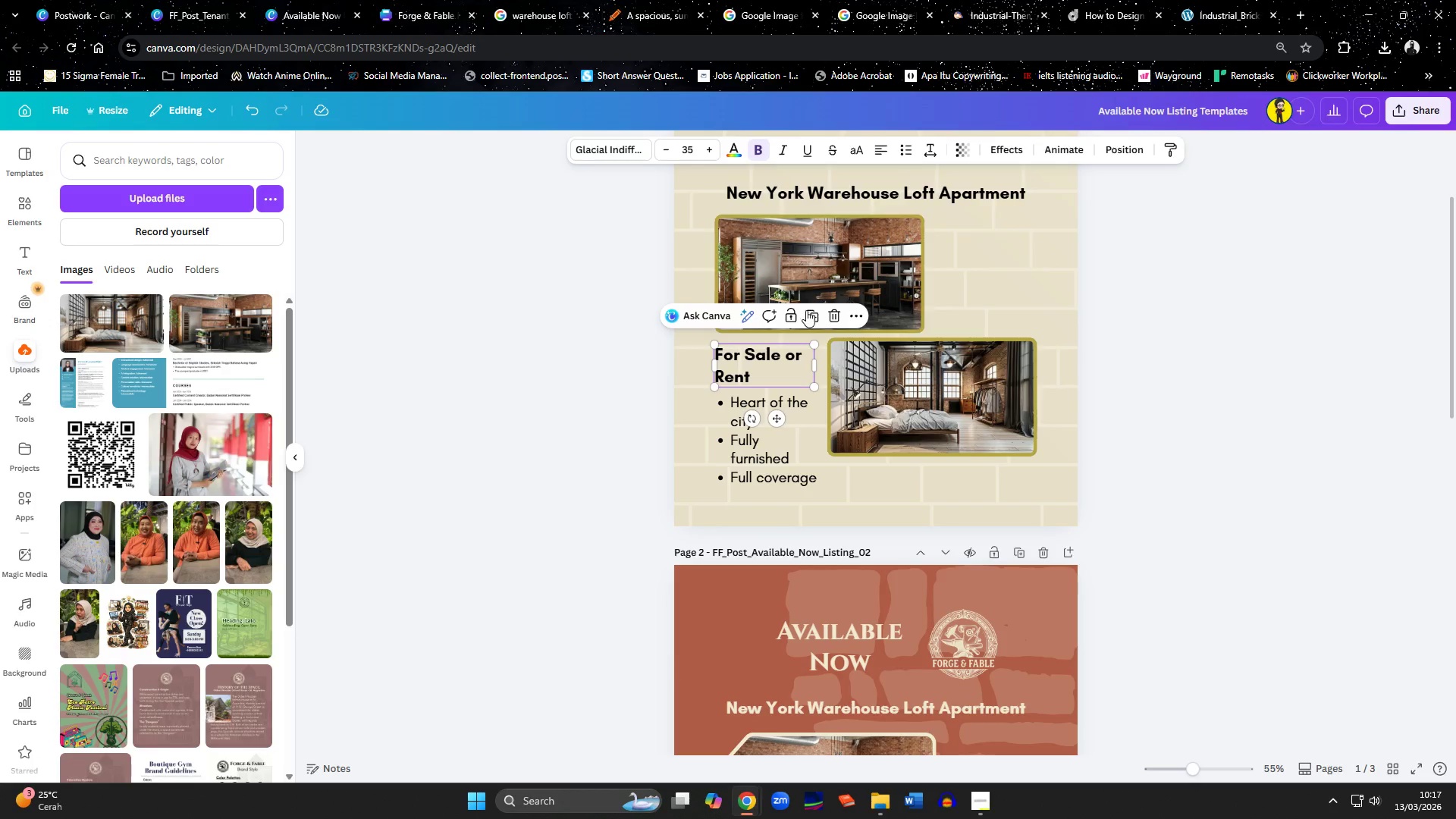 
left_click([814, 315])
 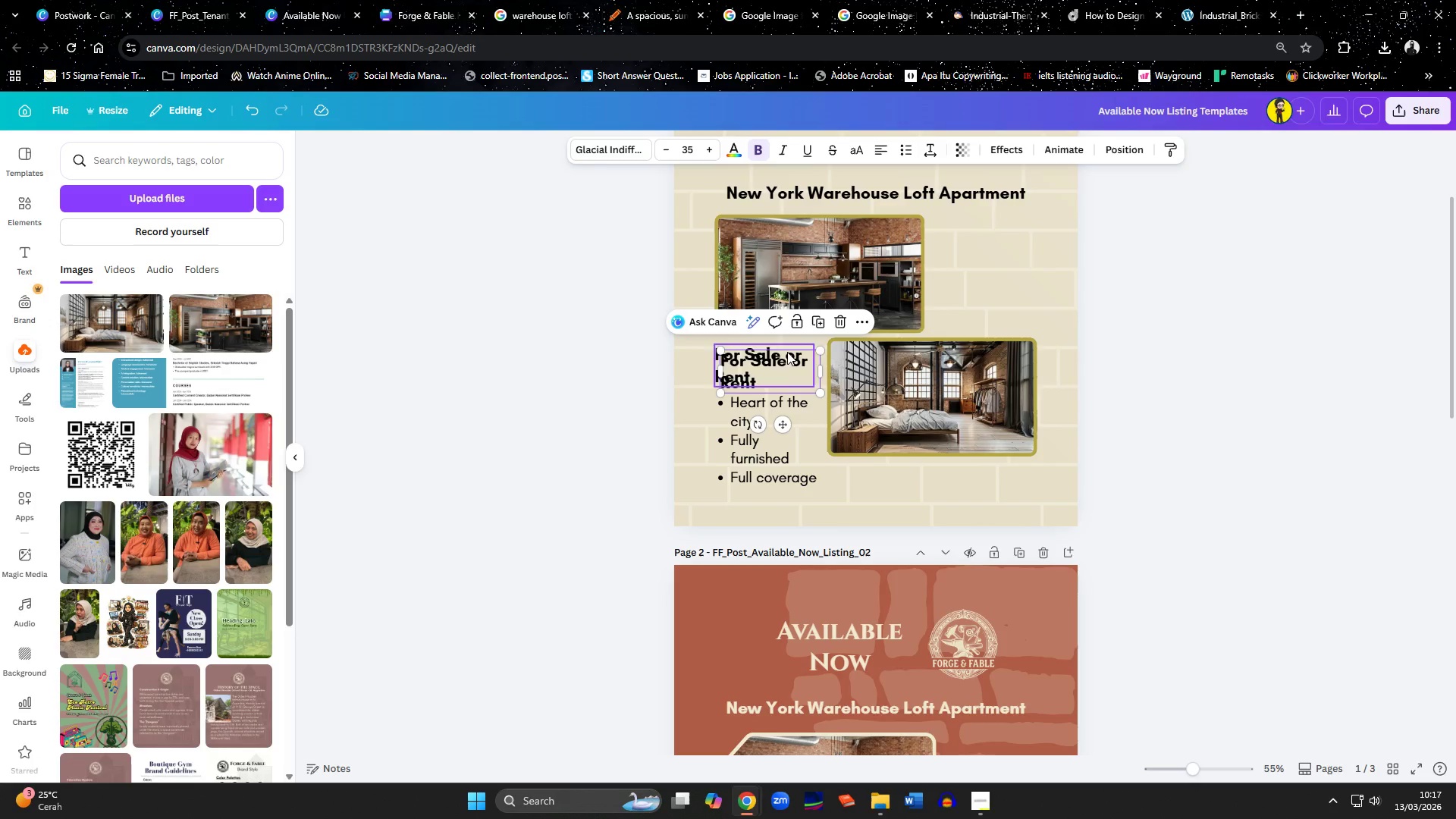 
left_click_drag(start_coordinate=[780, 368], to_coordinate=[890, 484])
 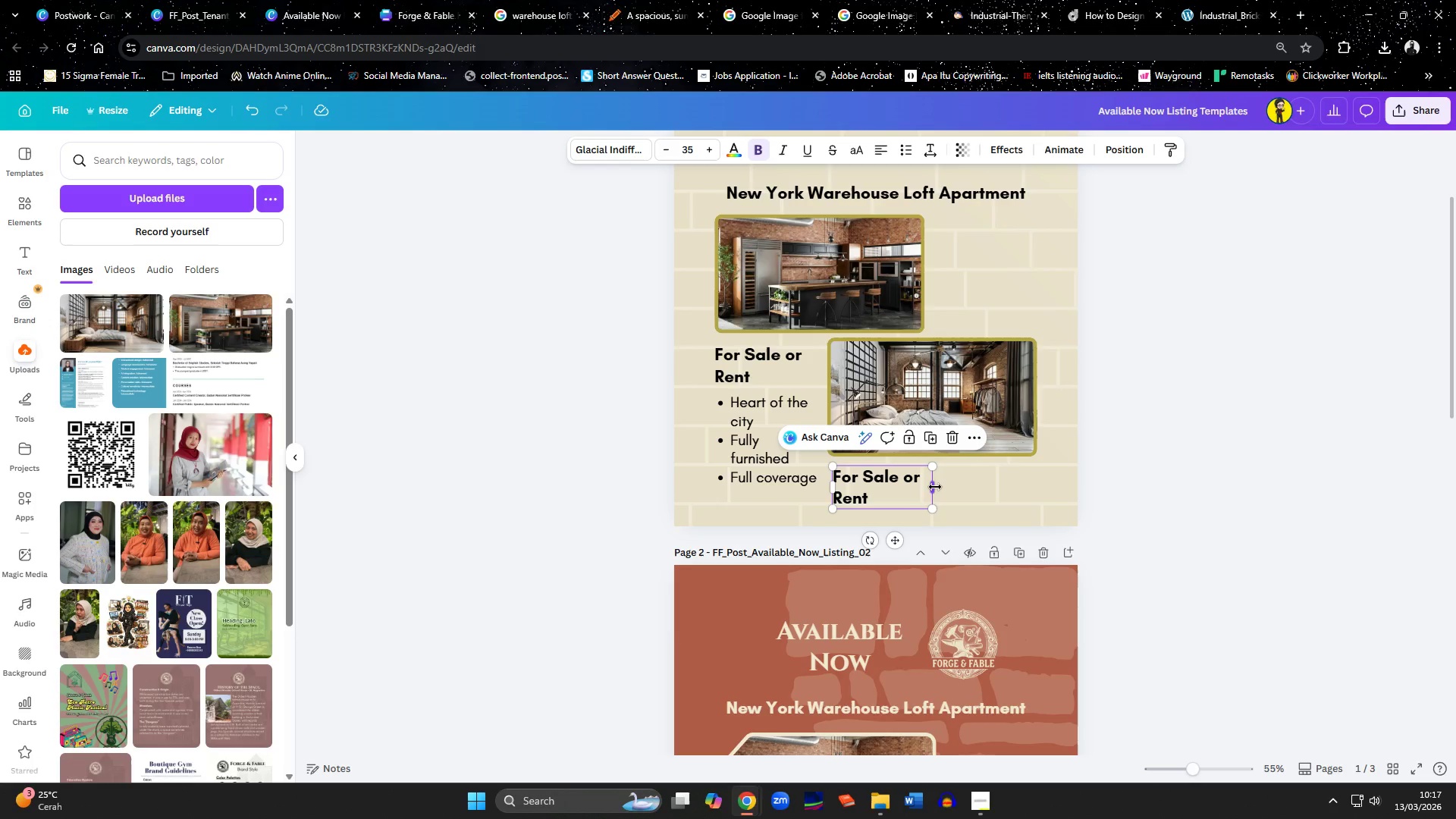 
left_click_drag(start_coordinate=[935, 487], to_coordinate=[1032, 490])
 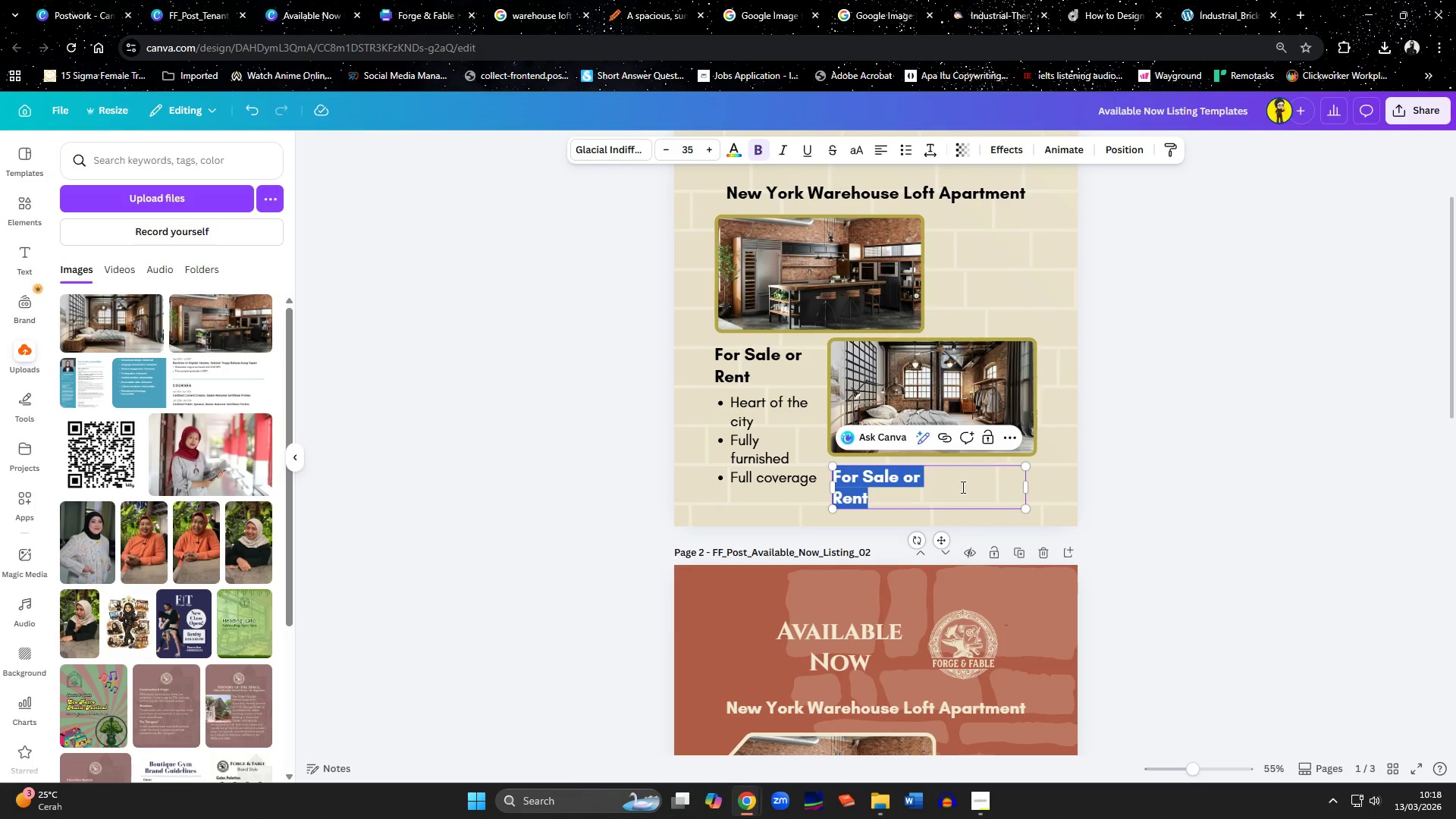 
type(Call +123456789)
 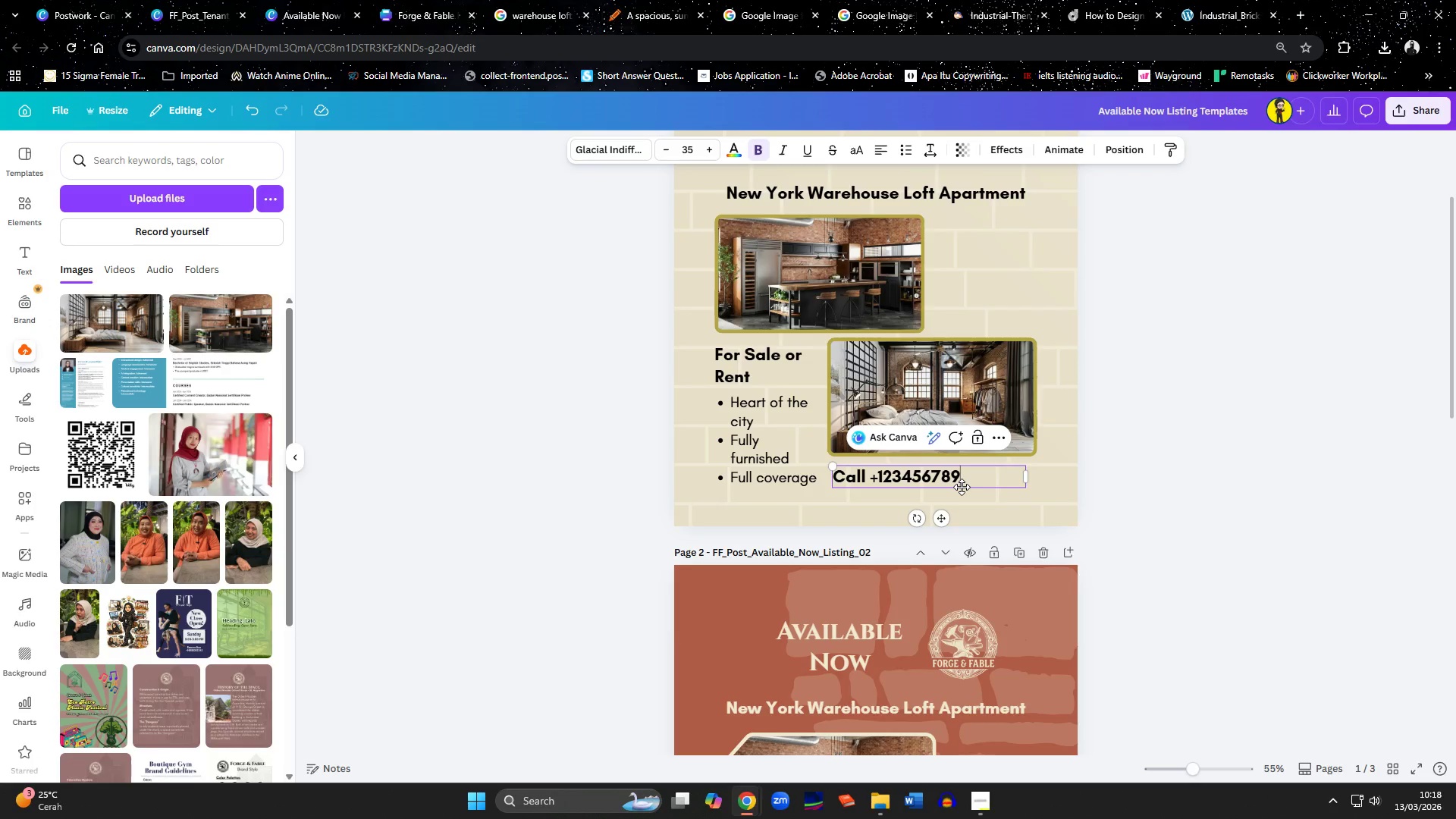 
left_click([1001, 145])
 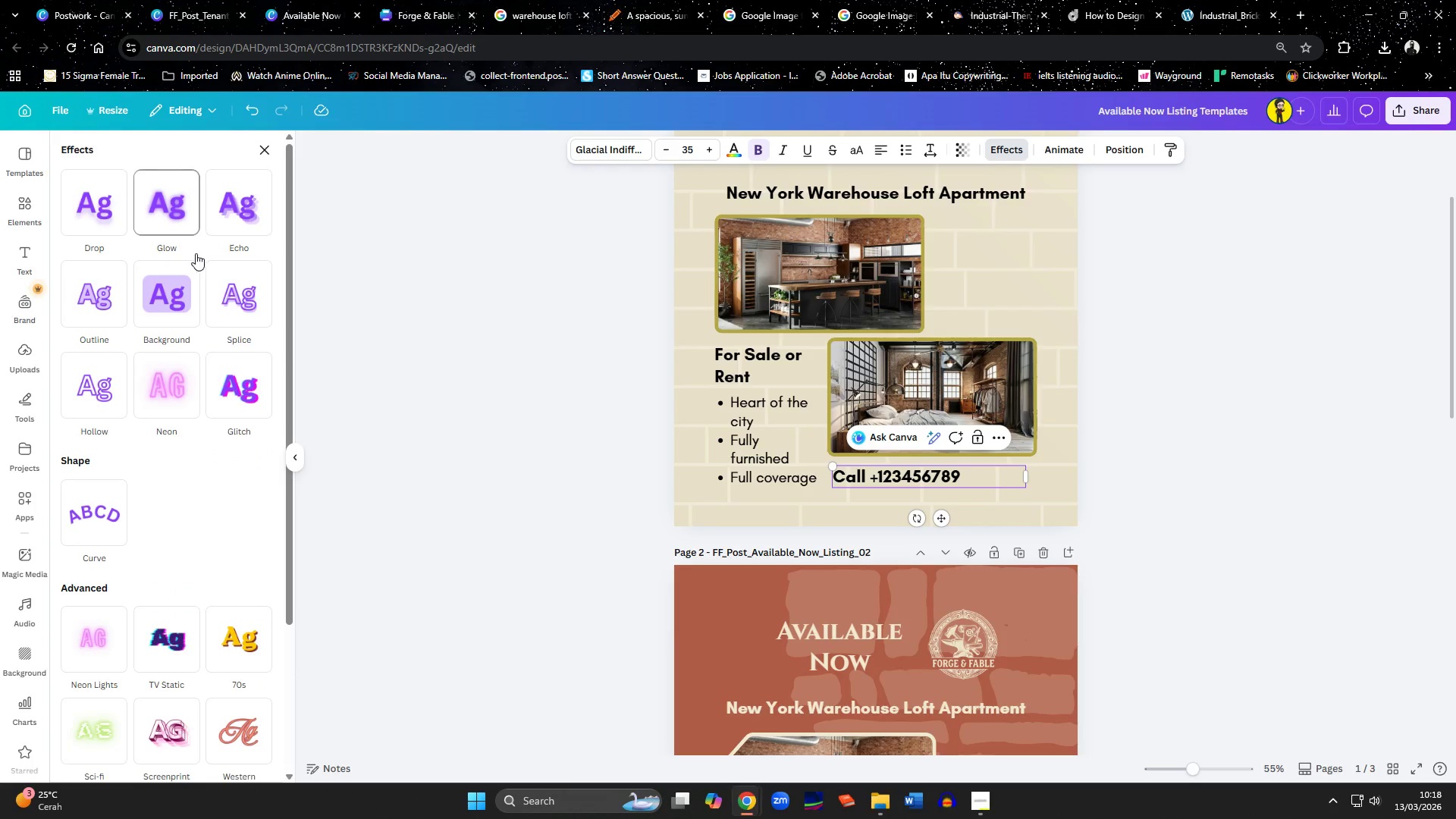 
left_click([171, 294])
 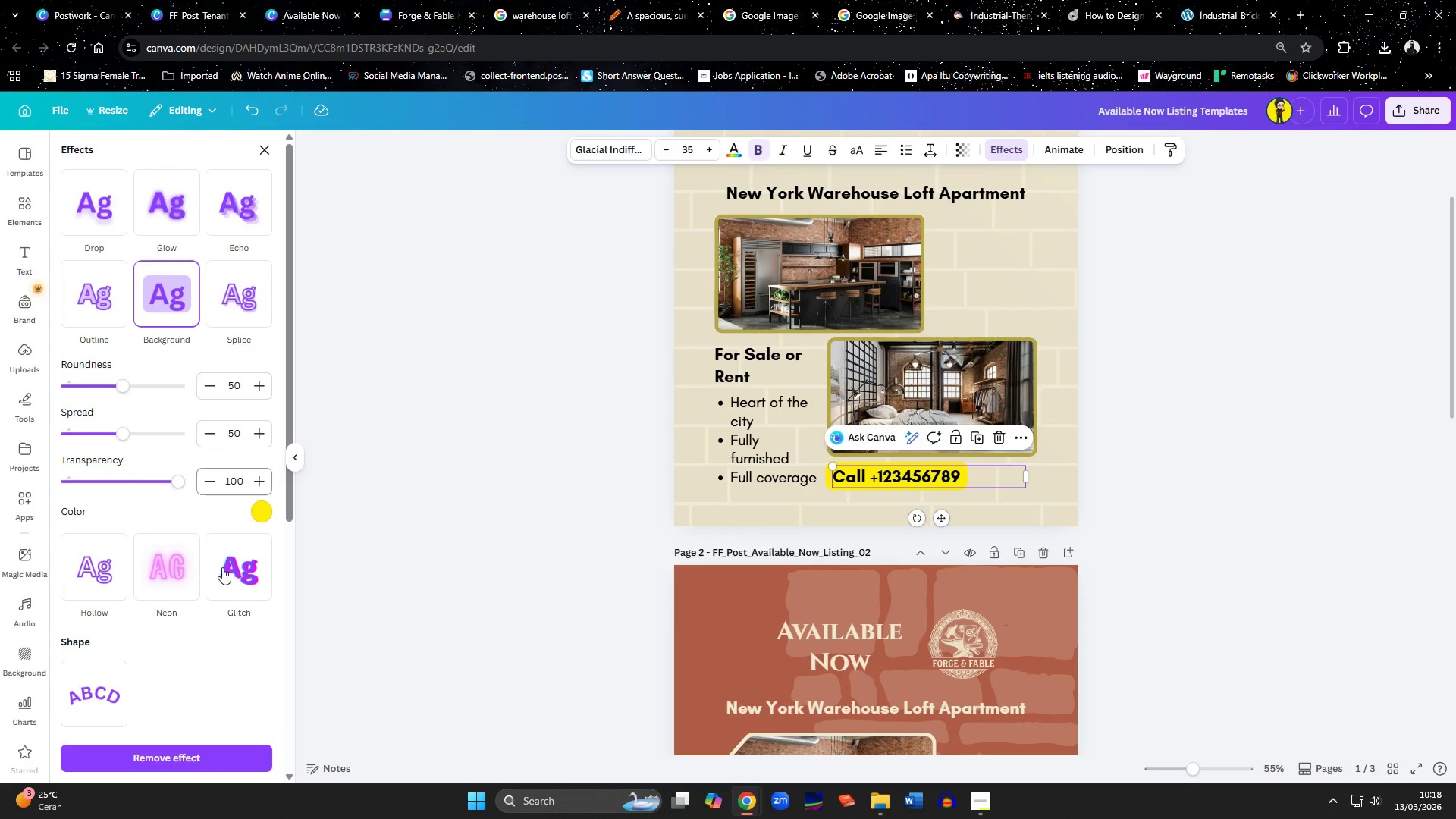 
left_click([258, 516])
 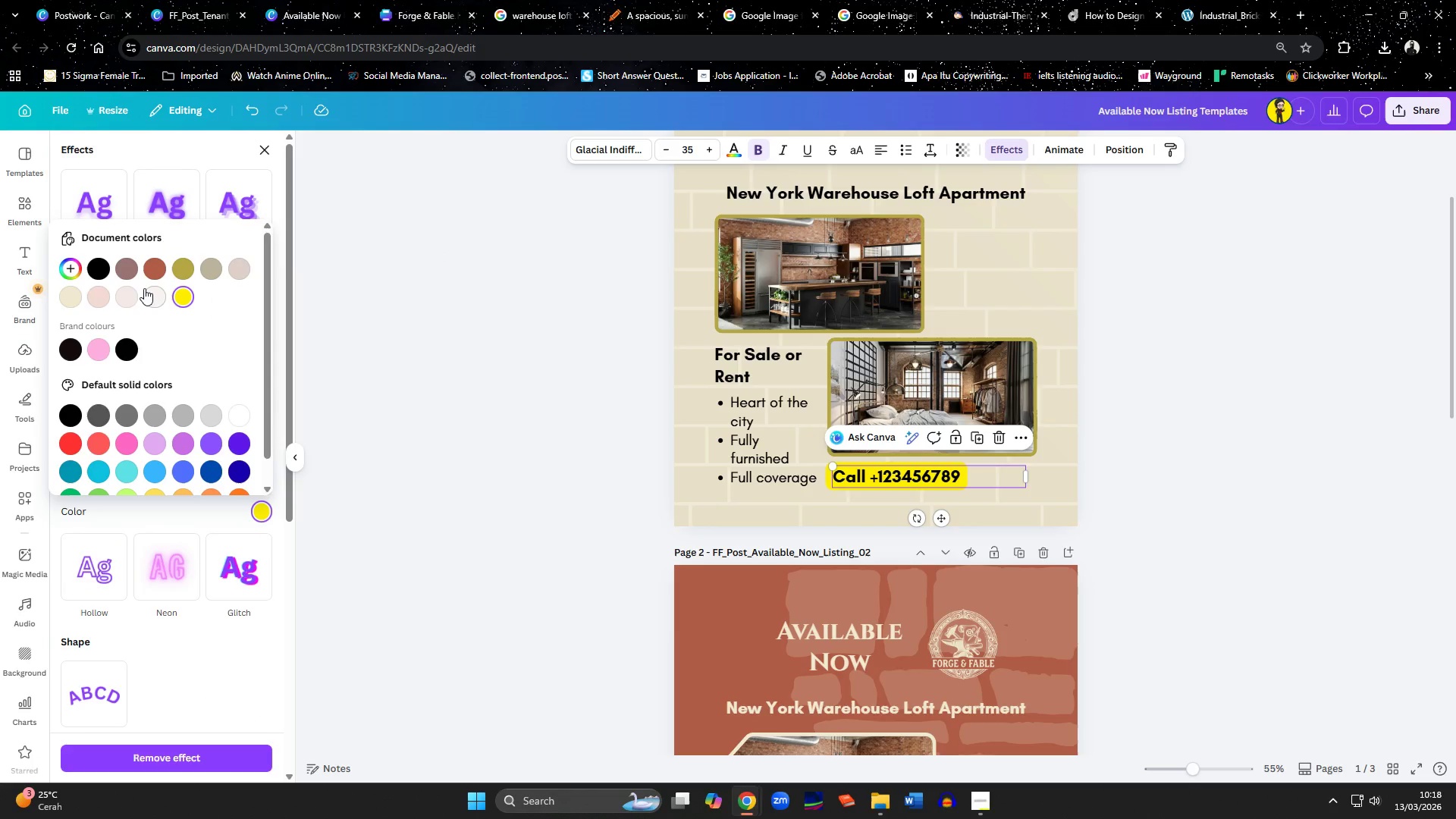 
left_click([150, 271])
 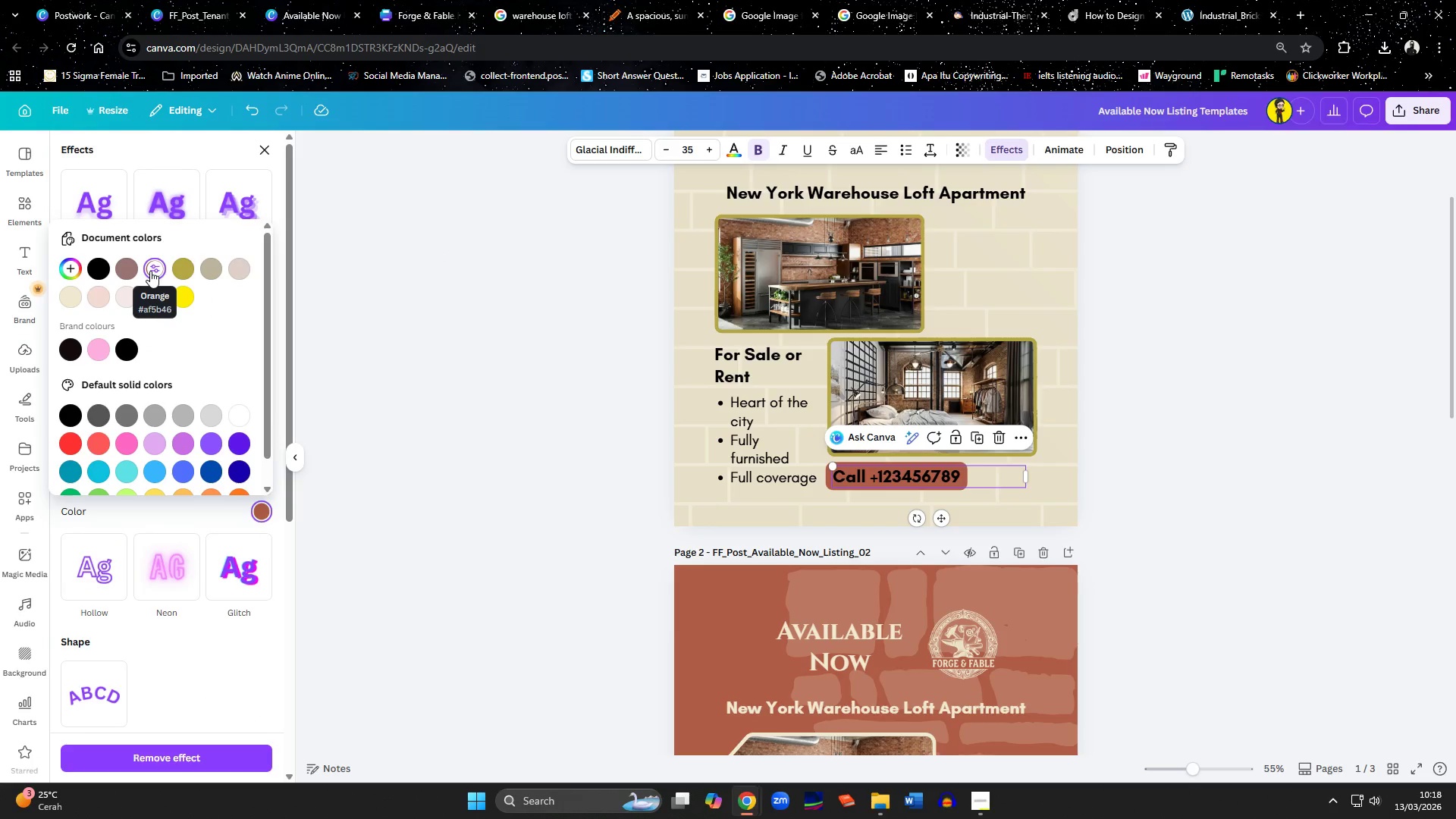 
left_click([179, 270])
 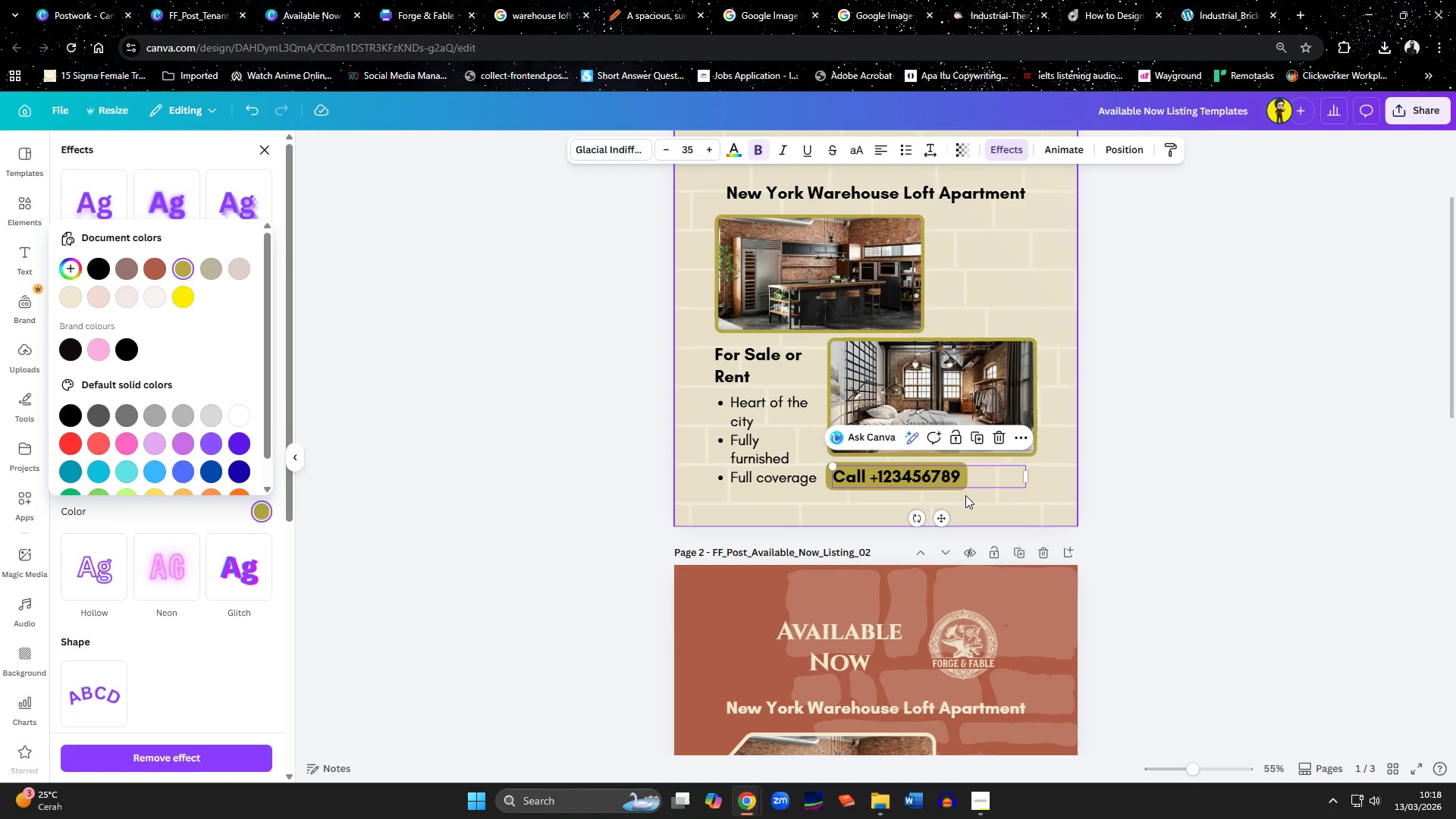 
left_click([883, 140])
 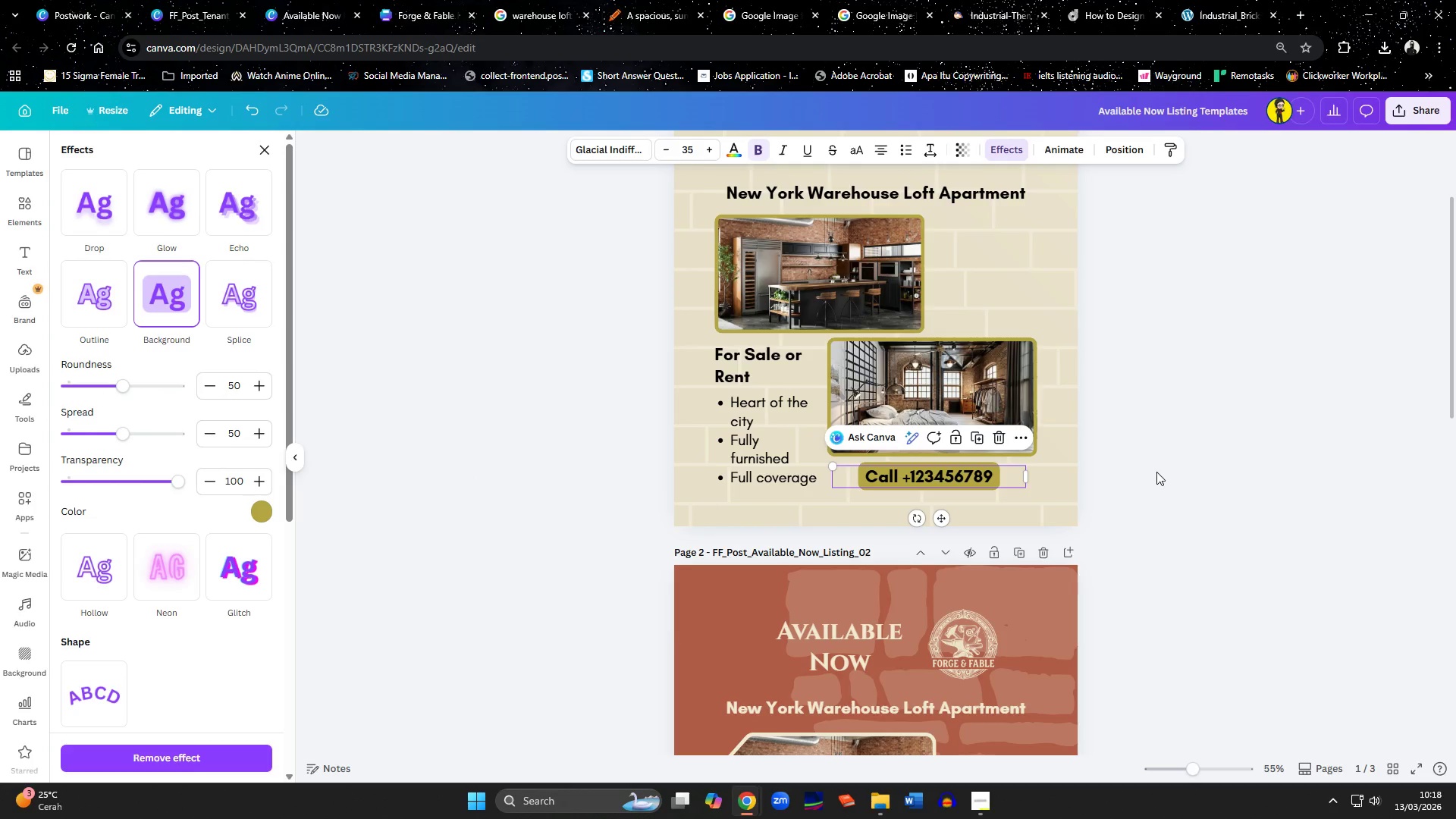 
left_click([1161, 473])
 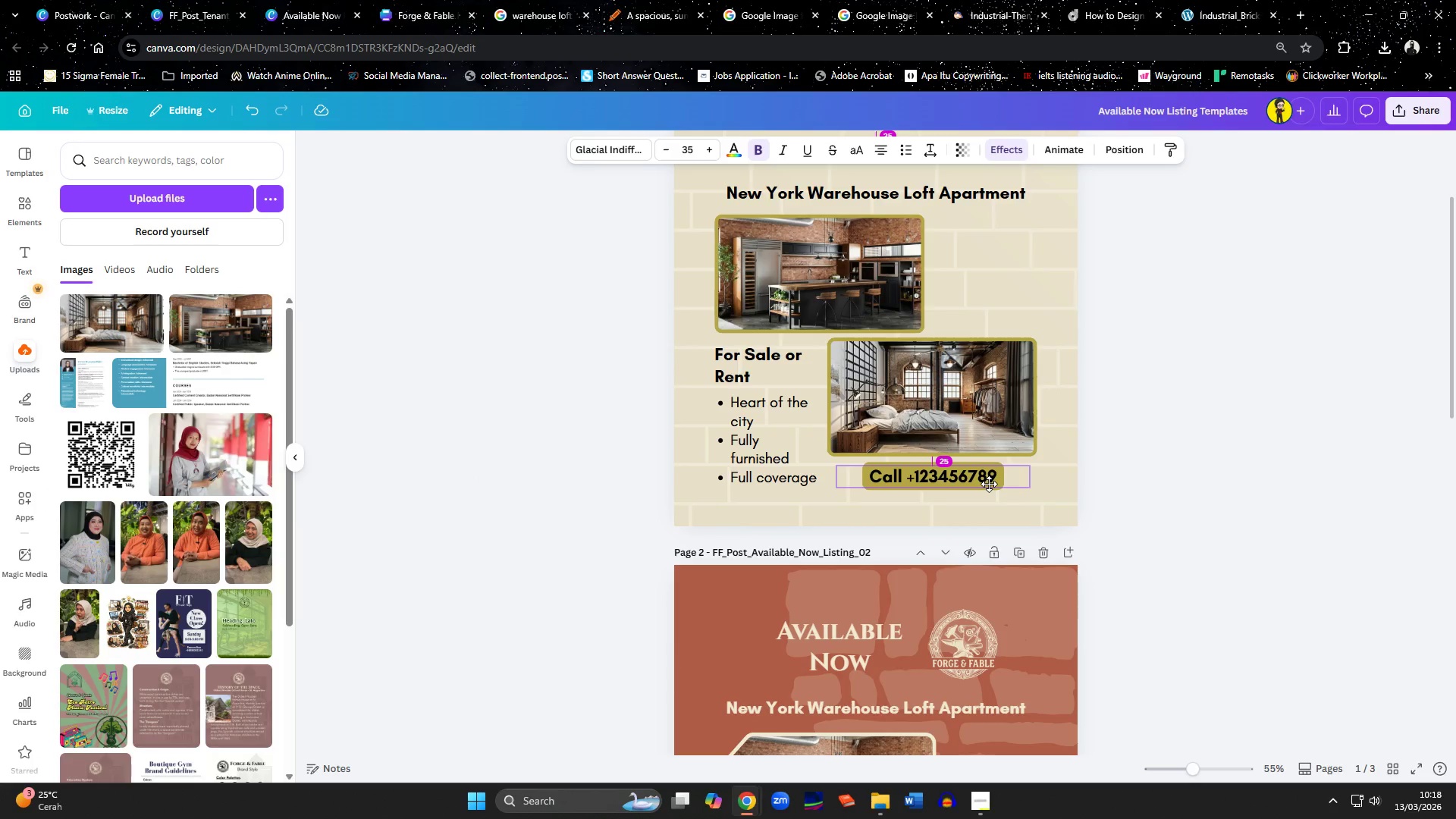 
left_click([1179, 522])
 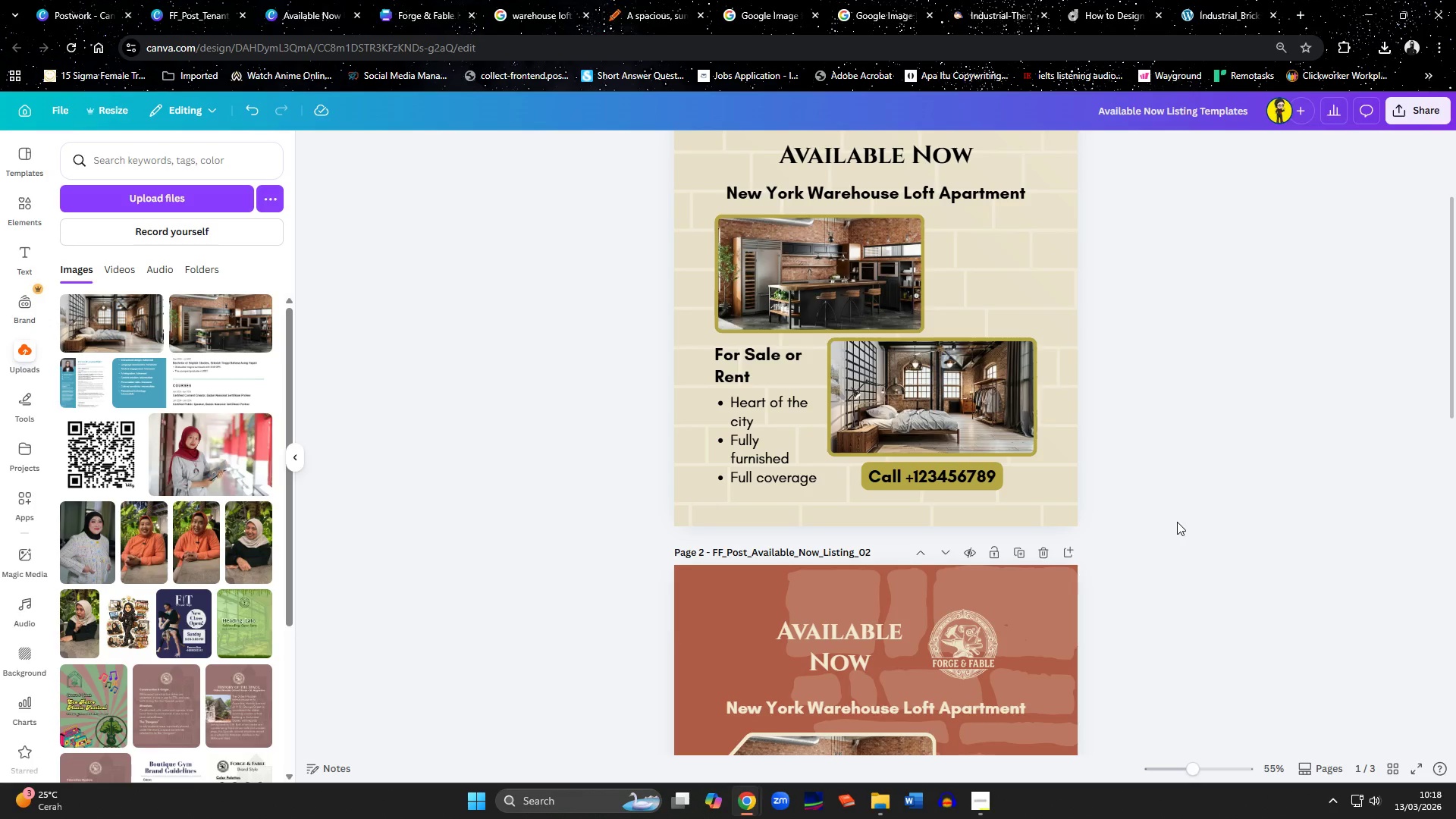 
left_click([974, 485])
 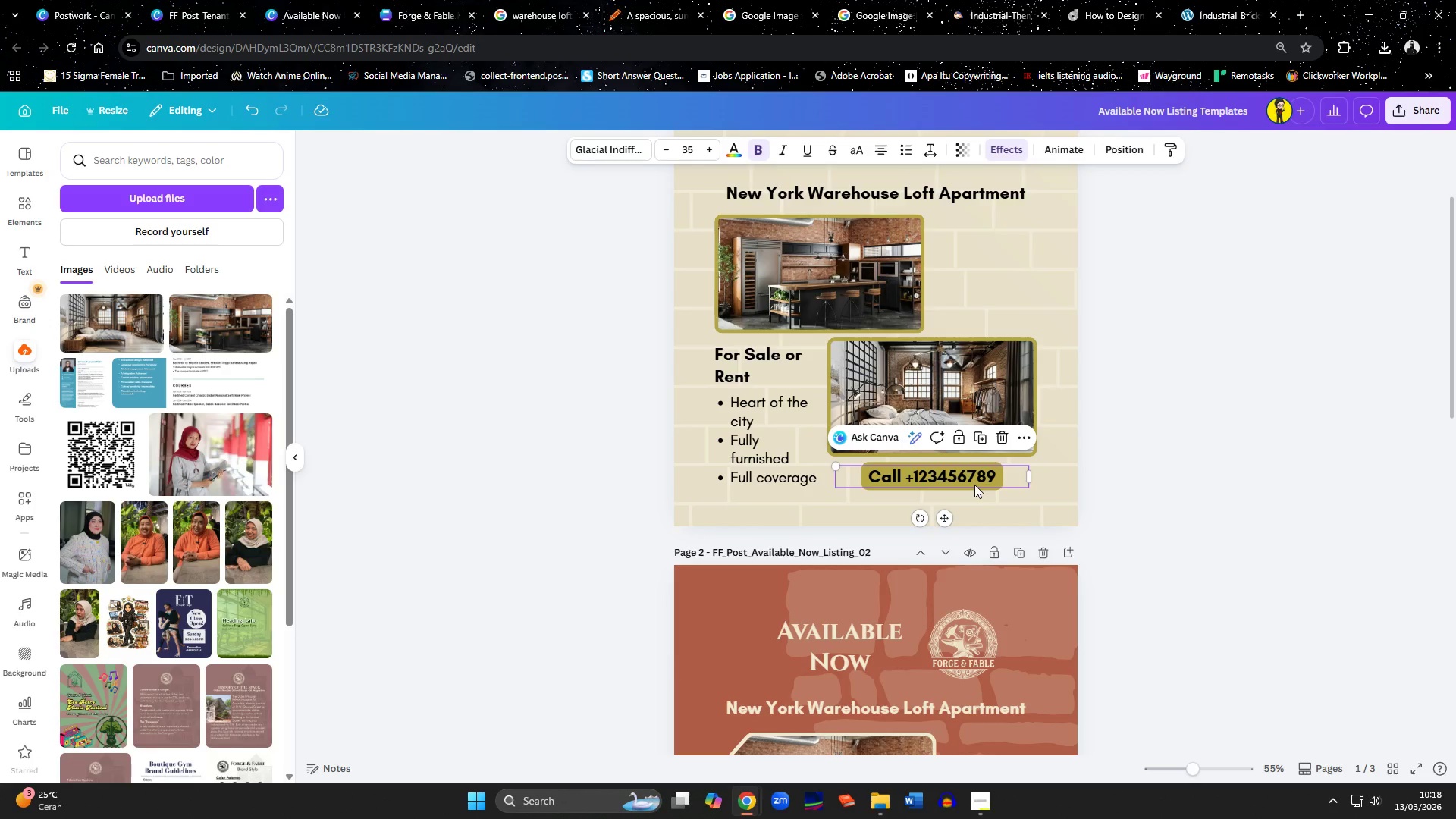 
key(Control+C)
 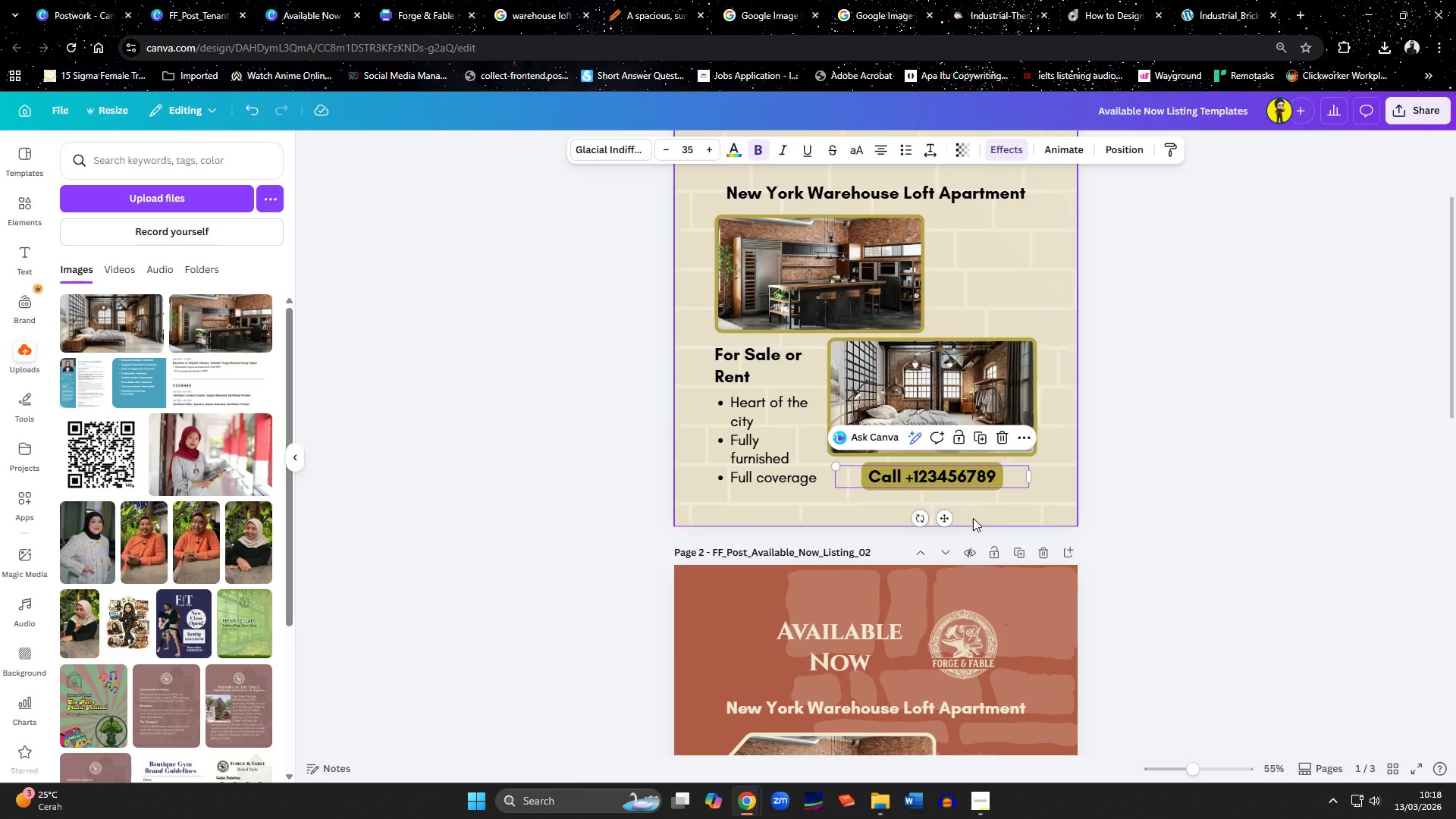 
scroll: coordinate [972, 524], scroll_direction: down, amount: 7.0
 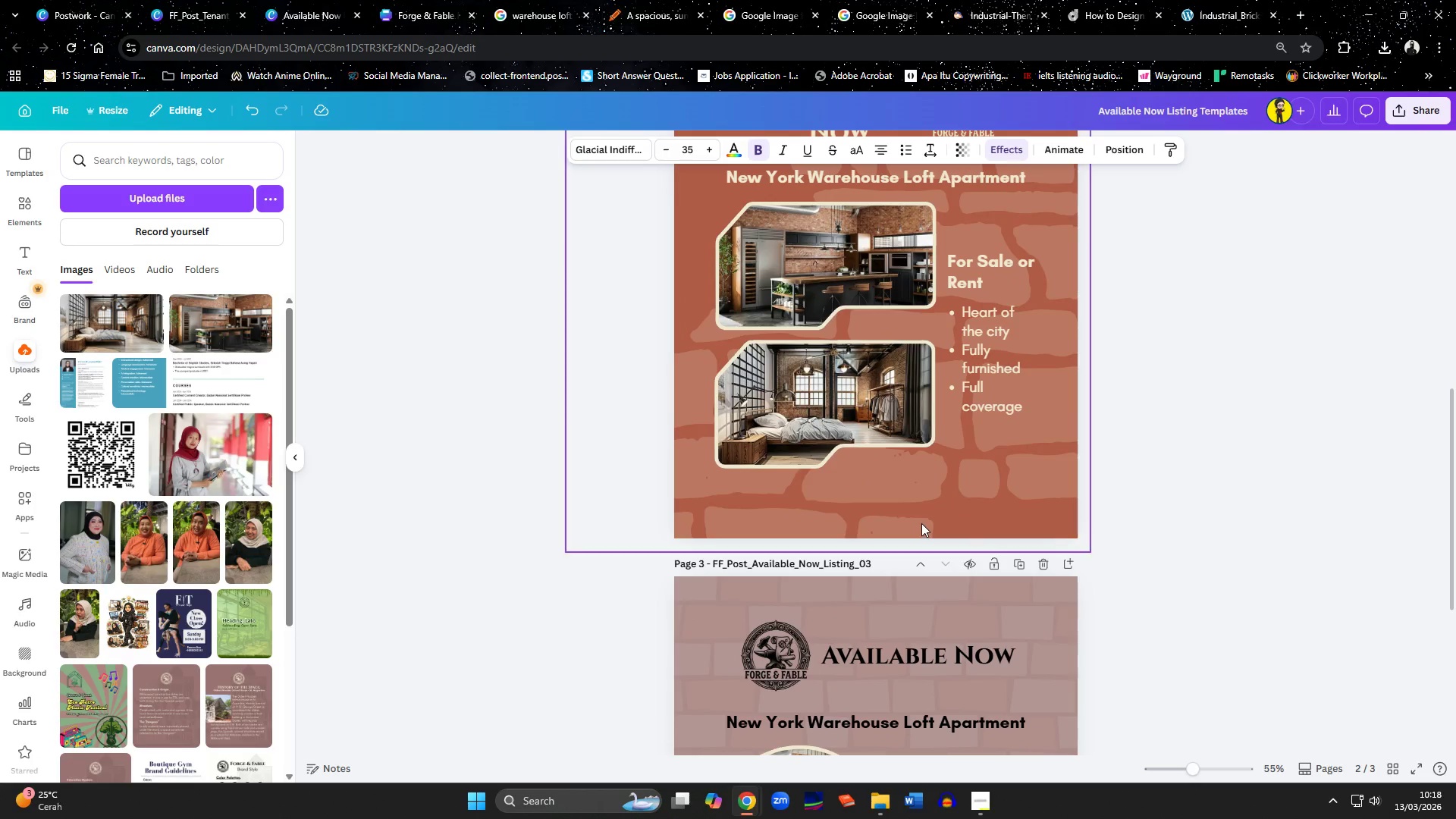 
left_click([921, 502])
 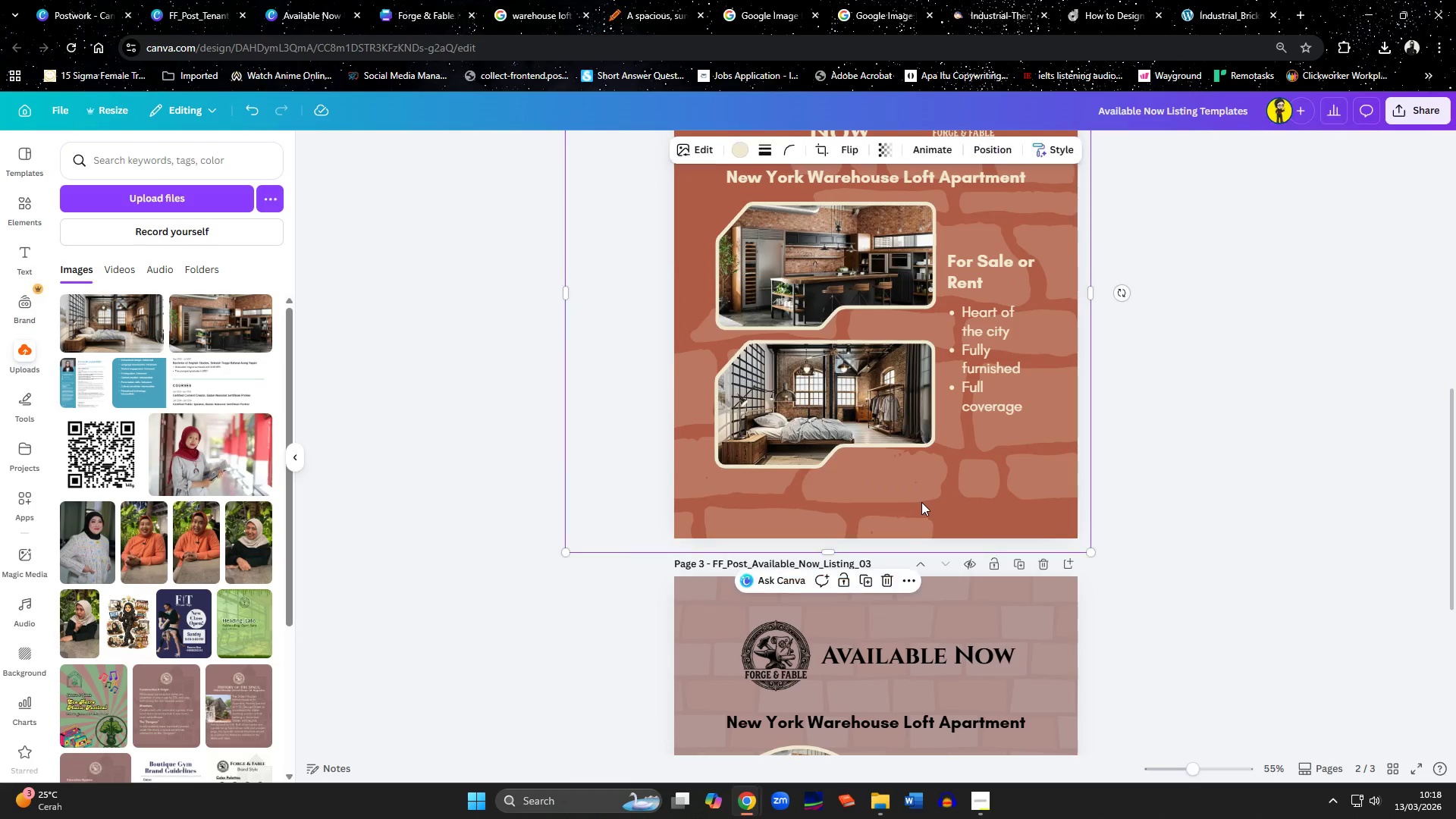 
key(Control+V)
 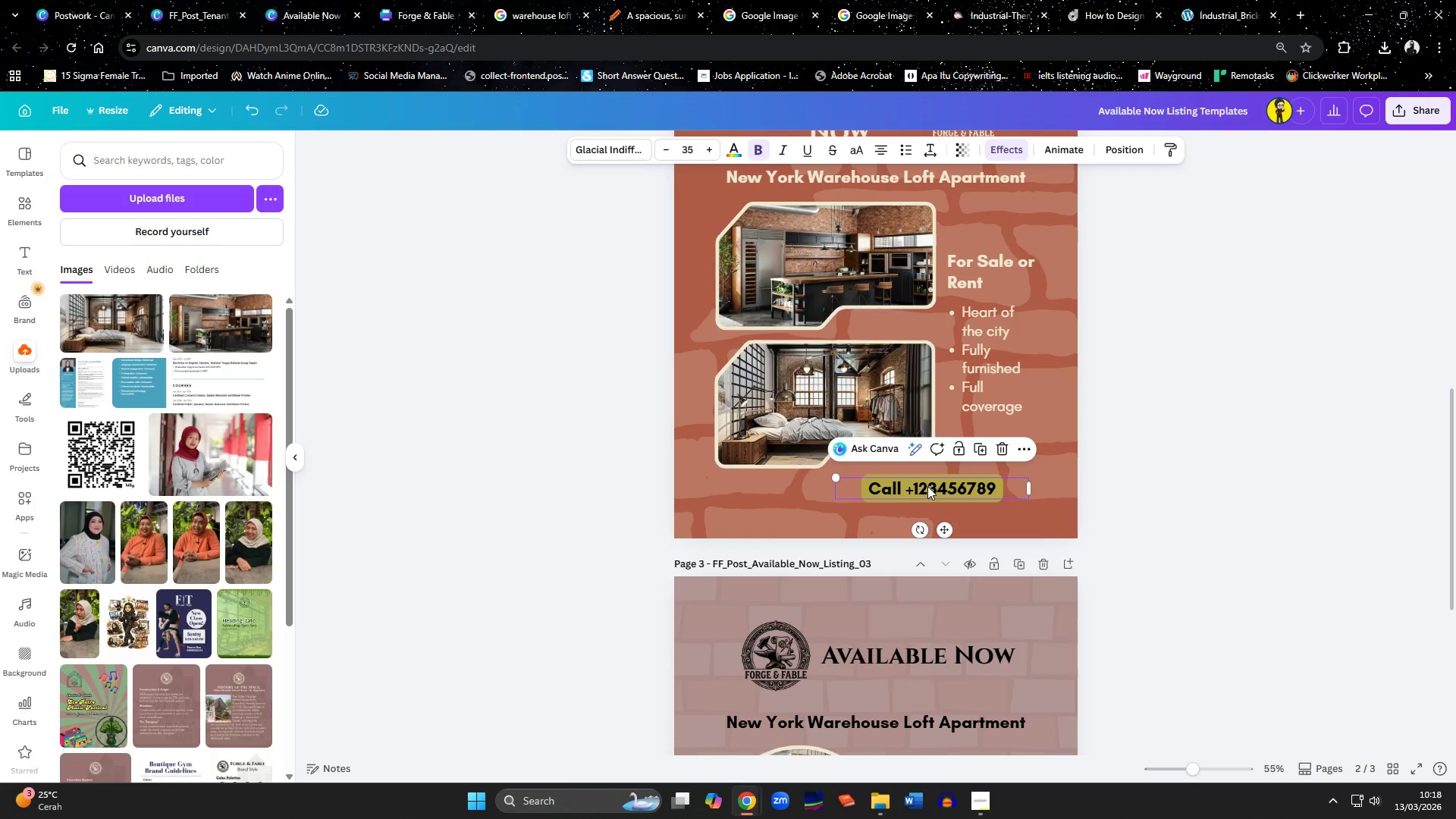 
left_click_drag(start_coordinate=[927, 486], to_coordinate=[939, 475])
 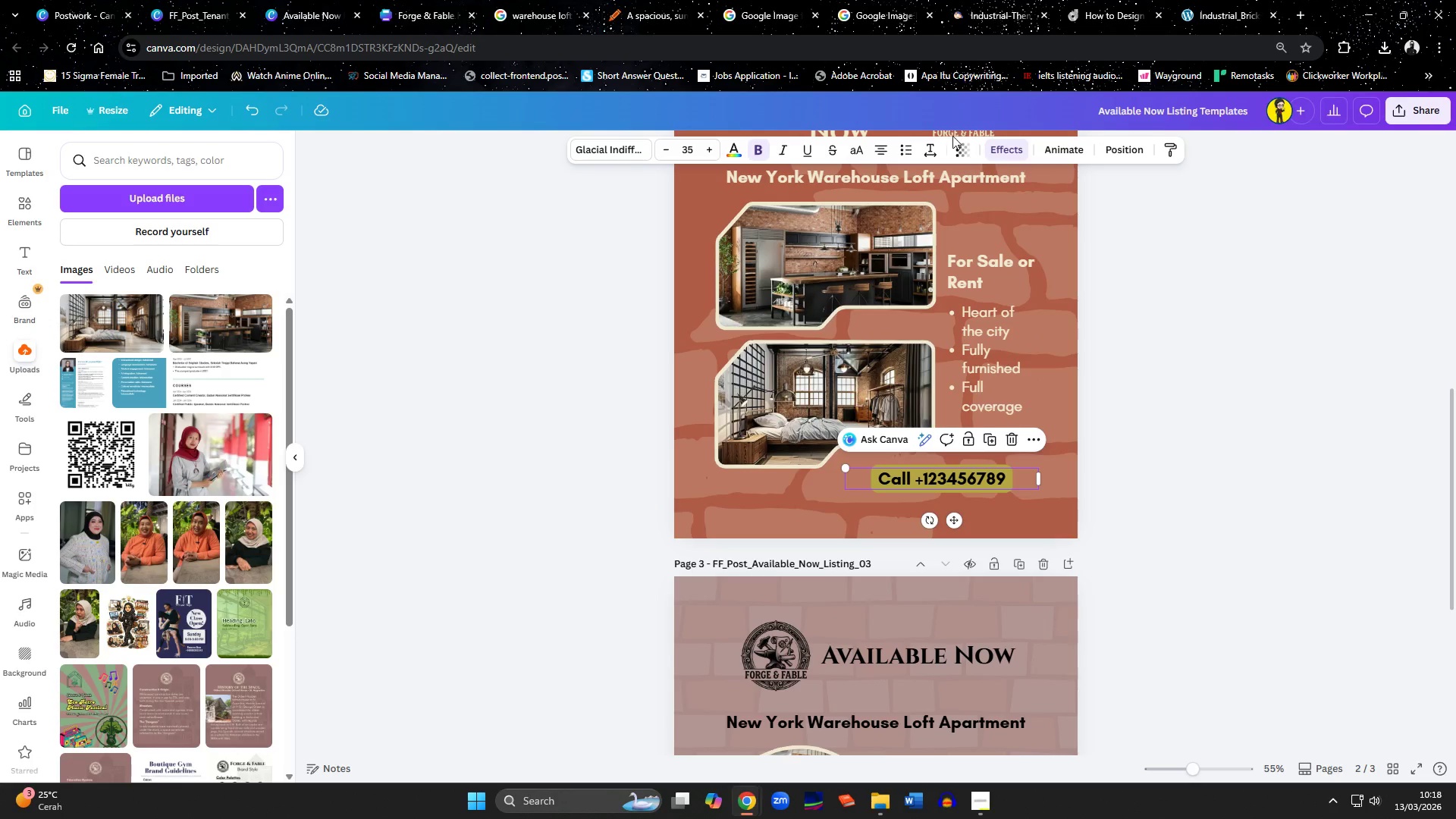 
left_click([1006, 152])
 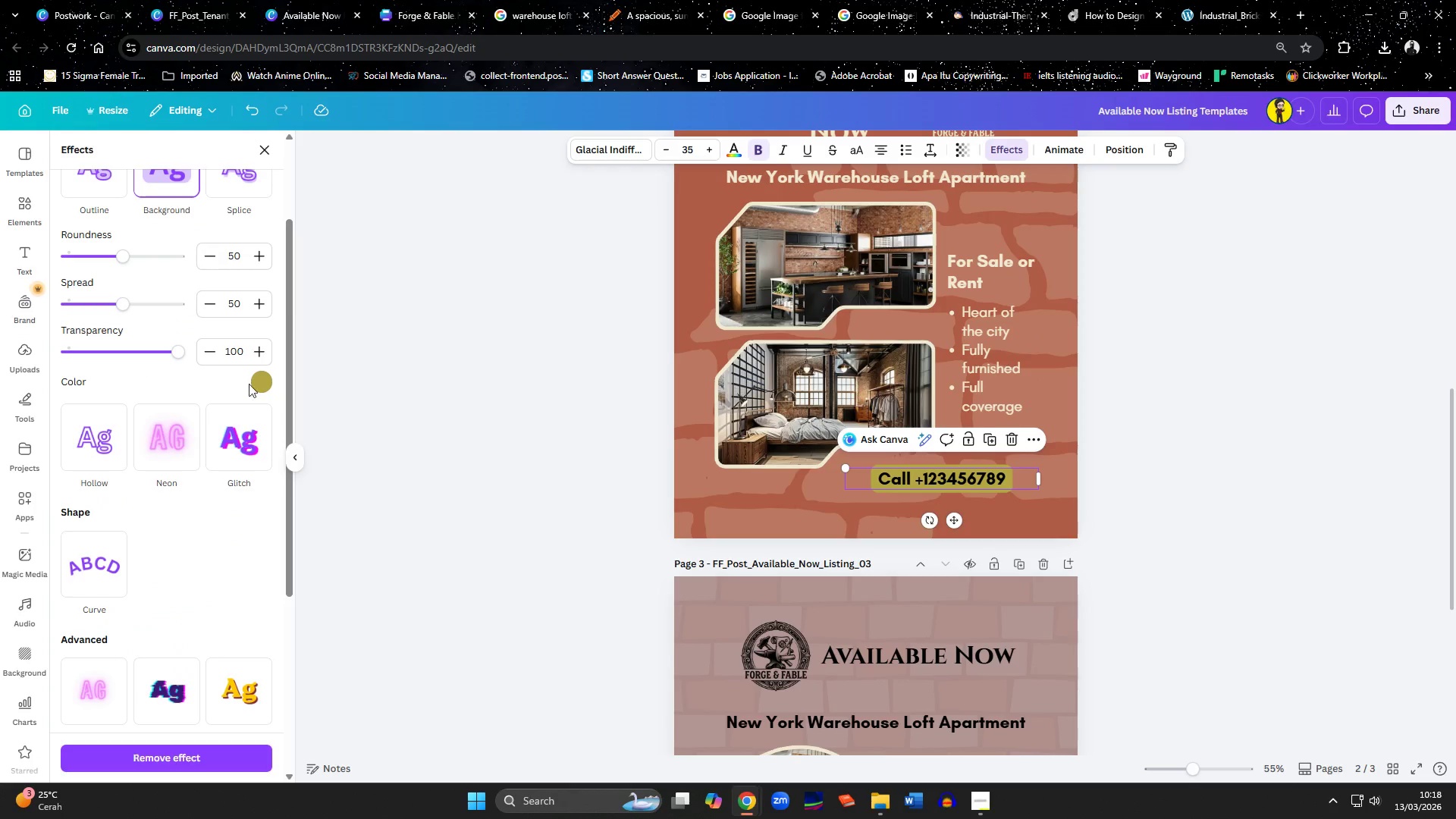 
left_click([257, 384])
 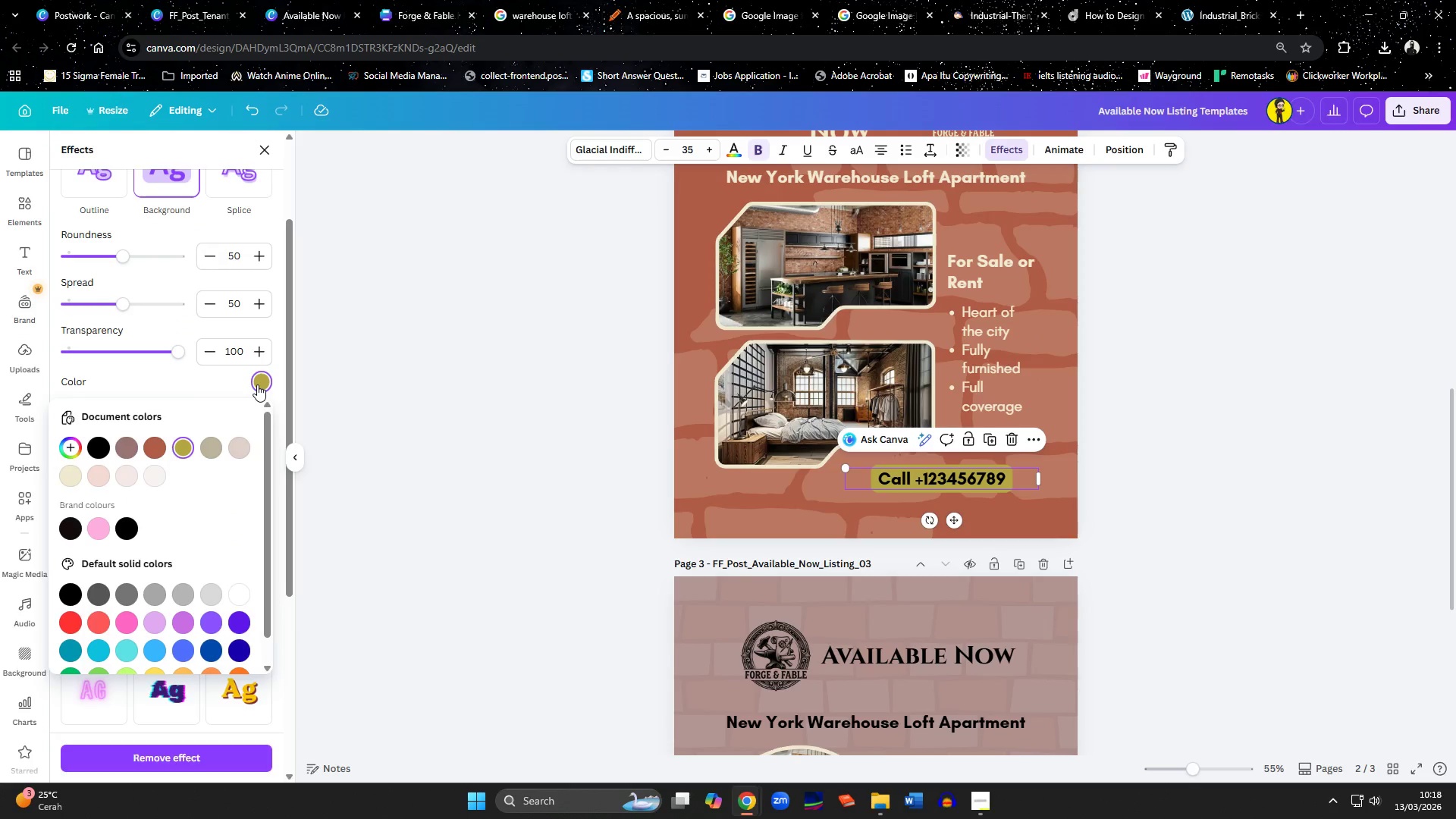 
left_click([74, 477])
 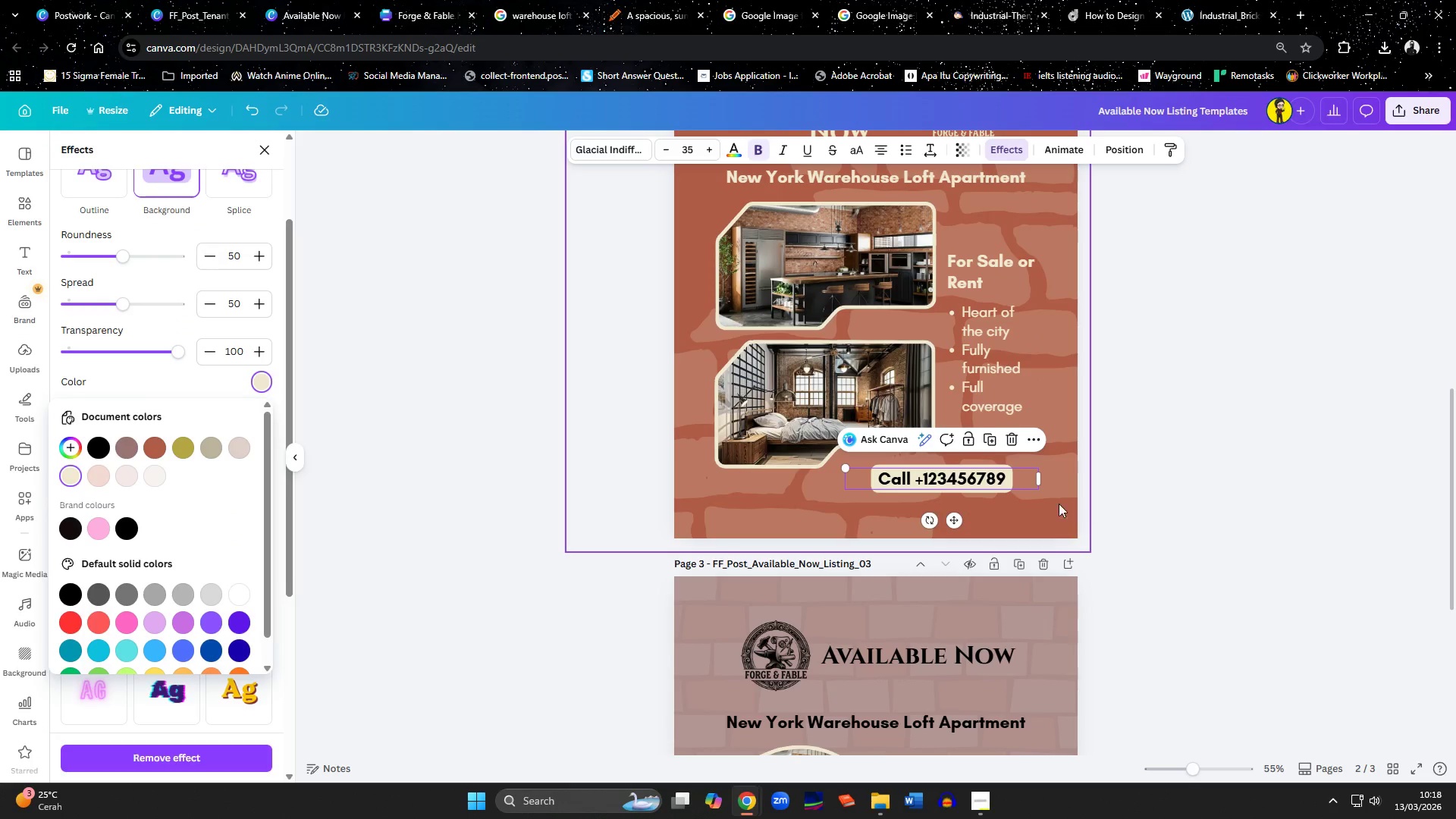 
double_click([1135, 504])
 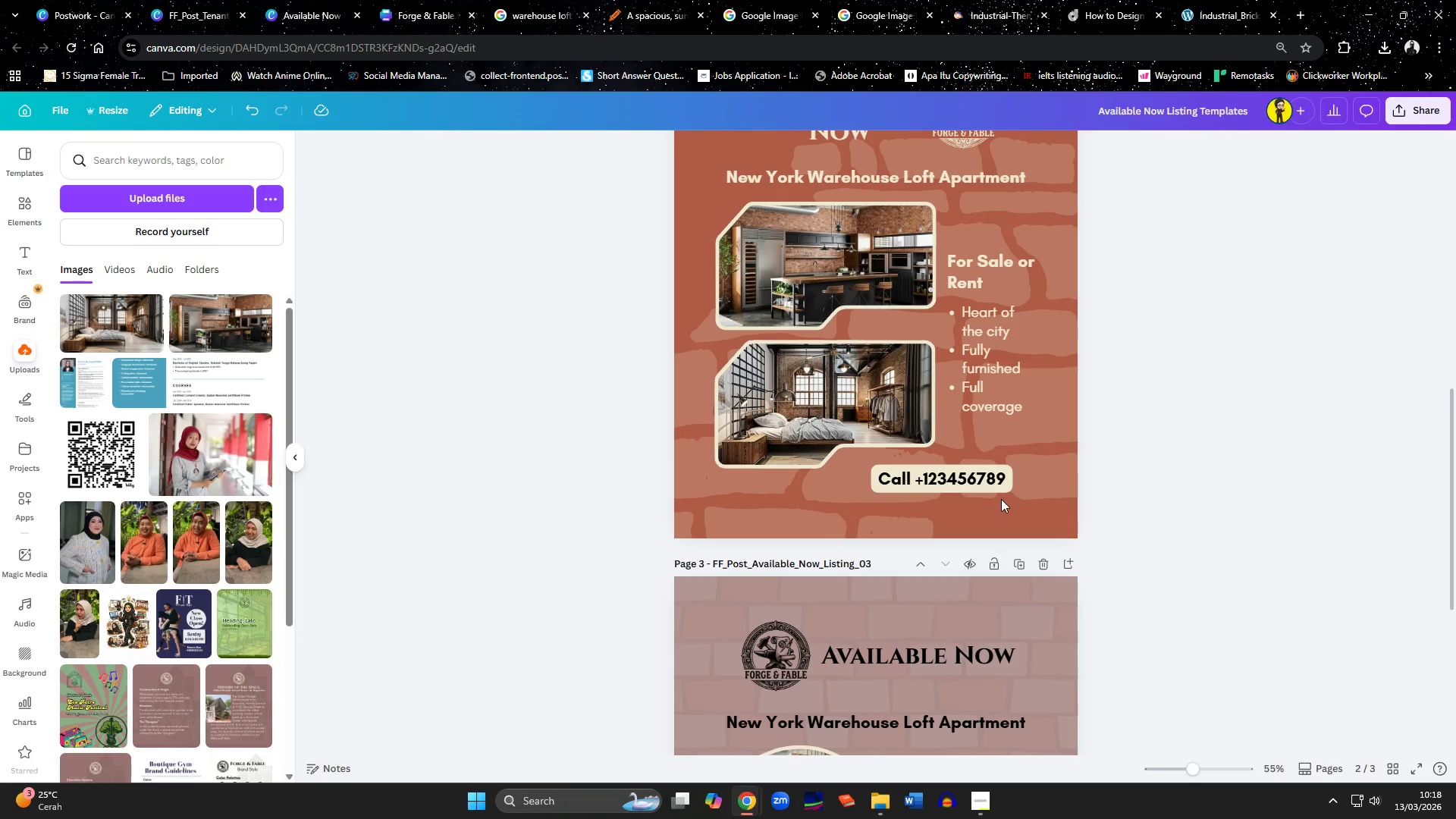 
left_click([987, 483])
 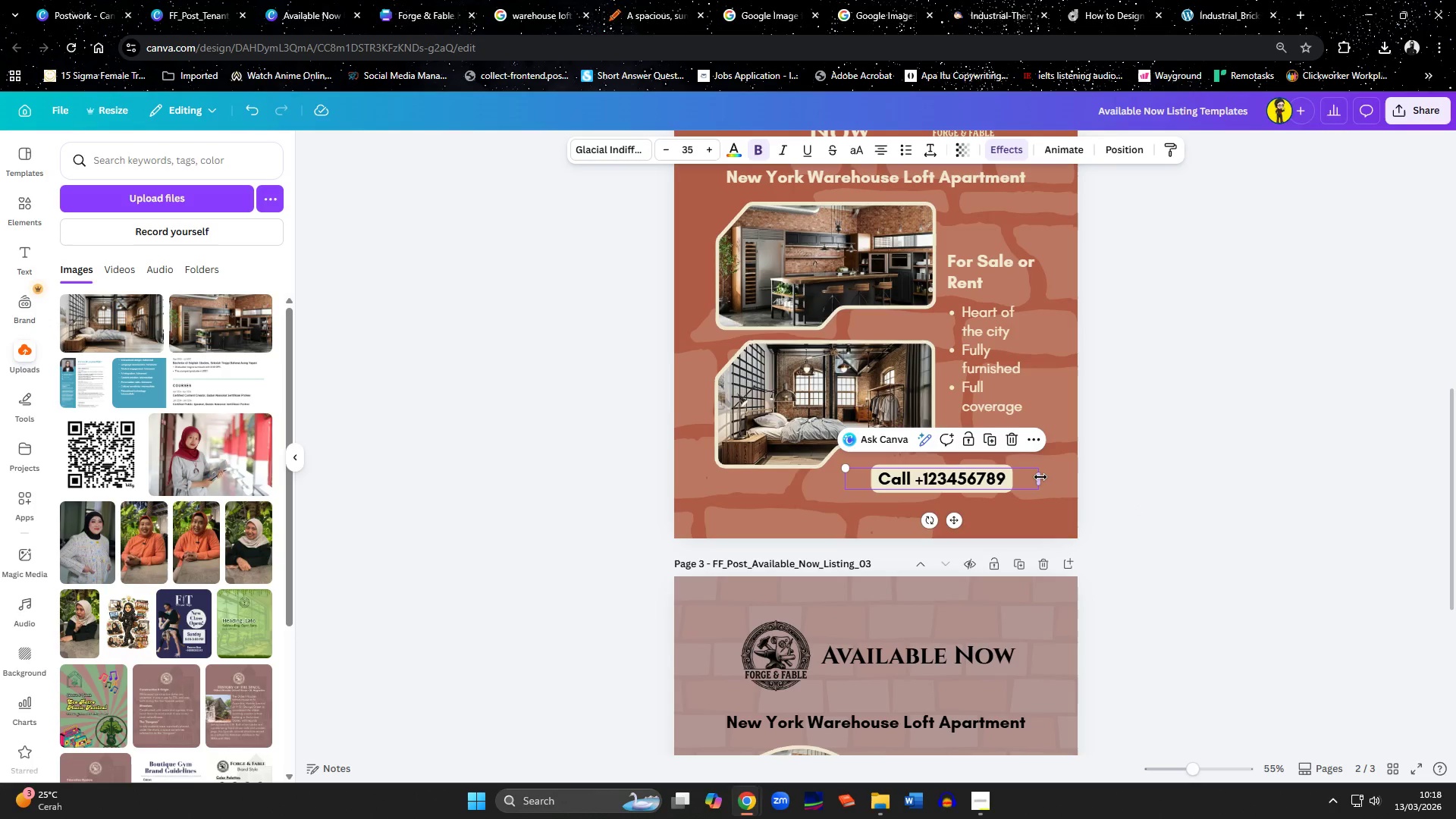 
left_click_drag(start_coordinate=[1040, 477], to_coordinate=[987, 478])
 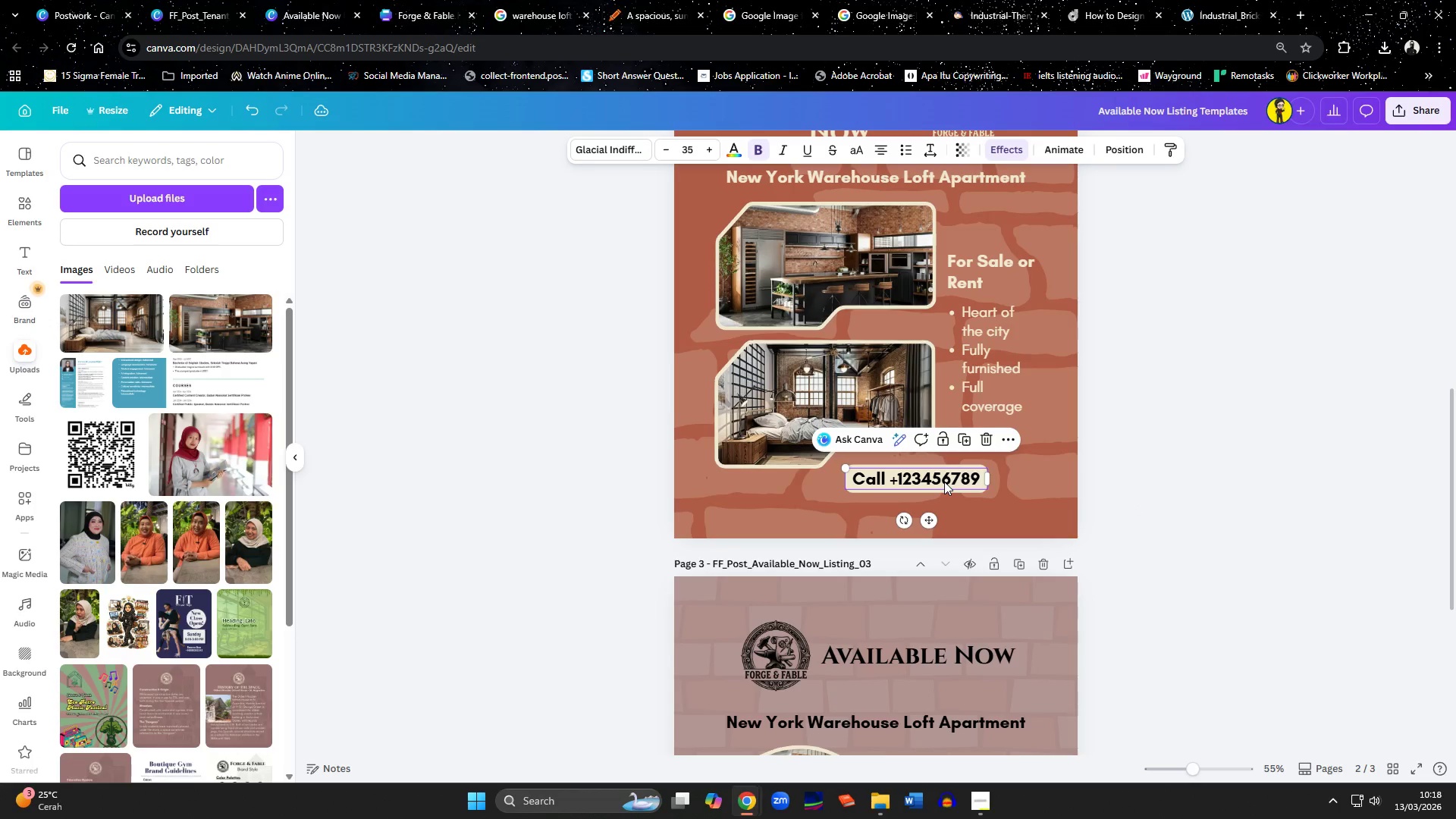 
left_click_drag(start_coordinate=[944, 482], to_coordinate=[987, 485])
 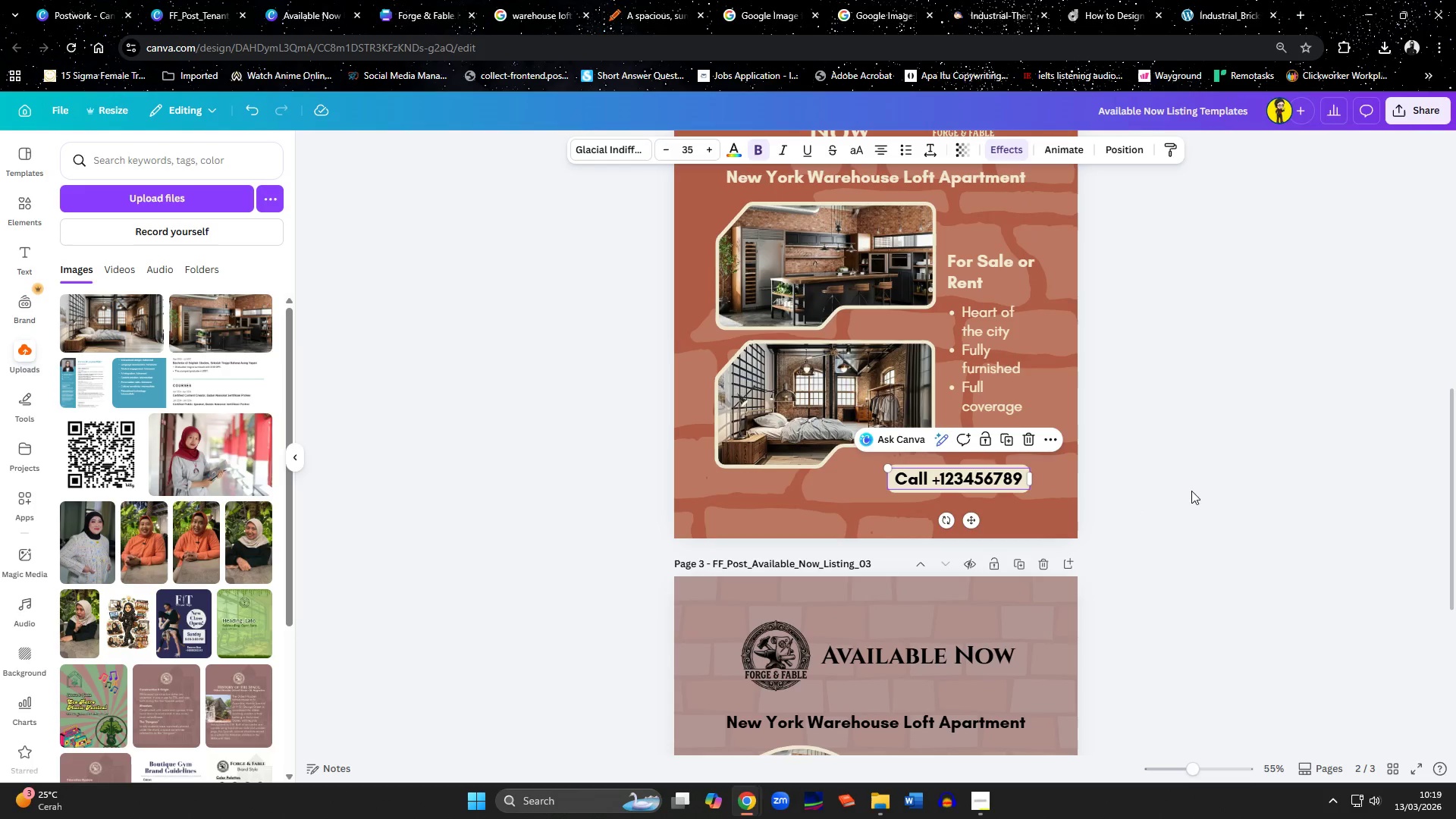 
left_click([1200, 491])
 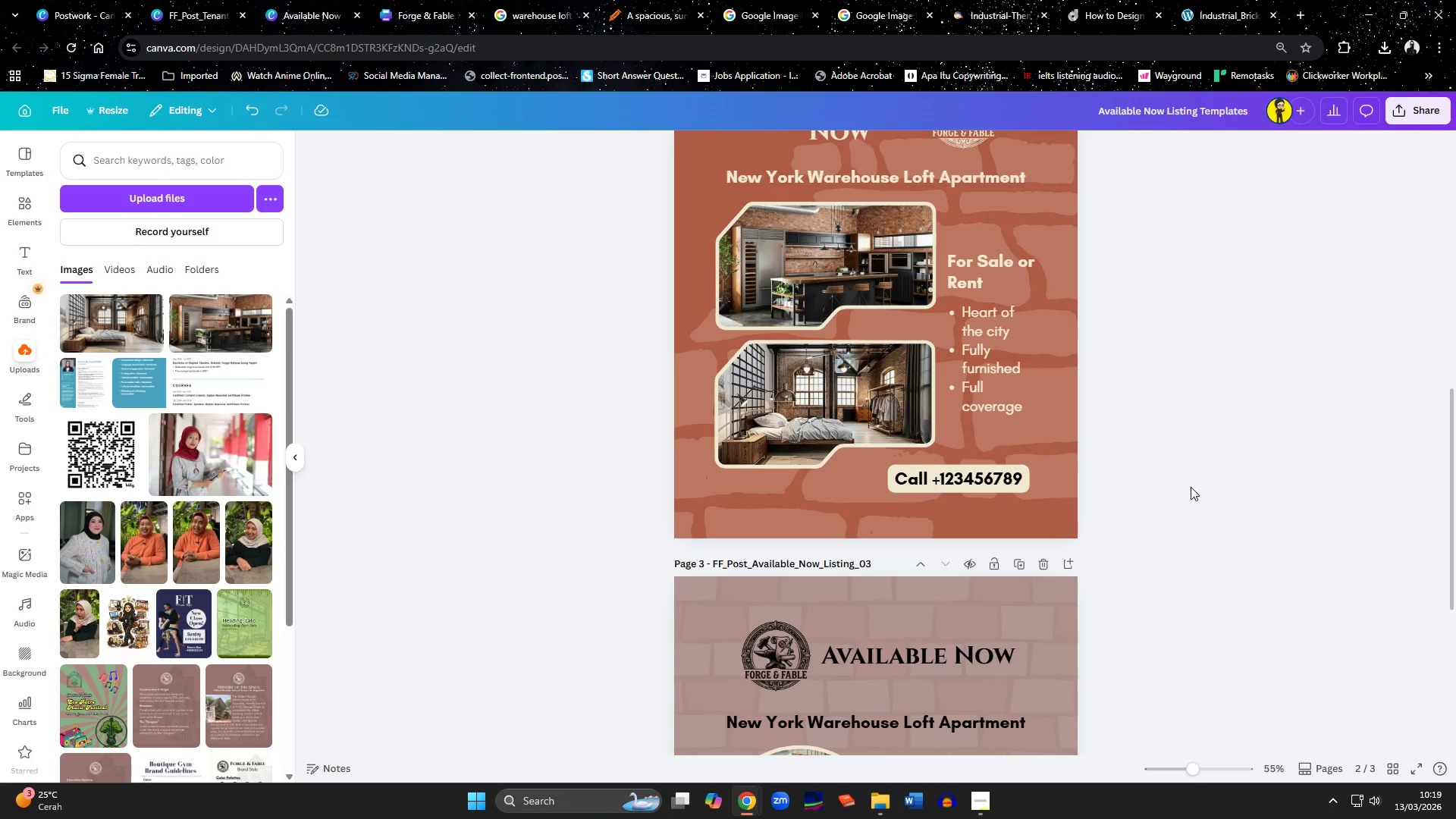 
scroll: coordinate [1180, 491], scroll_direction: up, amount: 2.0
 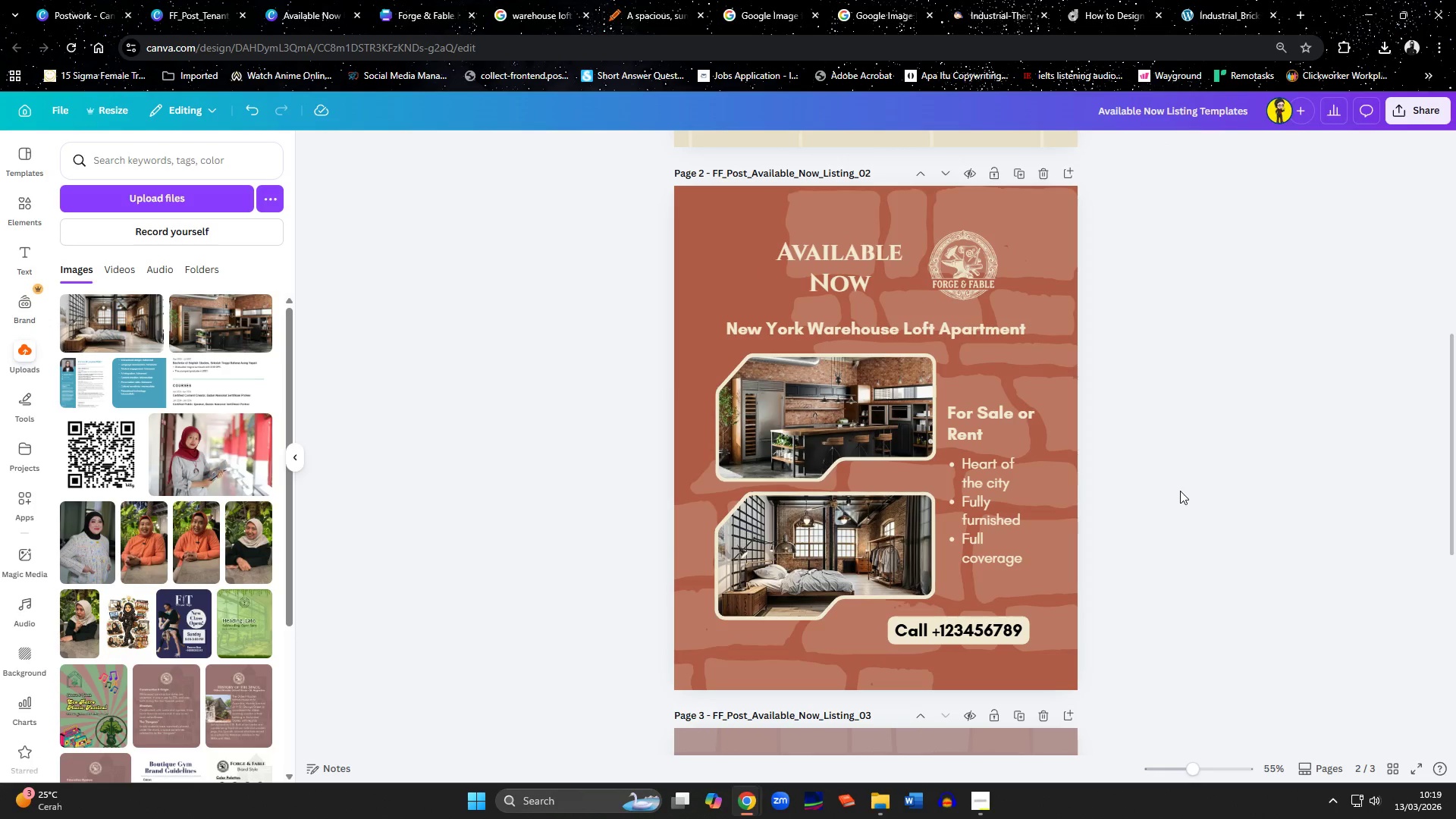 
scroll: coordinate [1180, 491], scroll_direction: down, amount: 3.0
 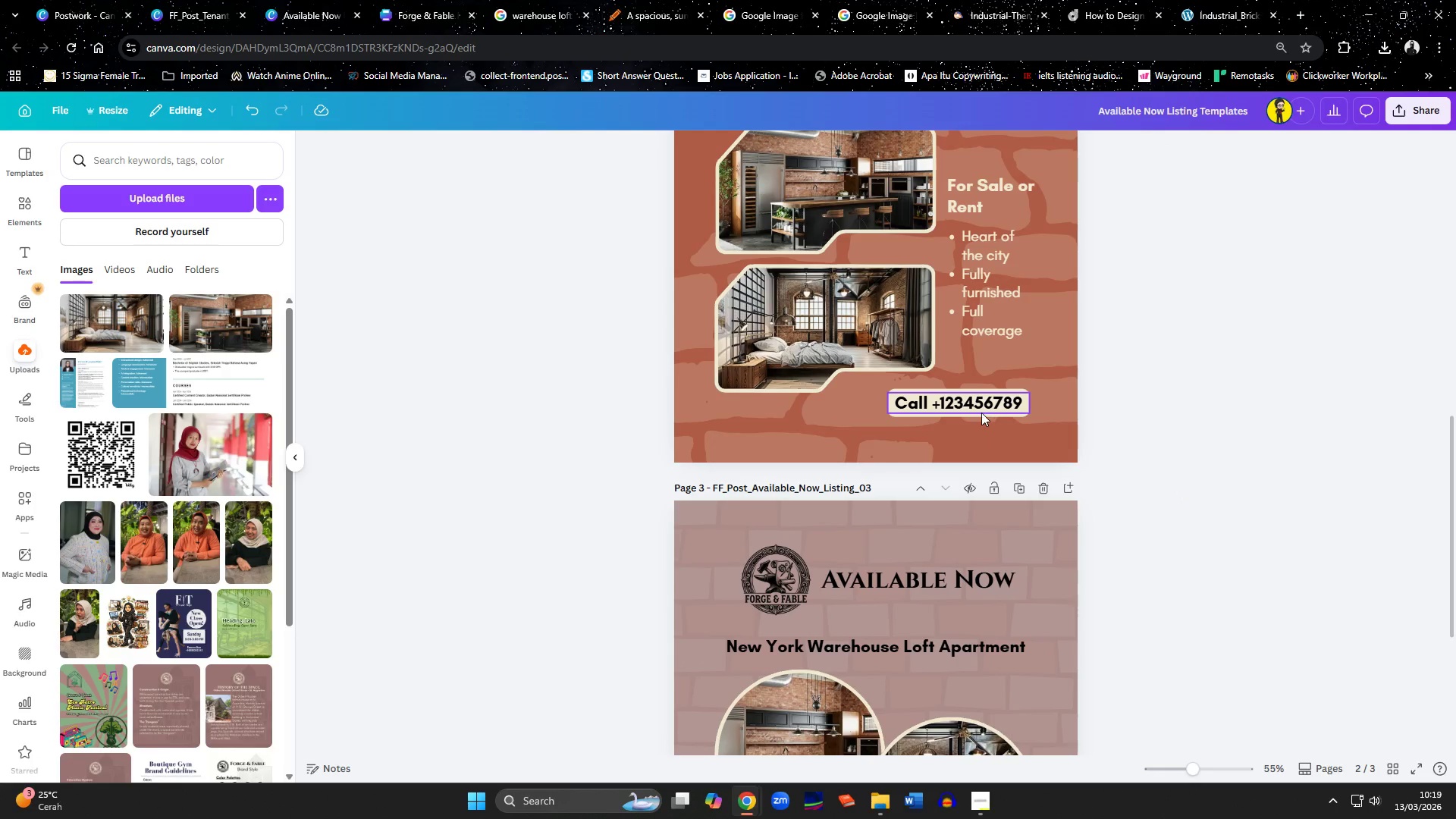 
left_click([980, 412])
 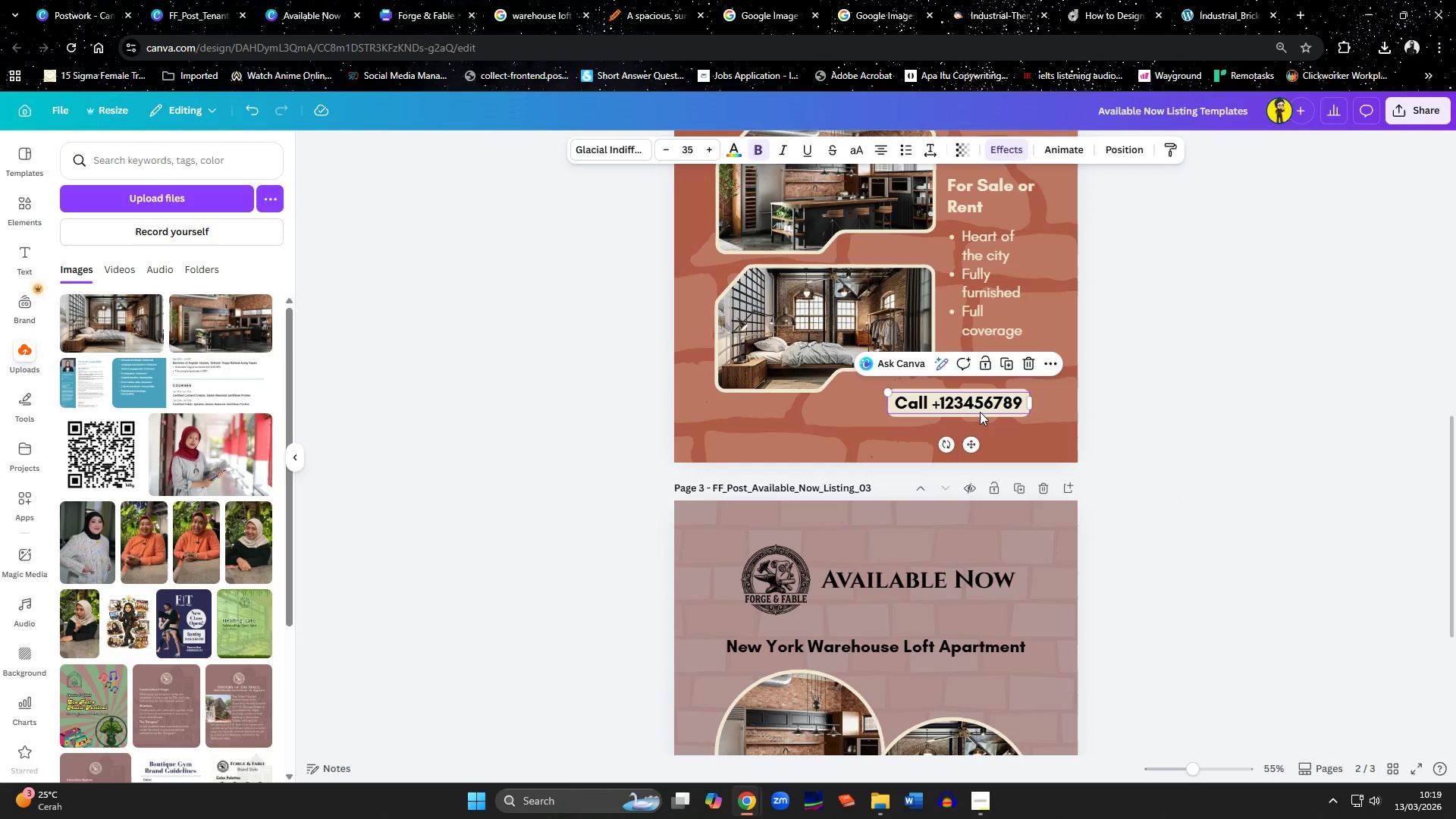 
key(Control+C)
 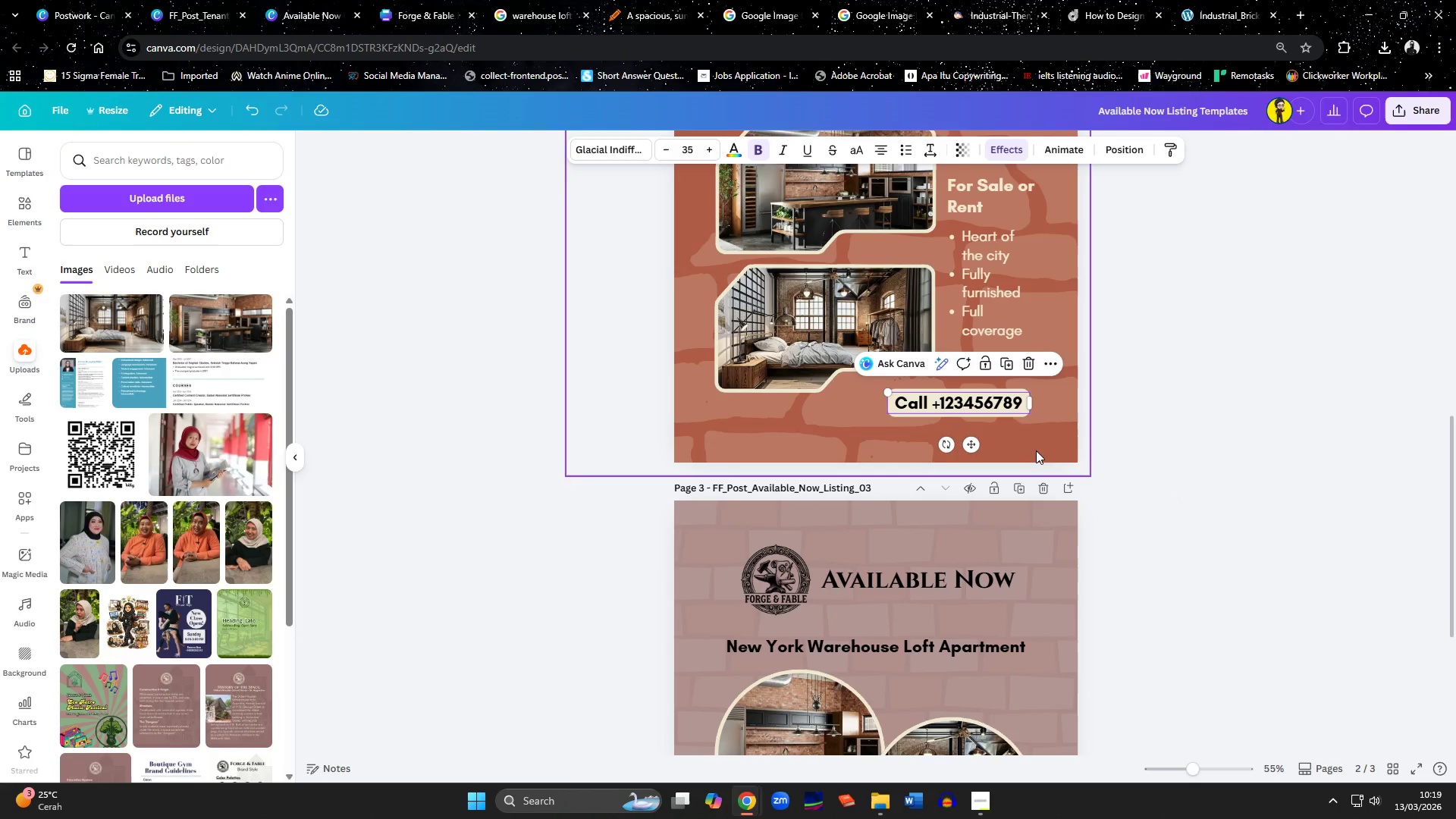 
scroll: coordinate [1037, 451], scroll_direction: down, amount: 4.0
 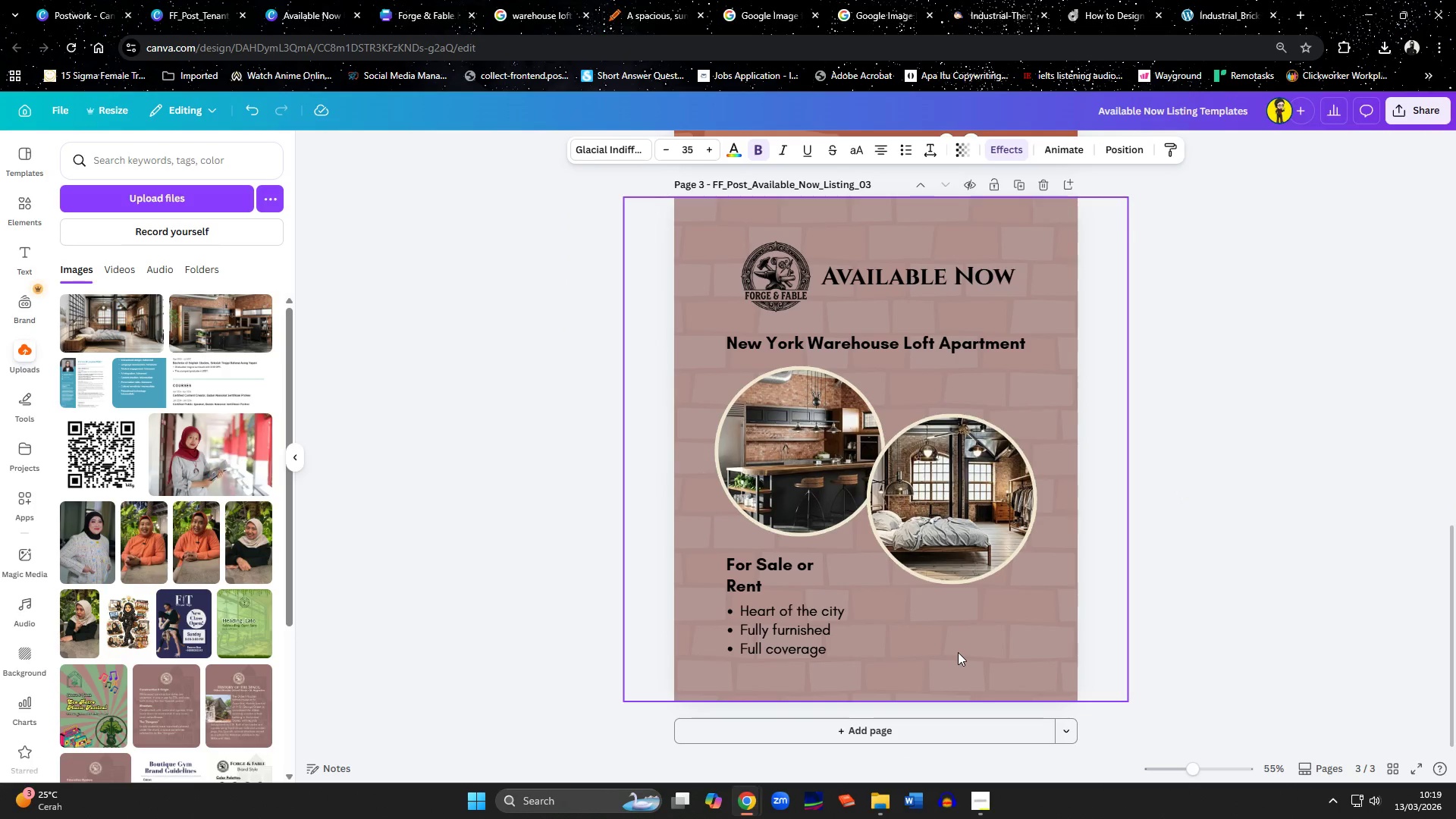 
left_click([958, 652])
 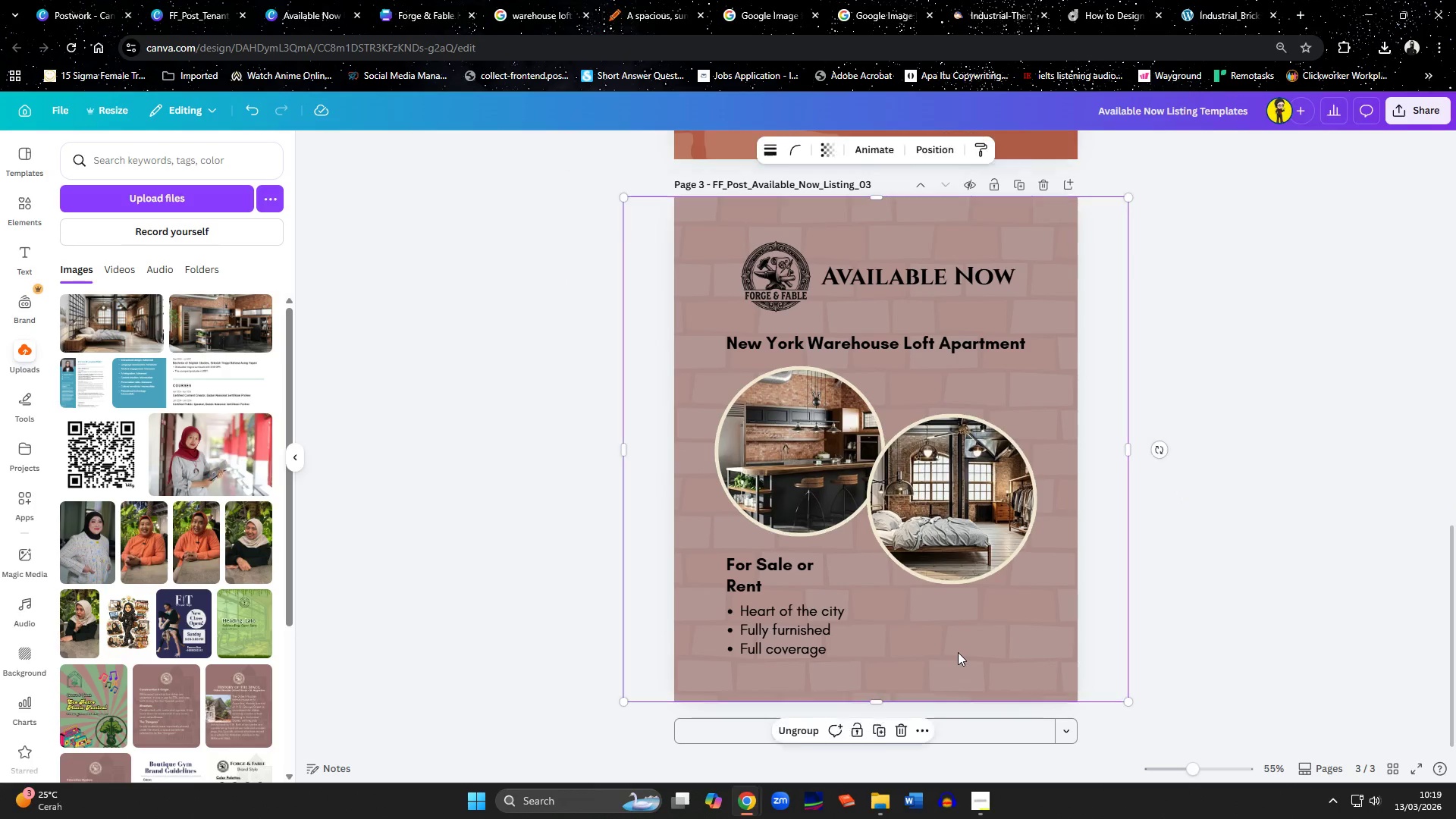 
key(Control+ControlLeft)
 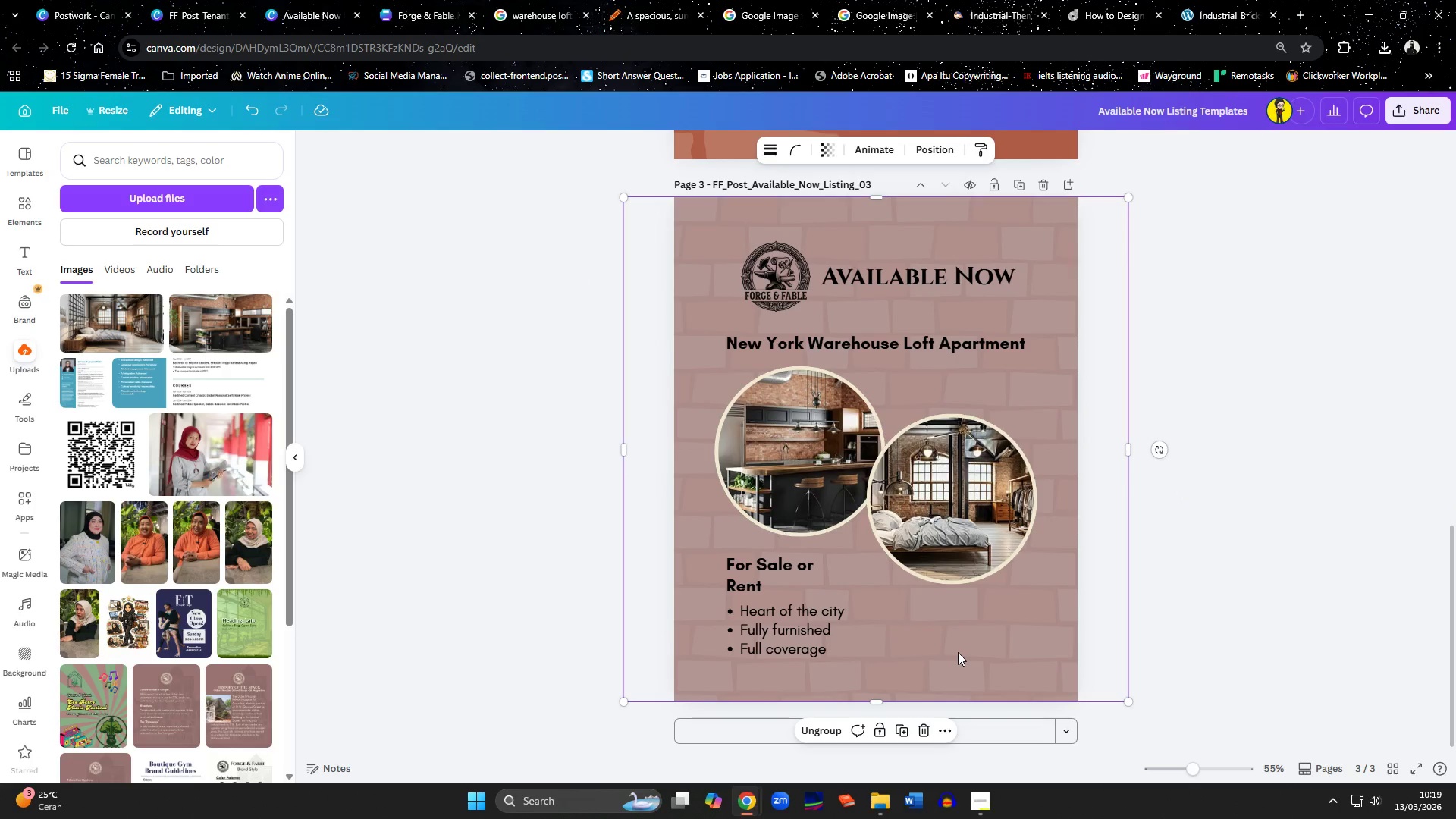 
key(Control+V)
 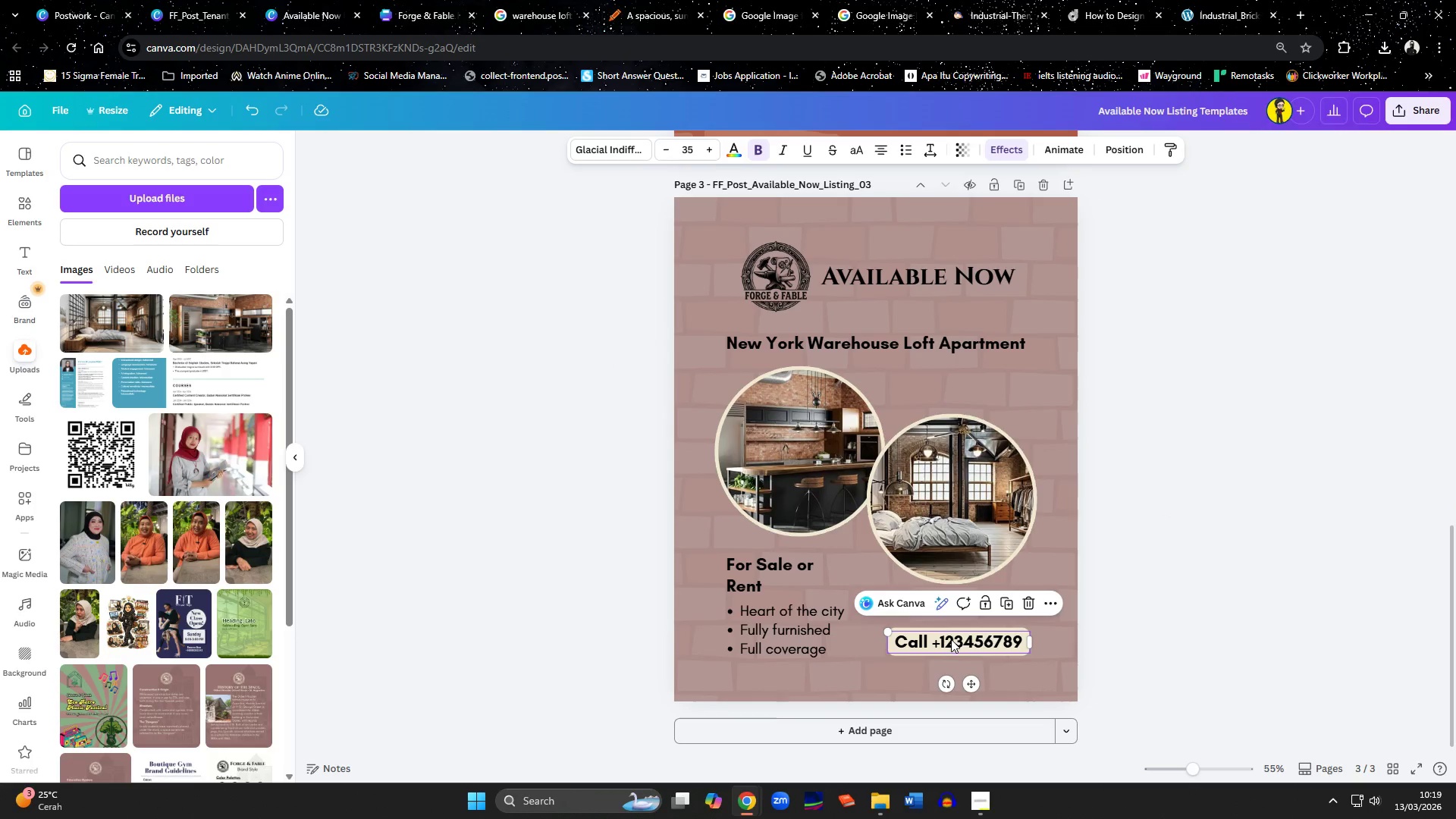 
left_click_drag(start_coordinate=[951, 642], to_coordinate=[942, 638])
 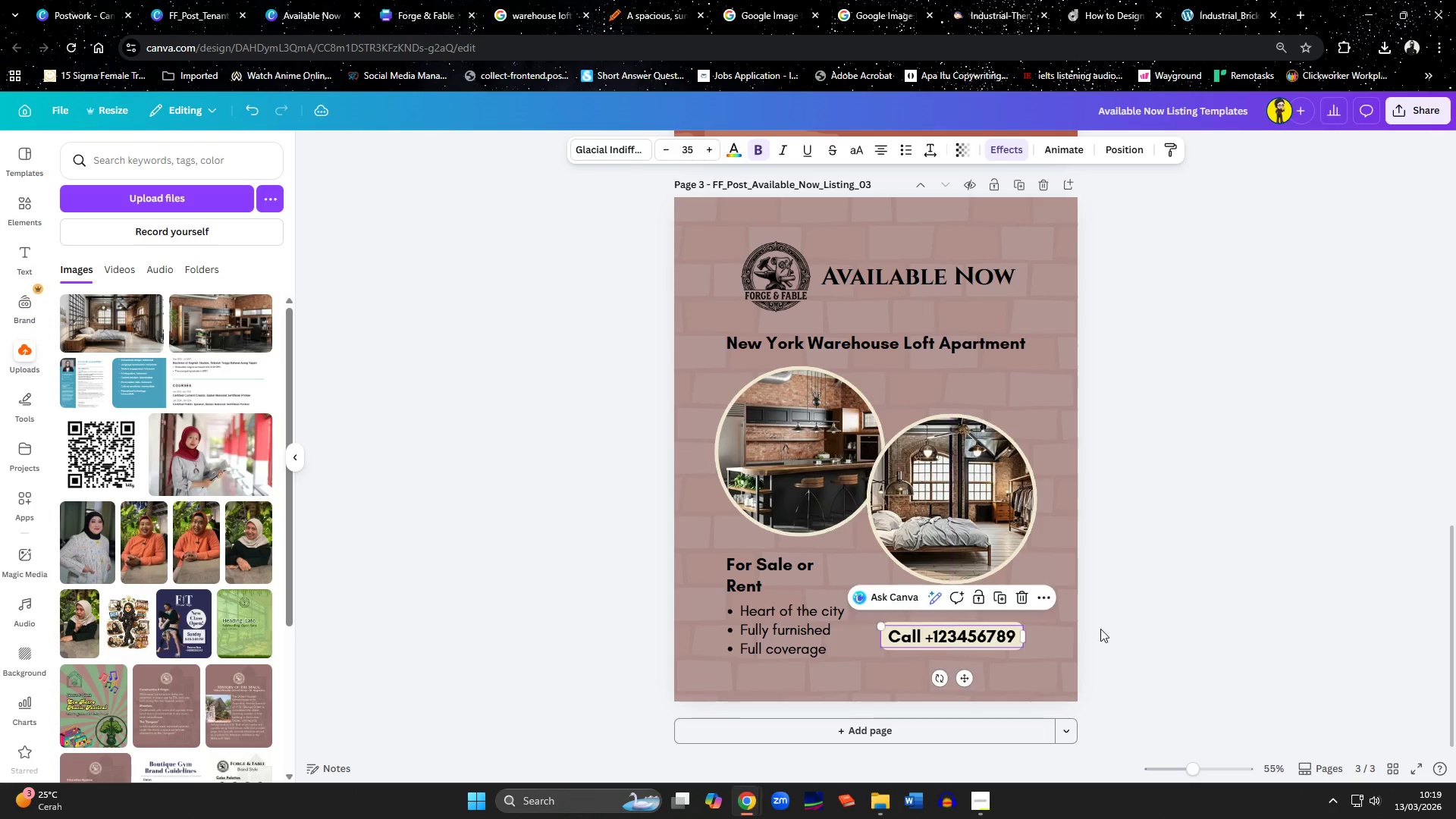 
left_click([1126, 626])
 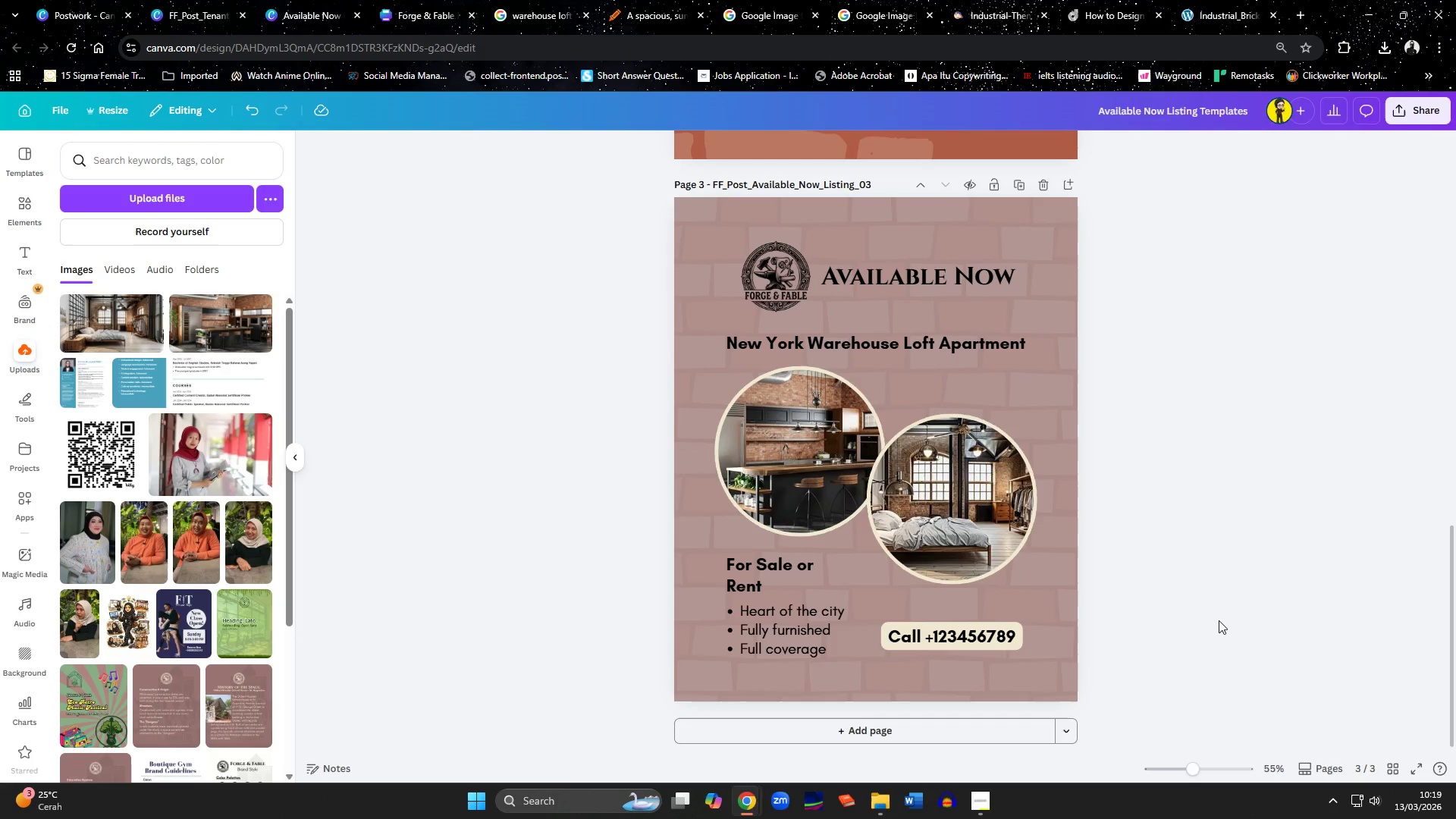 
scroll: coordinate [1203, 523], scroll_direction: up, amount: 13.0
 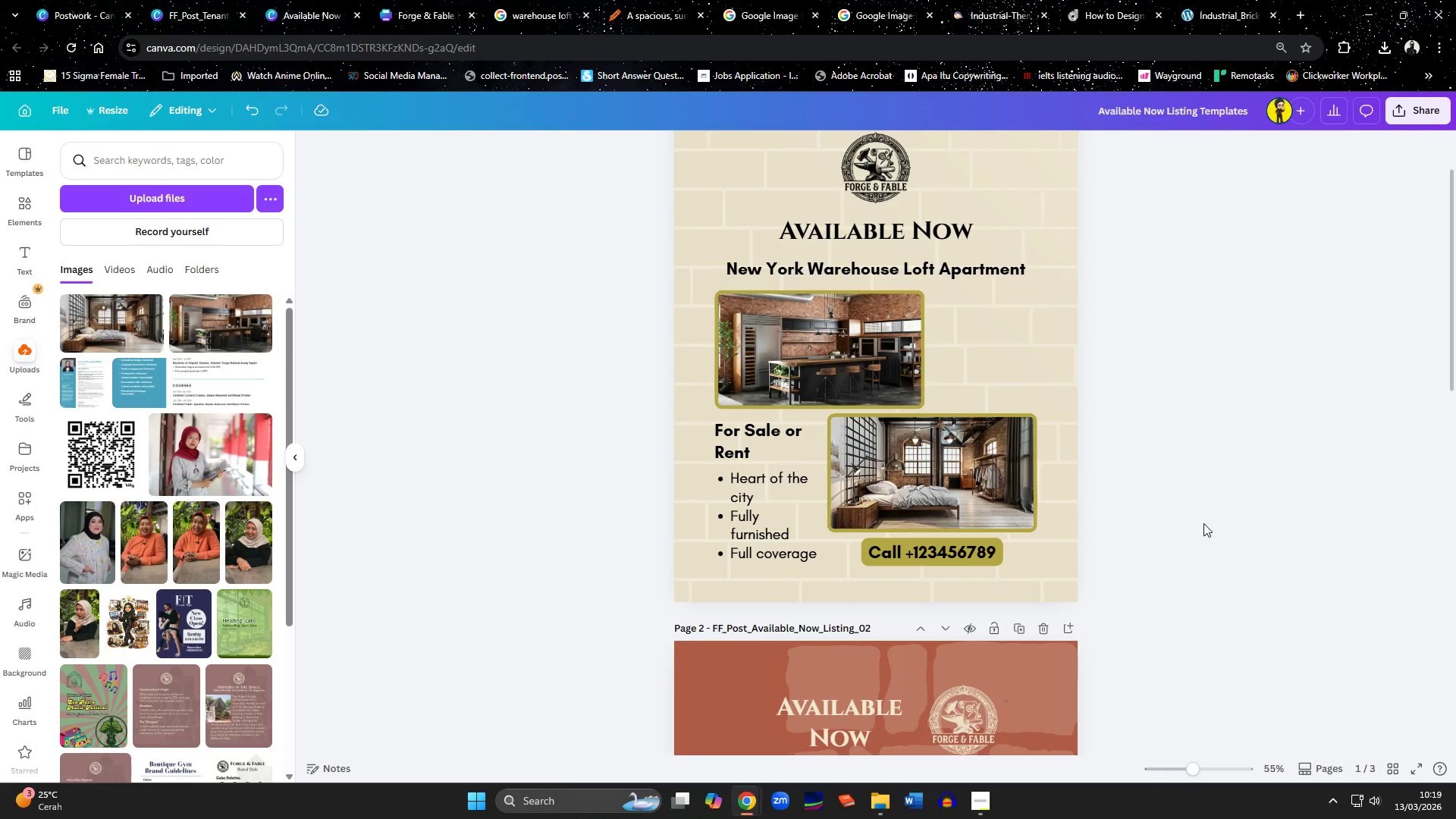 
scroll: coordinate [1203, 523], scroll_direction: down, amount: 4.0
 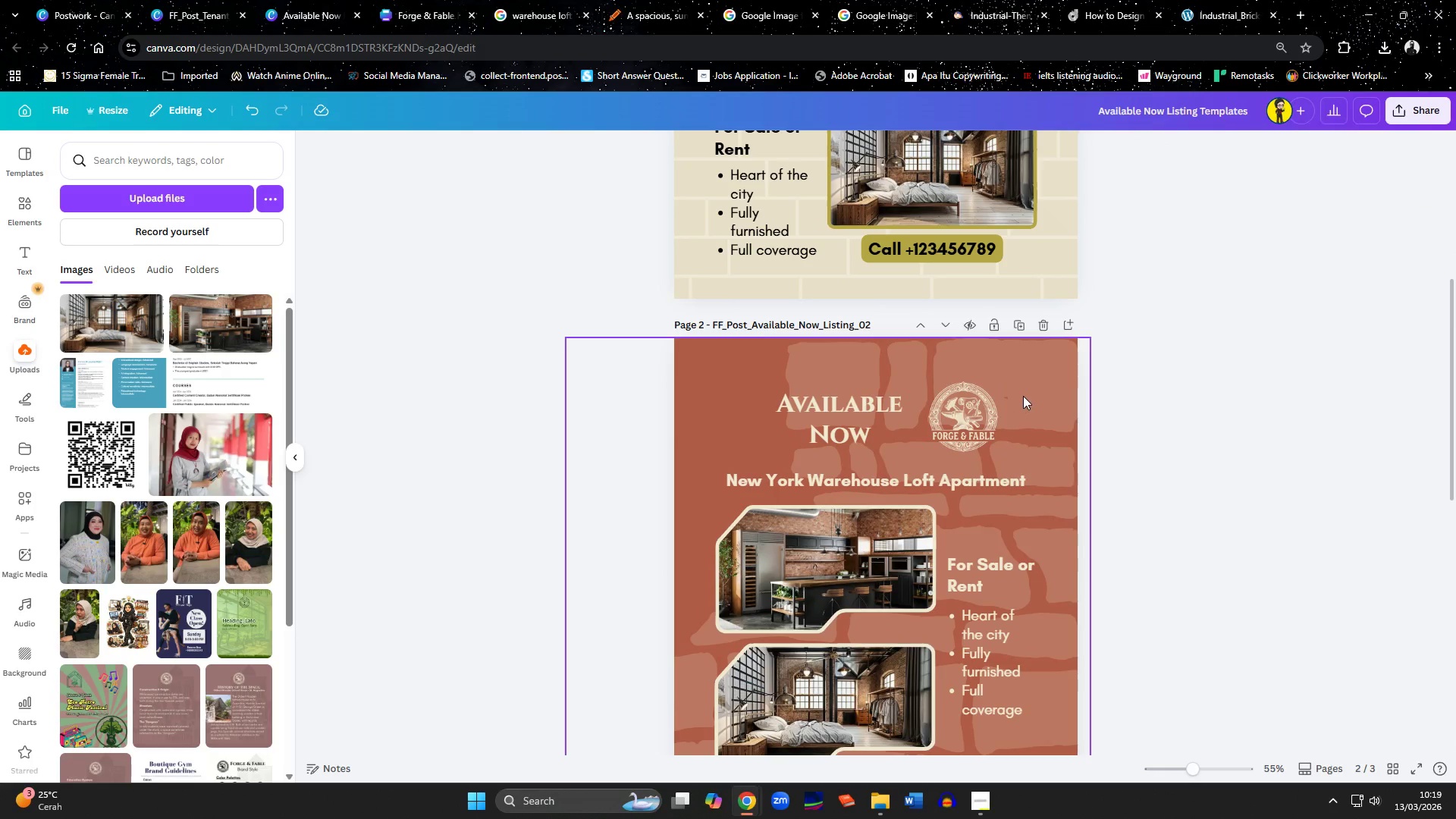 
left_click([1030, 394])
 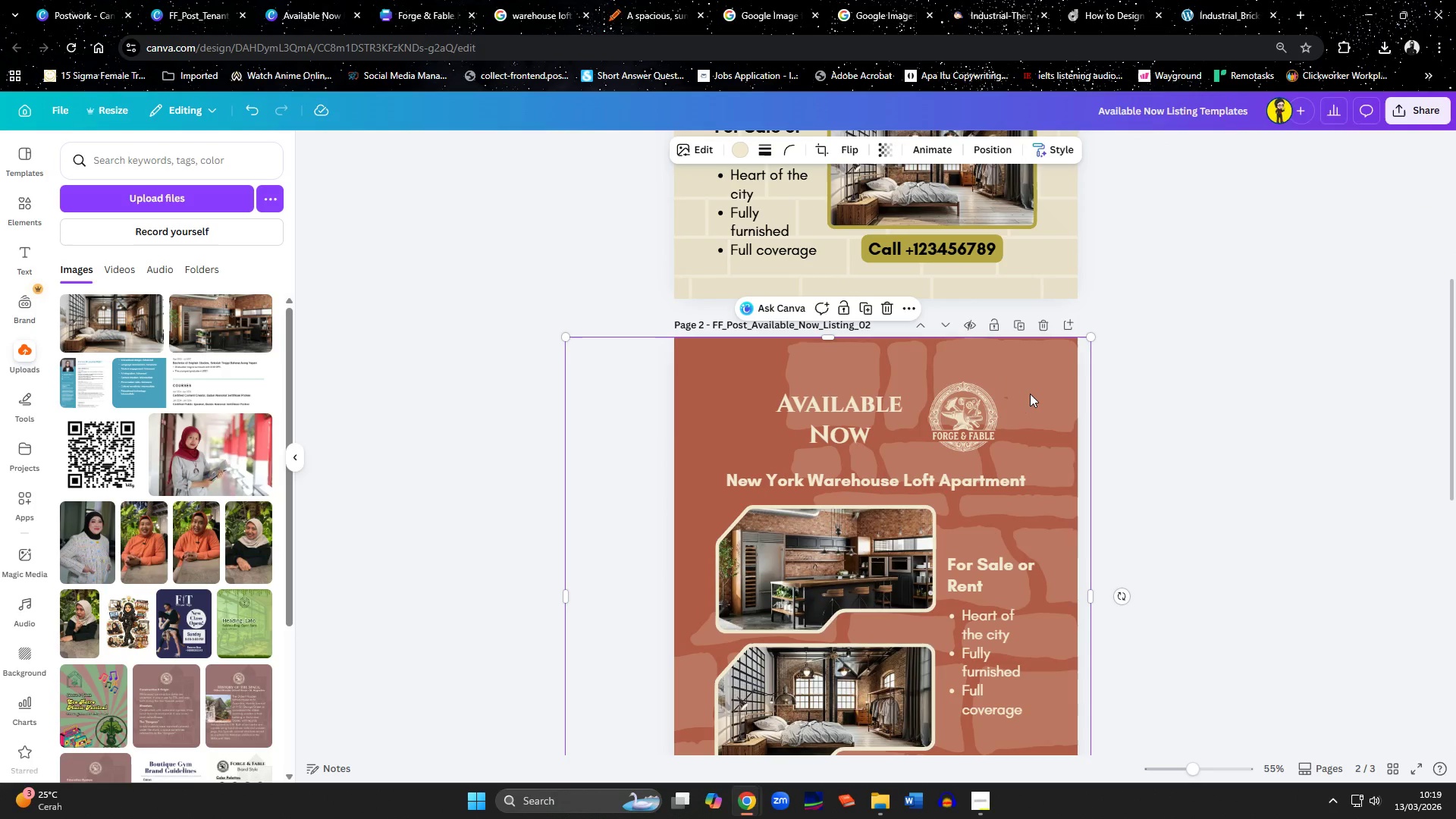 
key(Delete)
 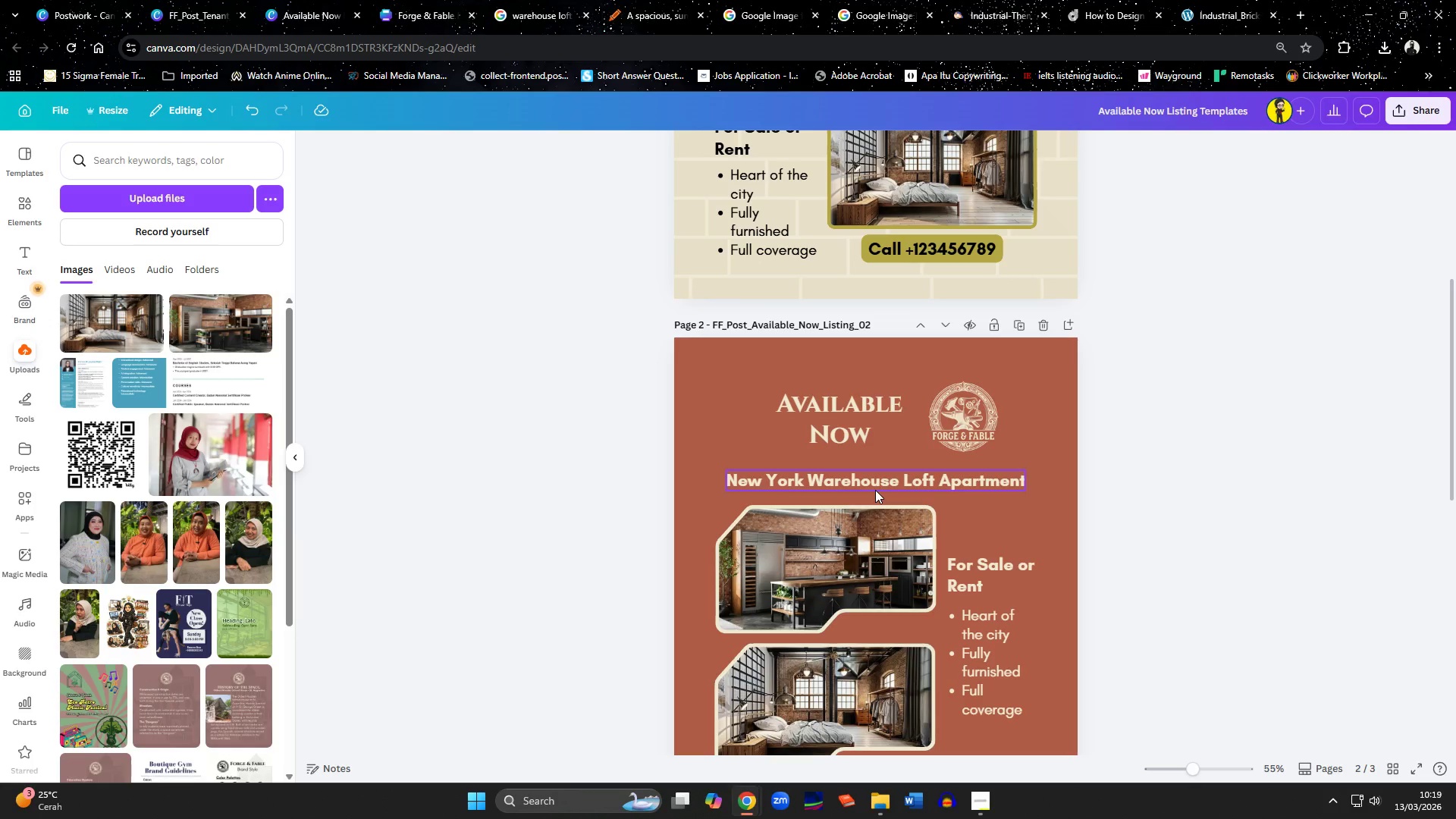 
scroll: coordinate [805, 506], scroll_direction: down, amount: 2.0
 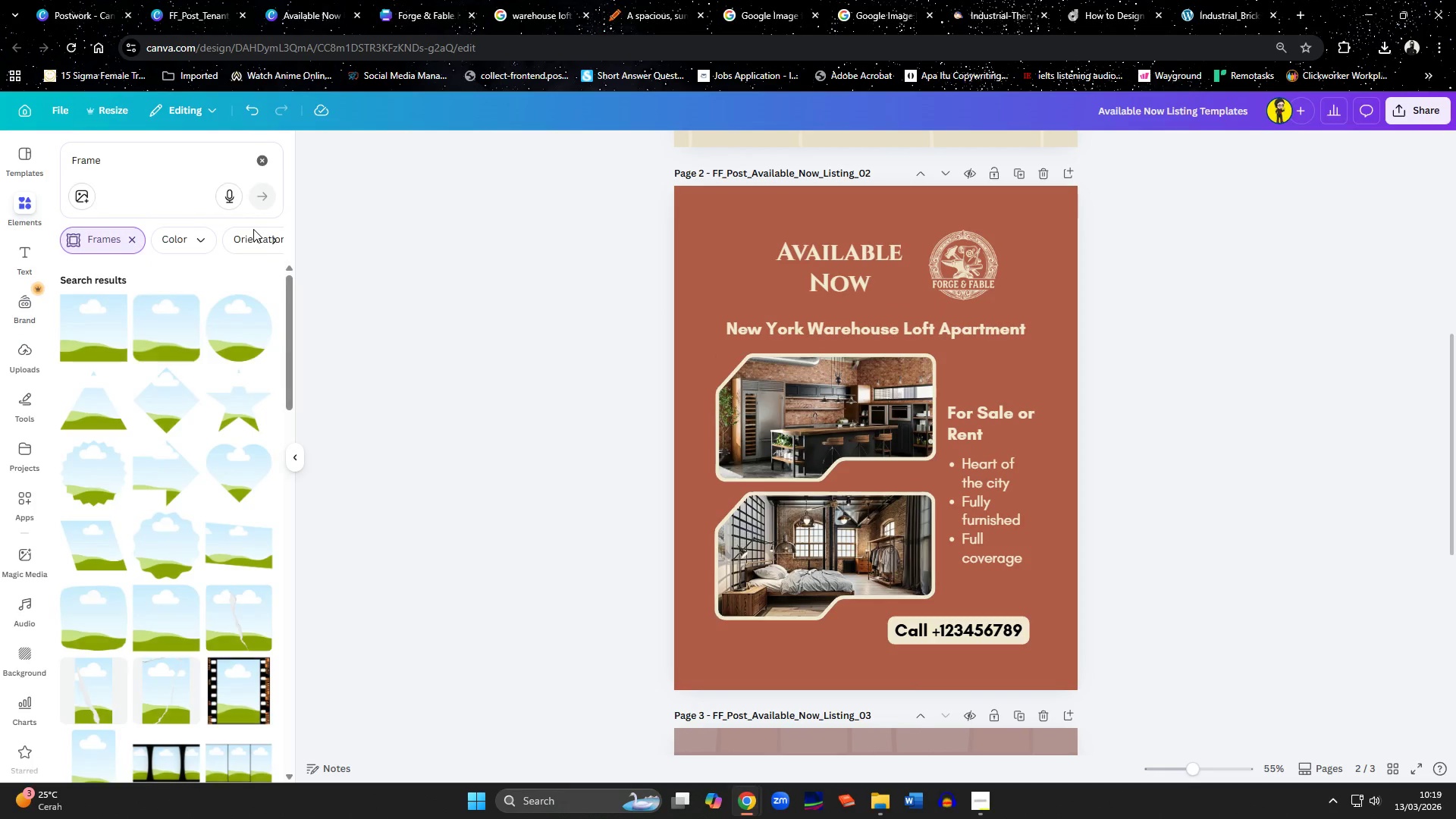 
left_click([257, 157])
 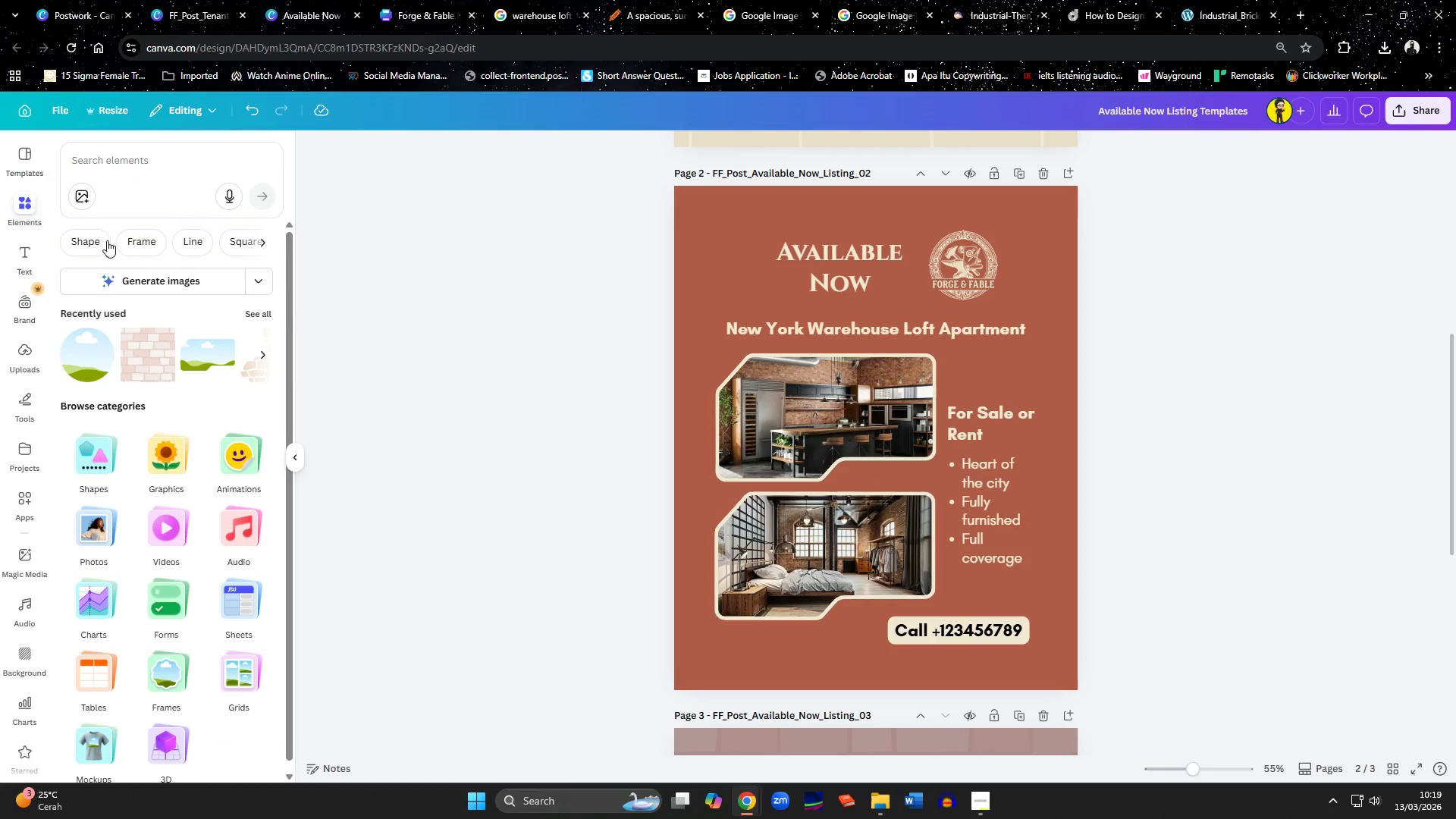 
left_click([127, 179])
 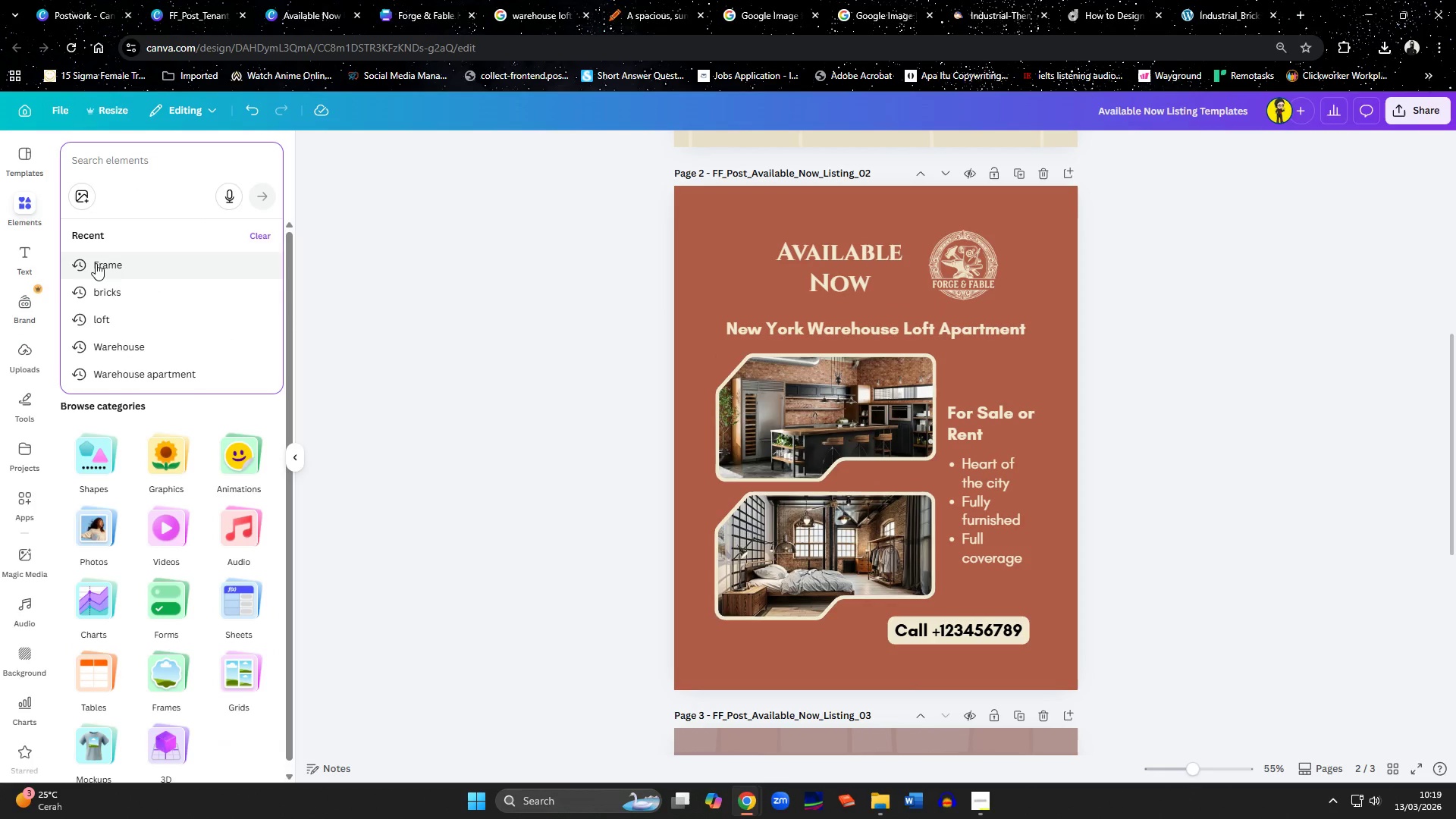 
left_click([104, 288])
 